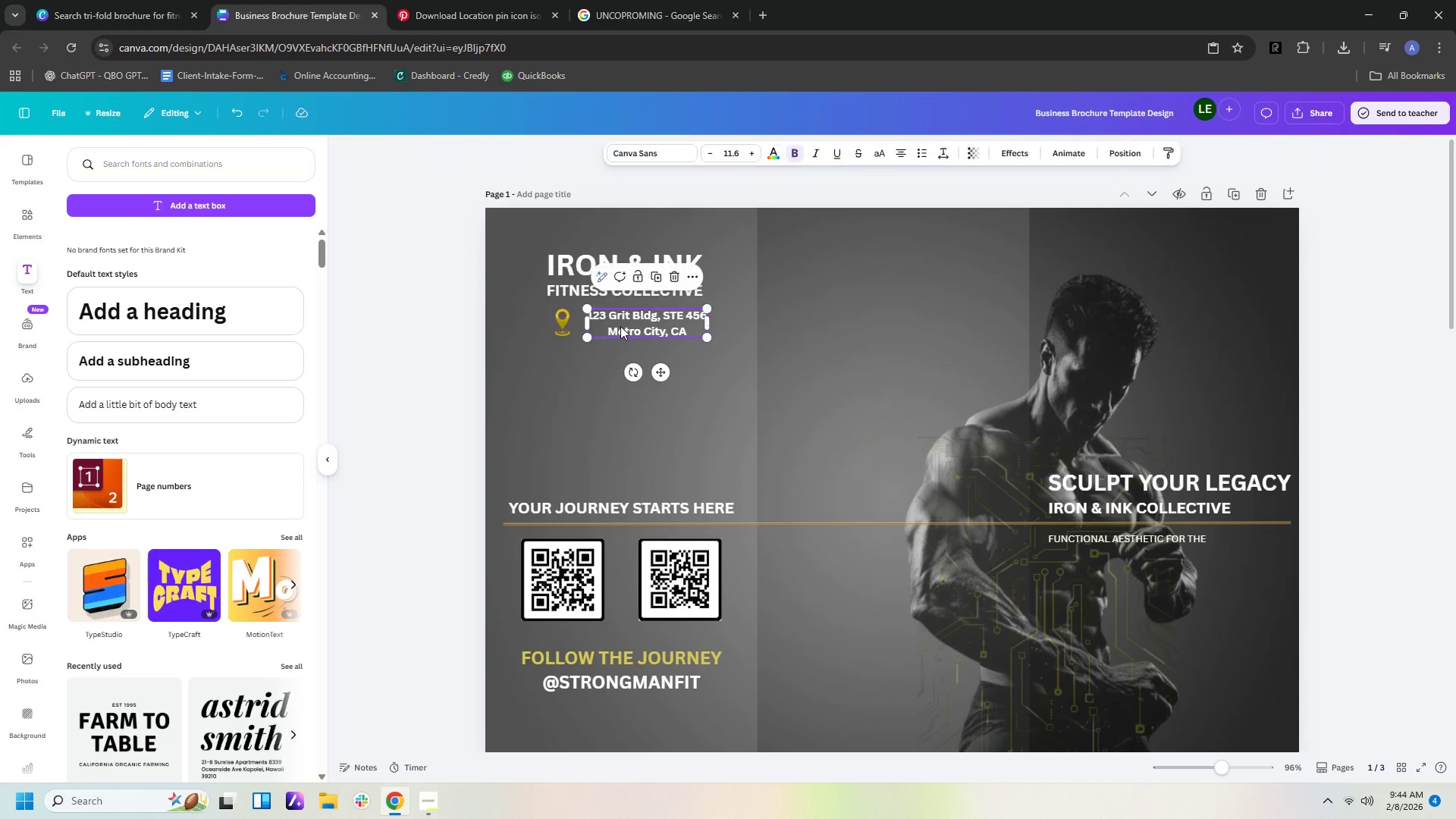 
left_click_drag(start_coordinate=[620, 325], to_coordinate=[613, 327])
 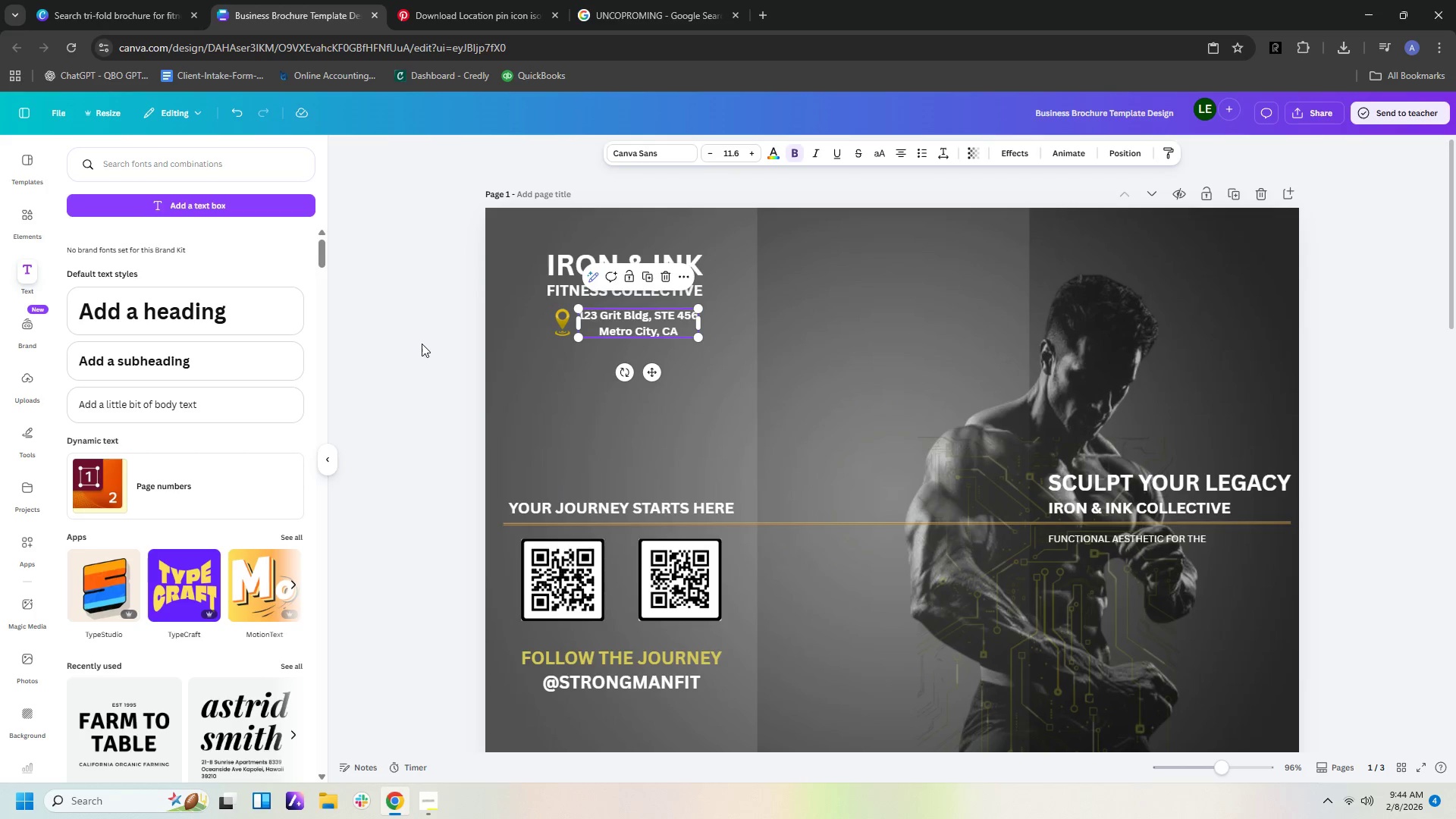 
left_click([419, 344])
 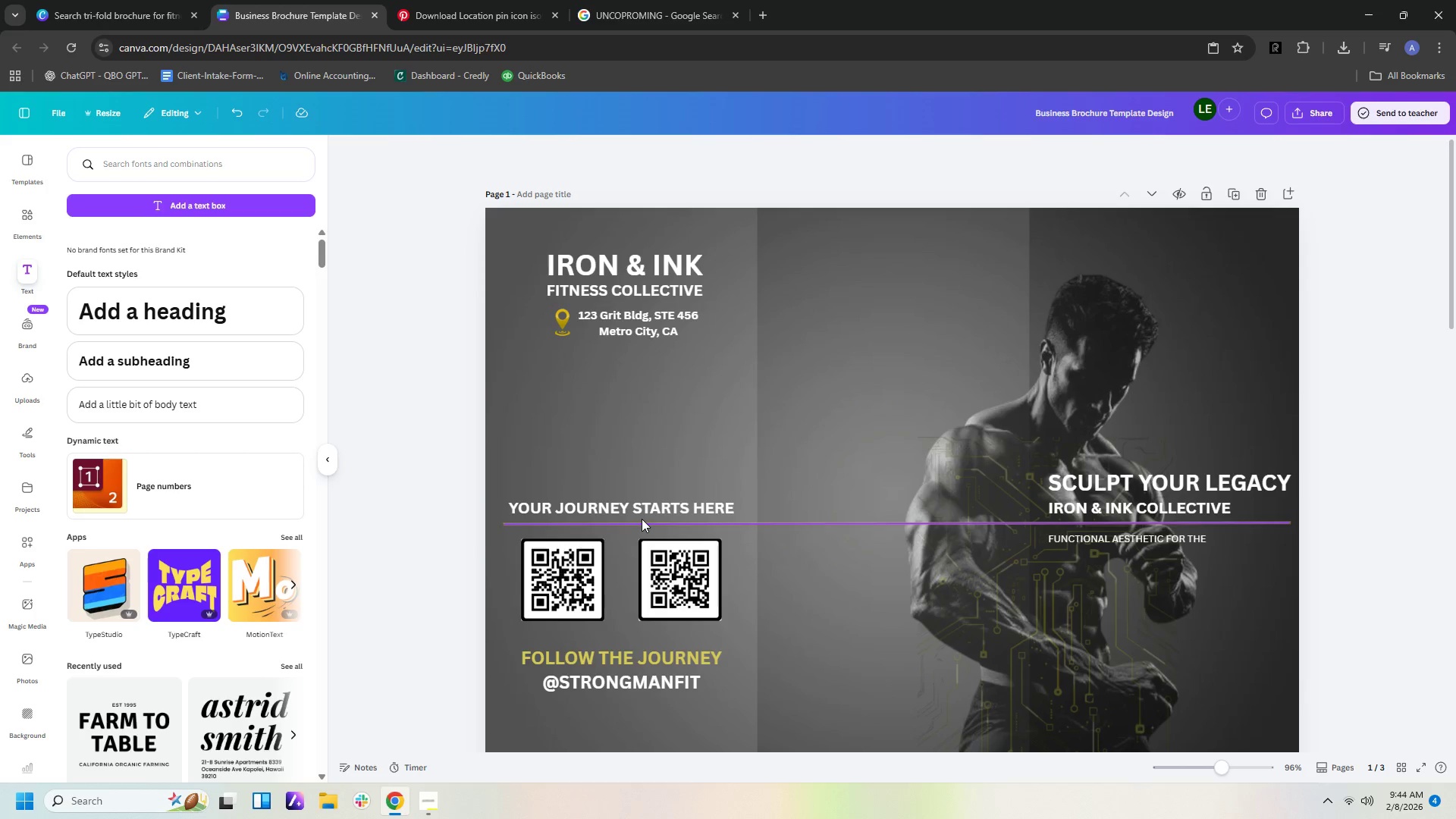 
left_click([667, 673])
 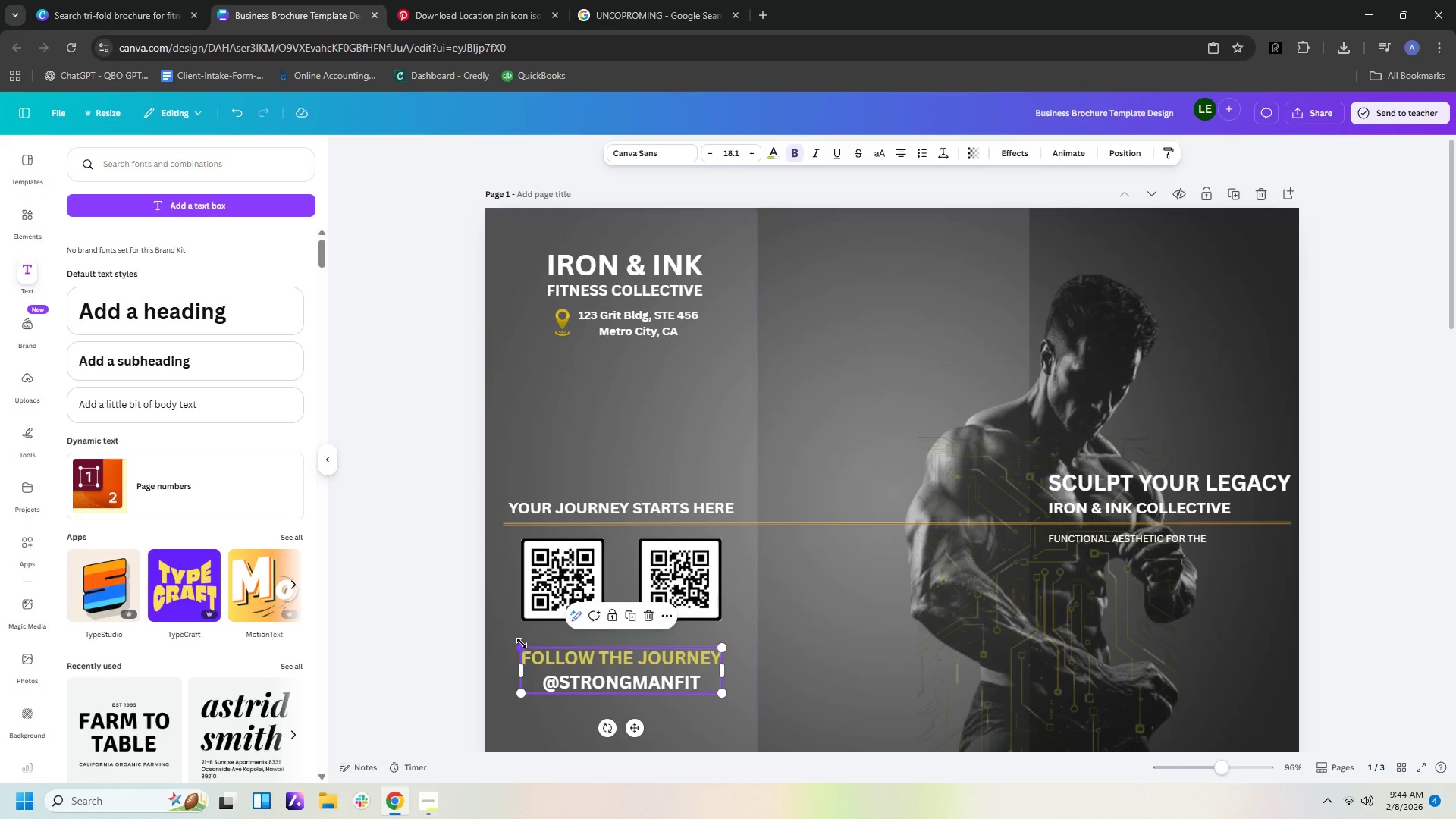 
left_click_drag(start_coordinate=[521, 643], to_coordinate=[575, 675])
 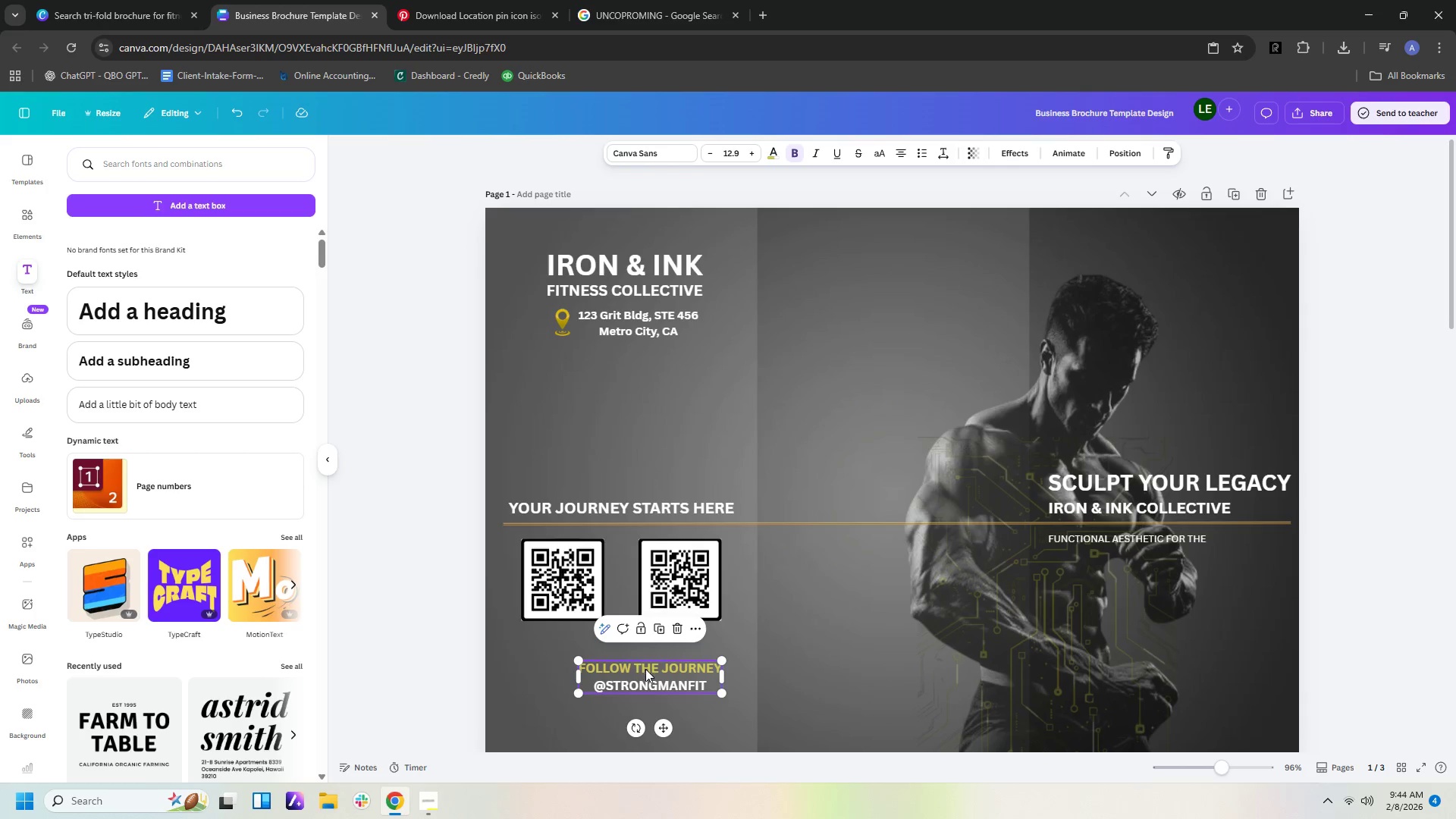 
left_click_drag(start_coordinate=[645, 669], to_coordinate=[622, 655])
 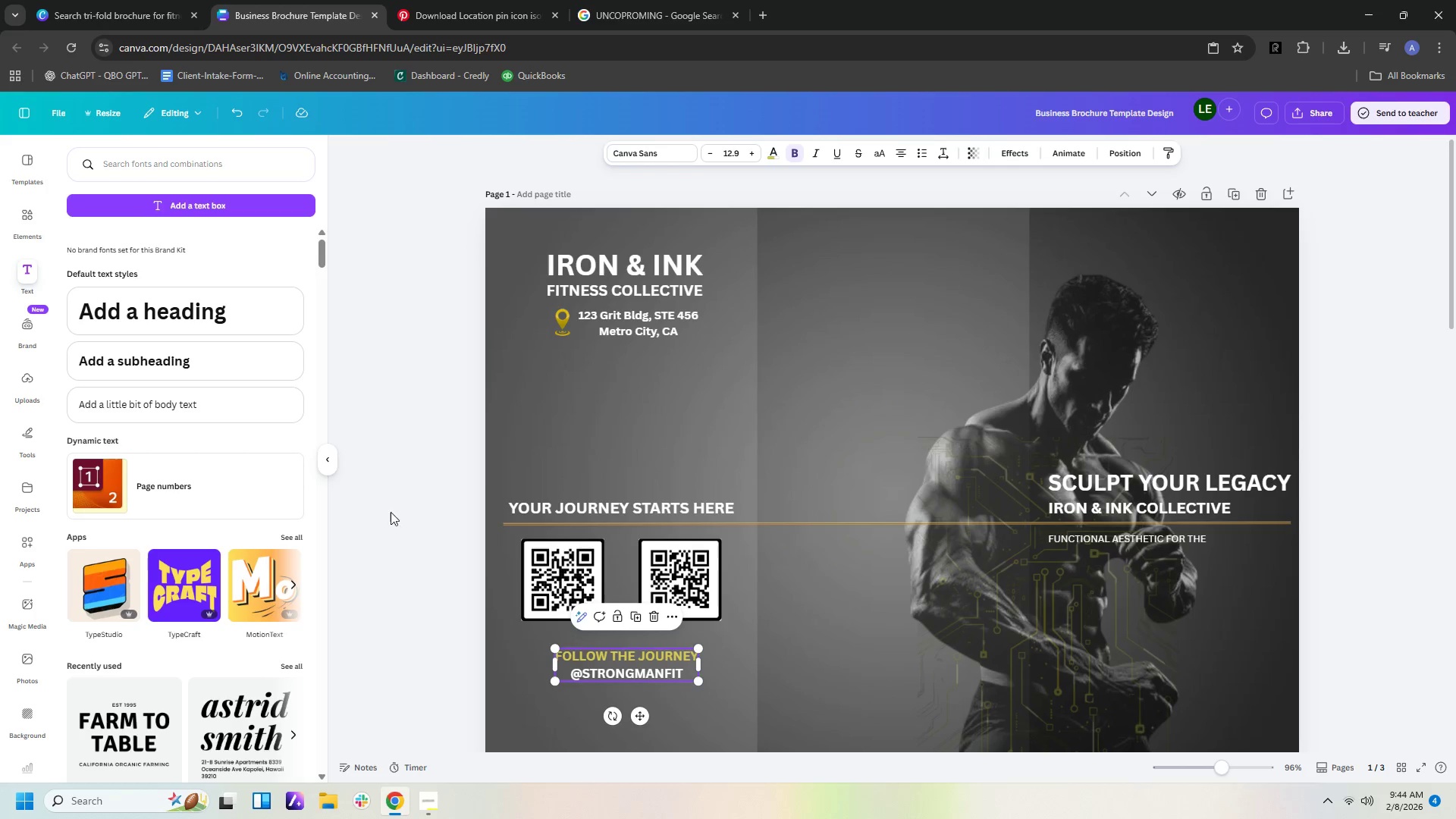 
left_click([389, 510])
 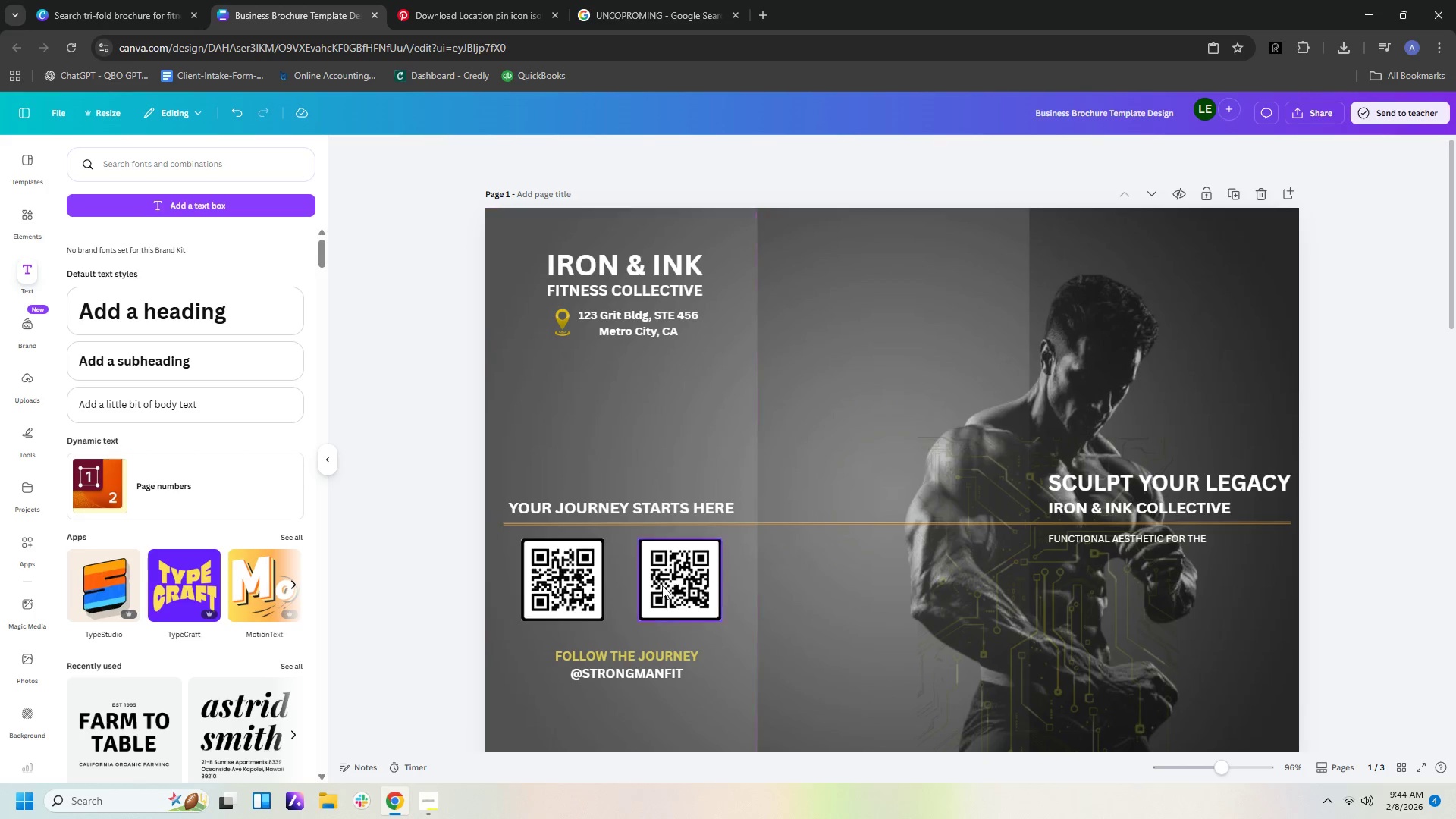 
left_click_drag(start_coordinate=[585, 579], to_coordinate=[585, 597])
 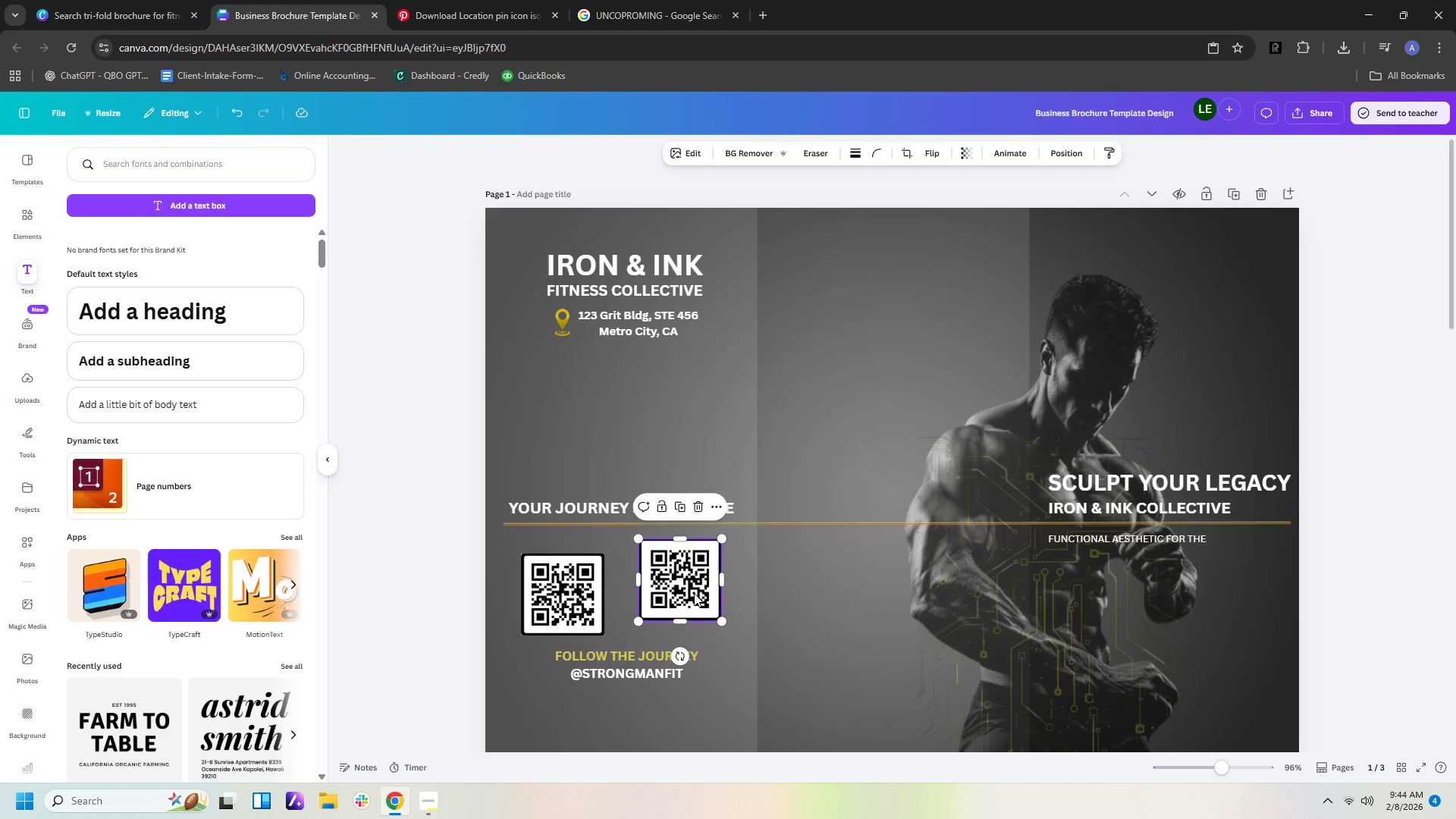 
left_click_drag(start_coordinate=[694, 593], to_coordinate=[695, 604])
 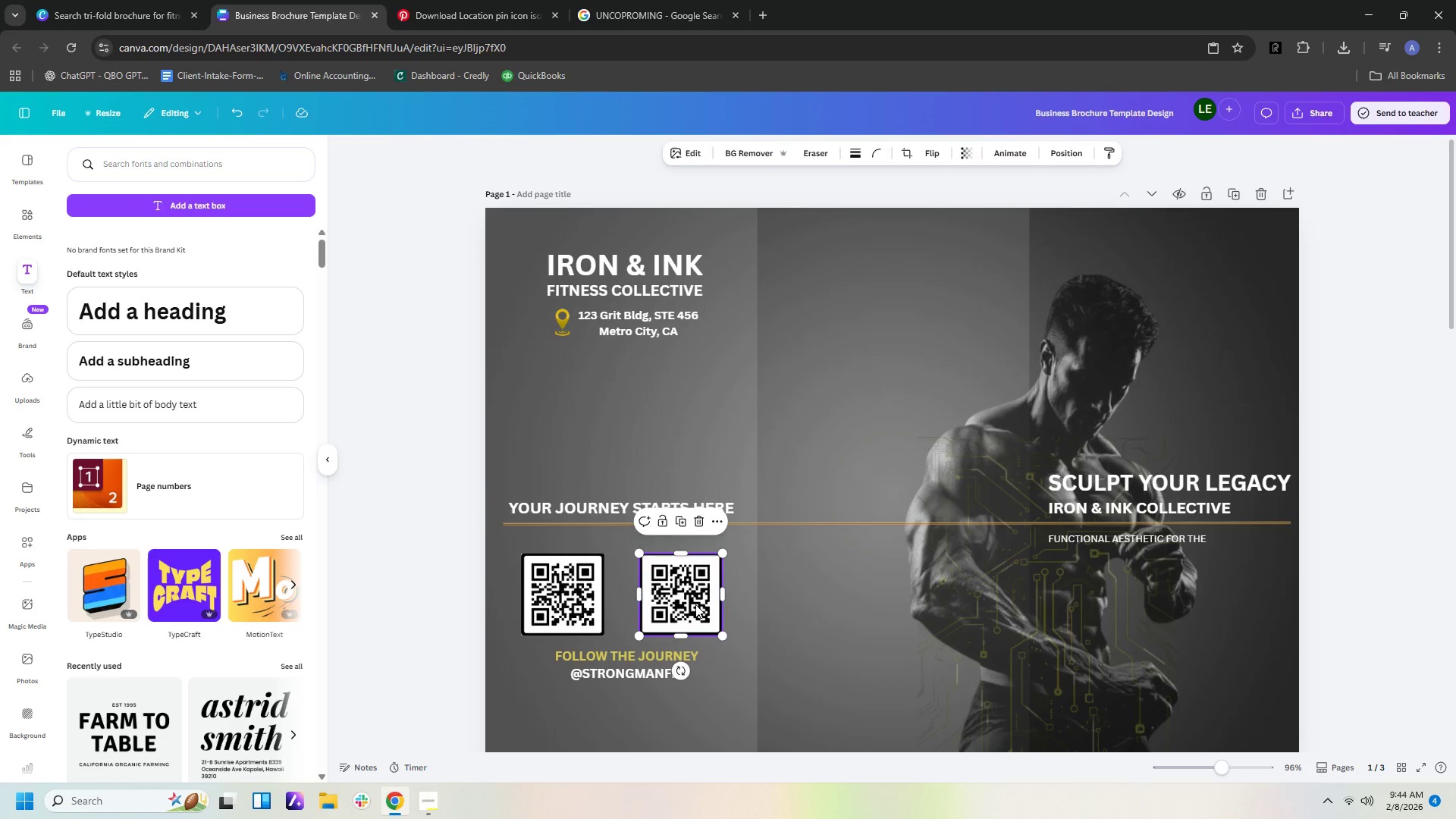 
left_click_drag(start_coordinate=[695, 604], to_coordinate=[688, 606])
 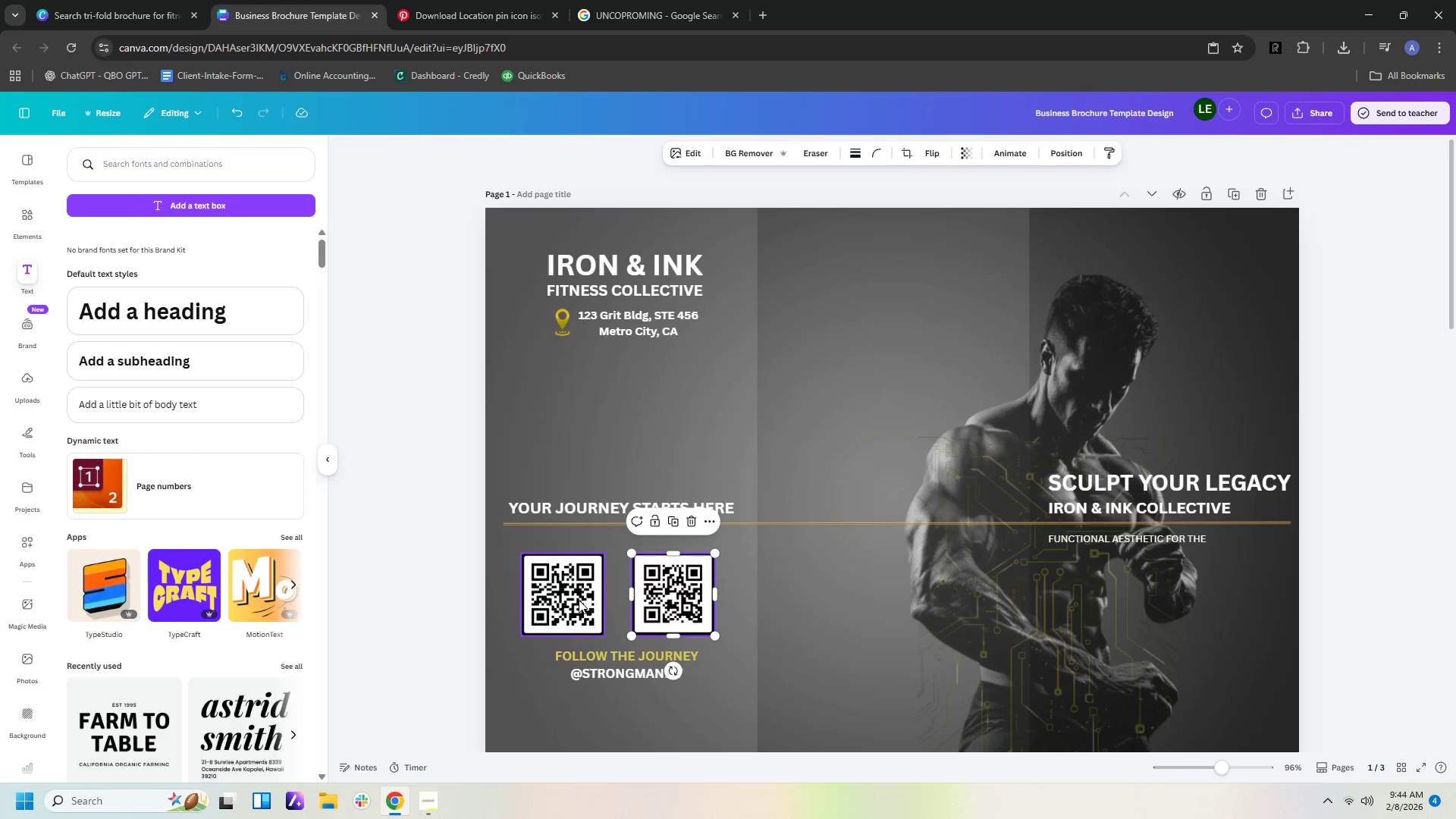 
left_click_drag(start_coordinate=[578, 600], to_coordinate=[583, 601])
 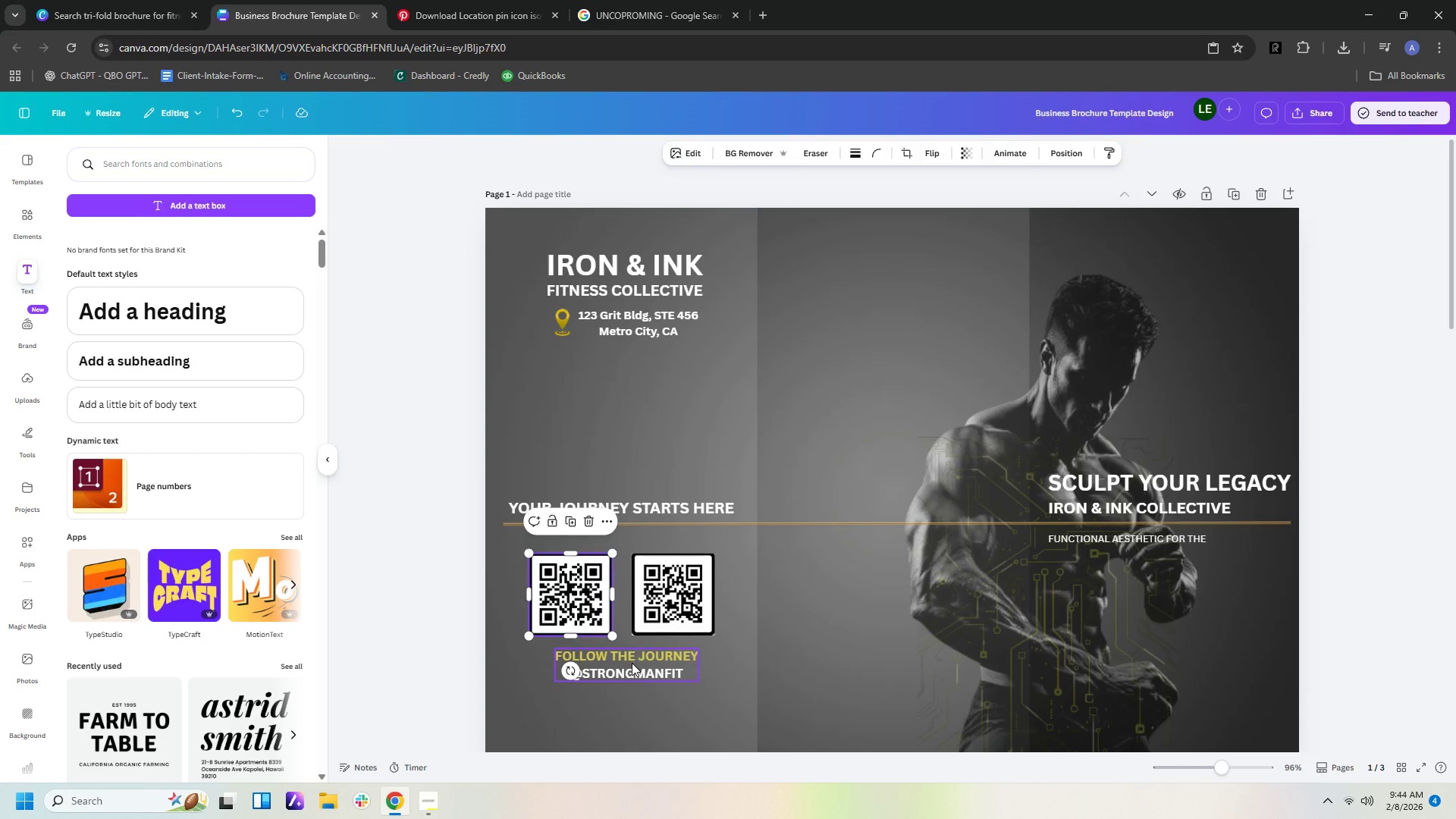 
left_click_drag(start_coordinate=[632, 663], to_coordinate=[634, 667])
 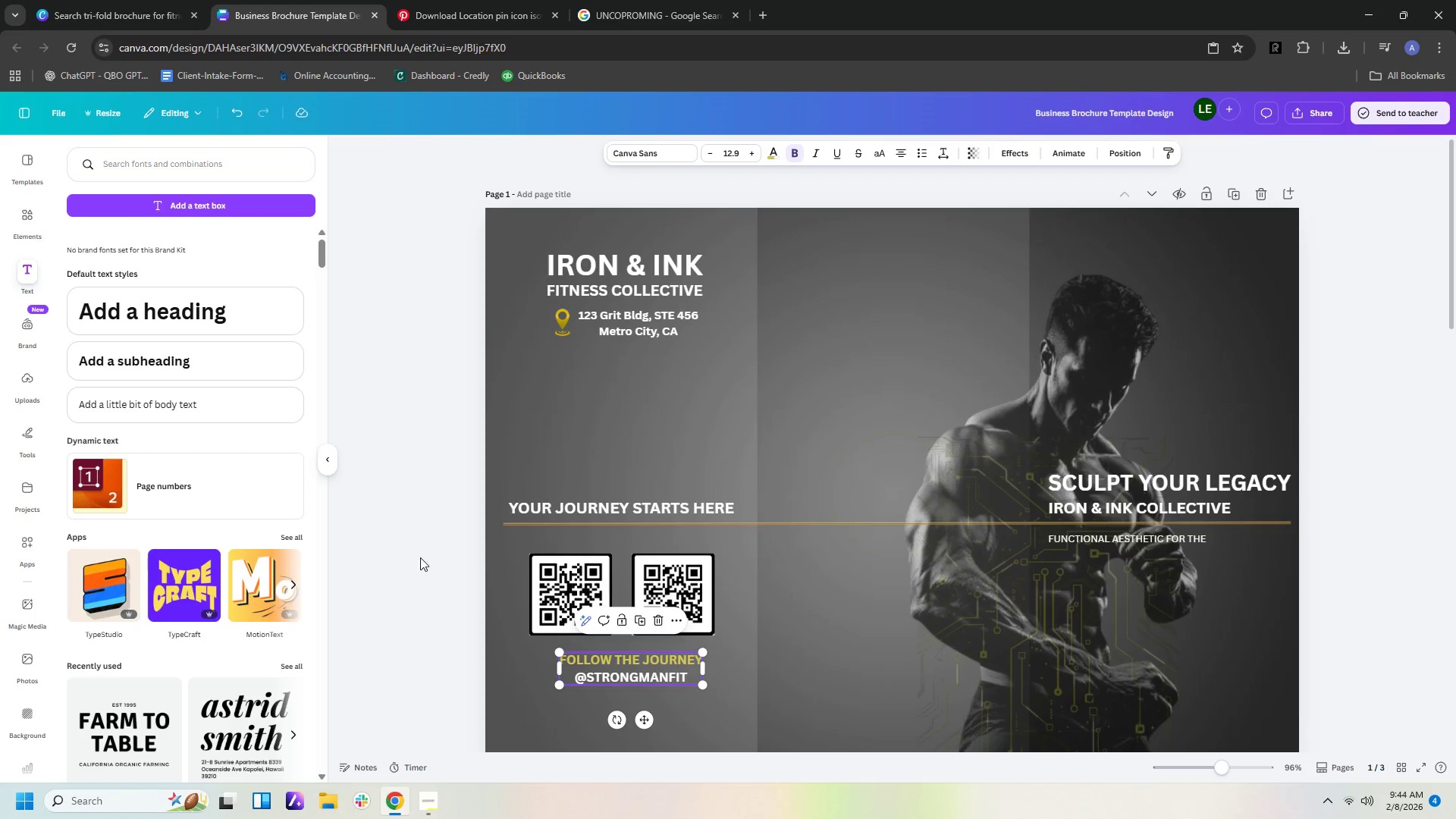 
left_click([413, 553])
 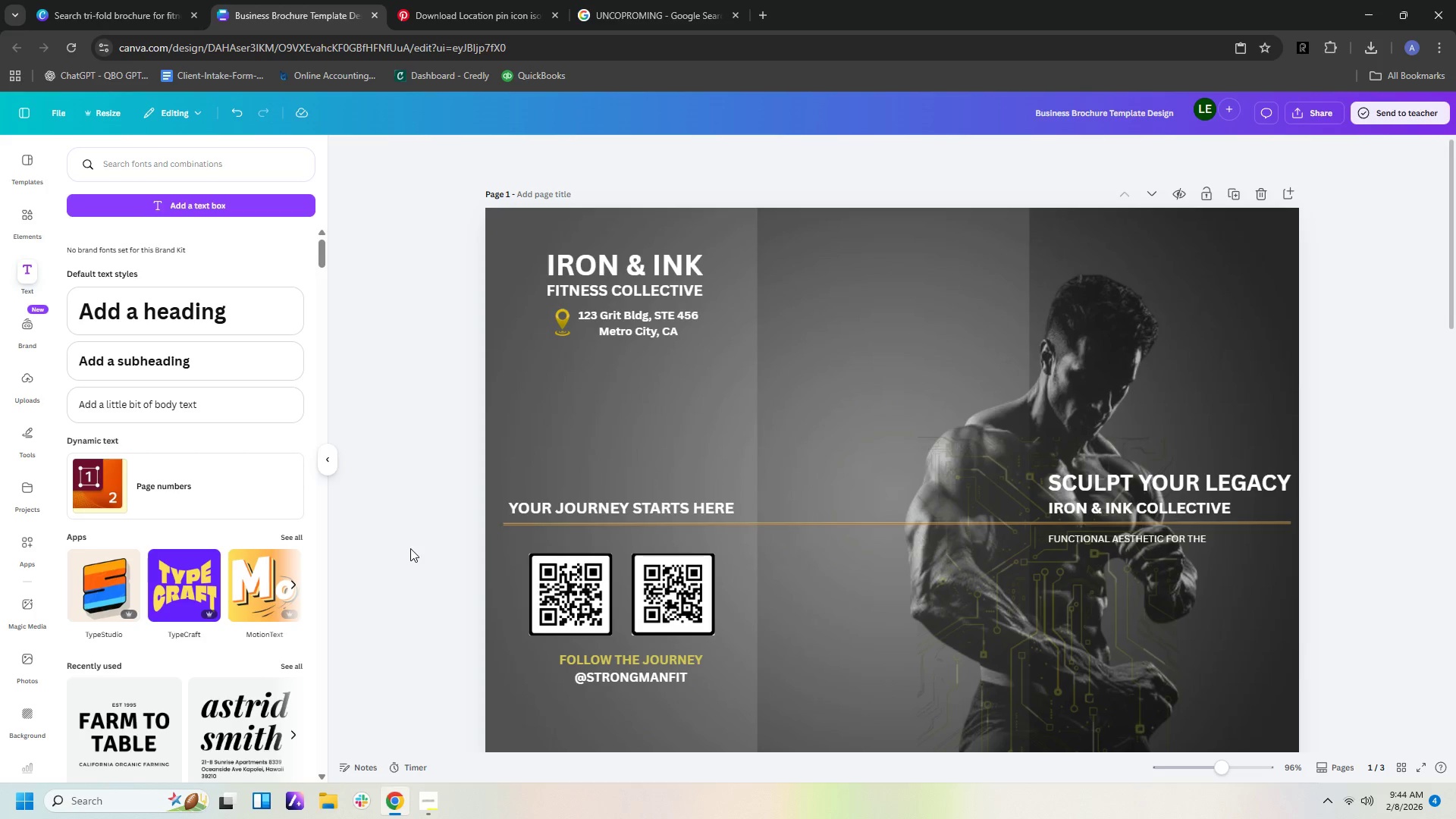 
left_click([449, 362])
 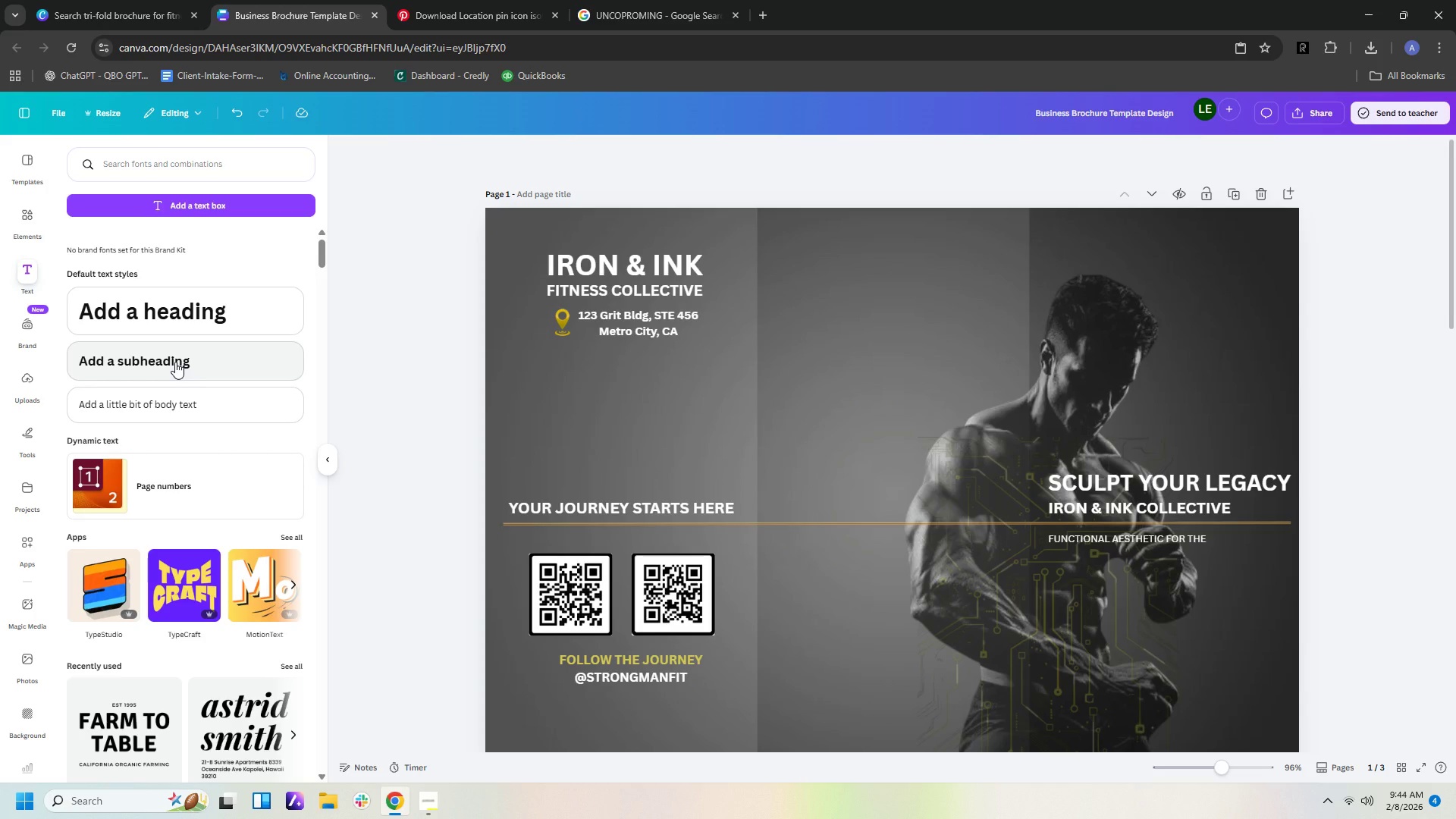 
left_click([175, 362])
 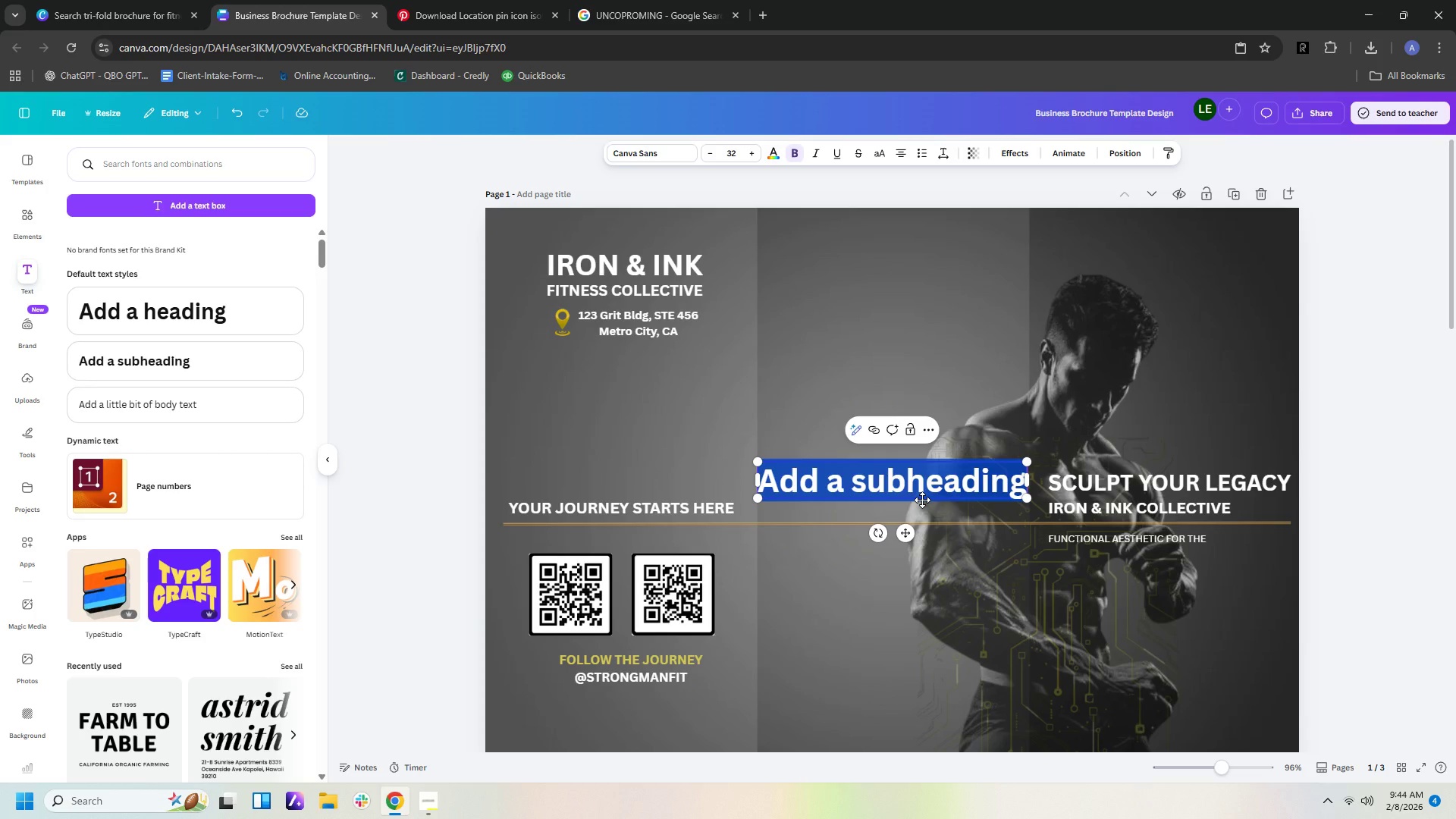 
wait(7.53)
 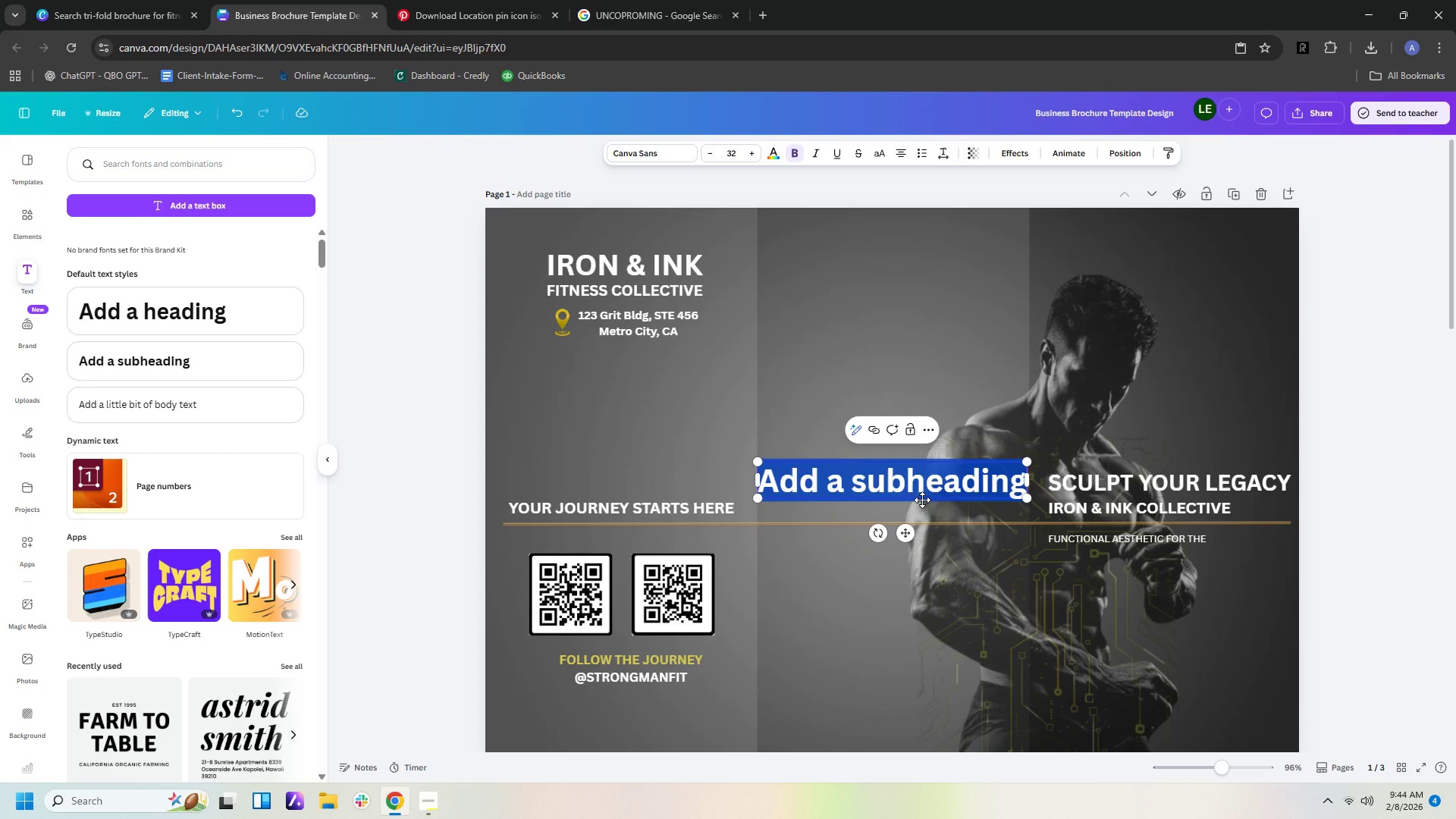 
type("sweat, Sa)
key(Backspace)
key(Backspace)
 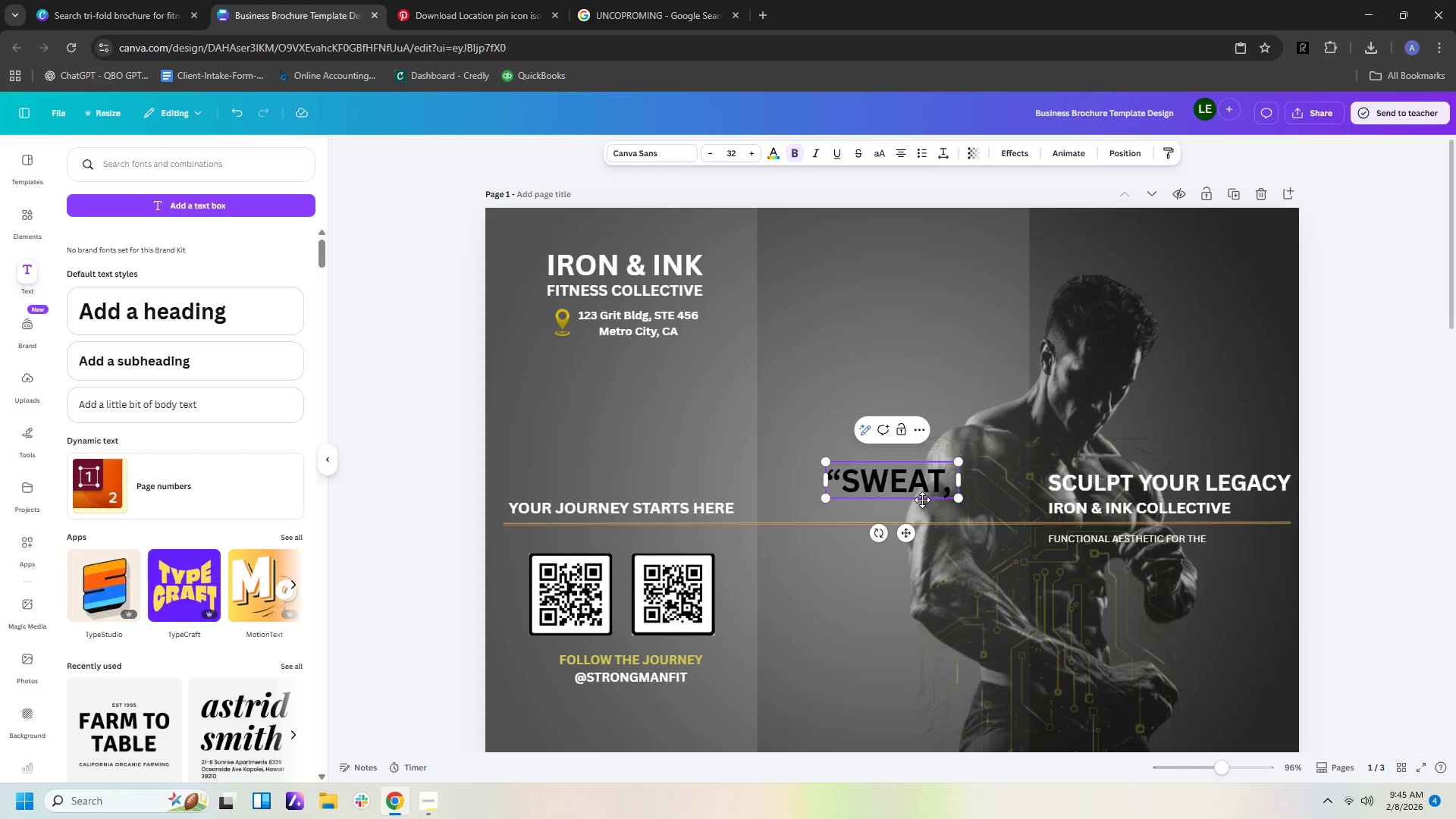 
key(Enter)
 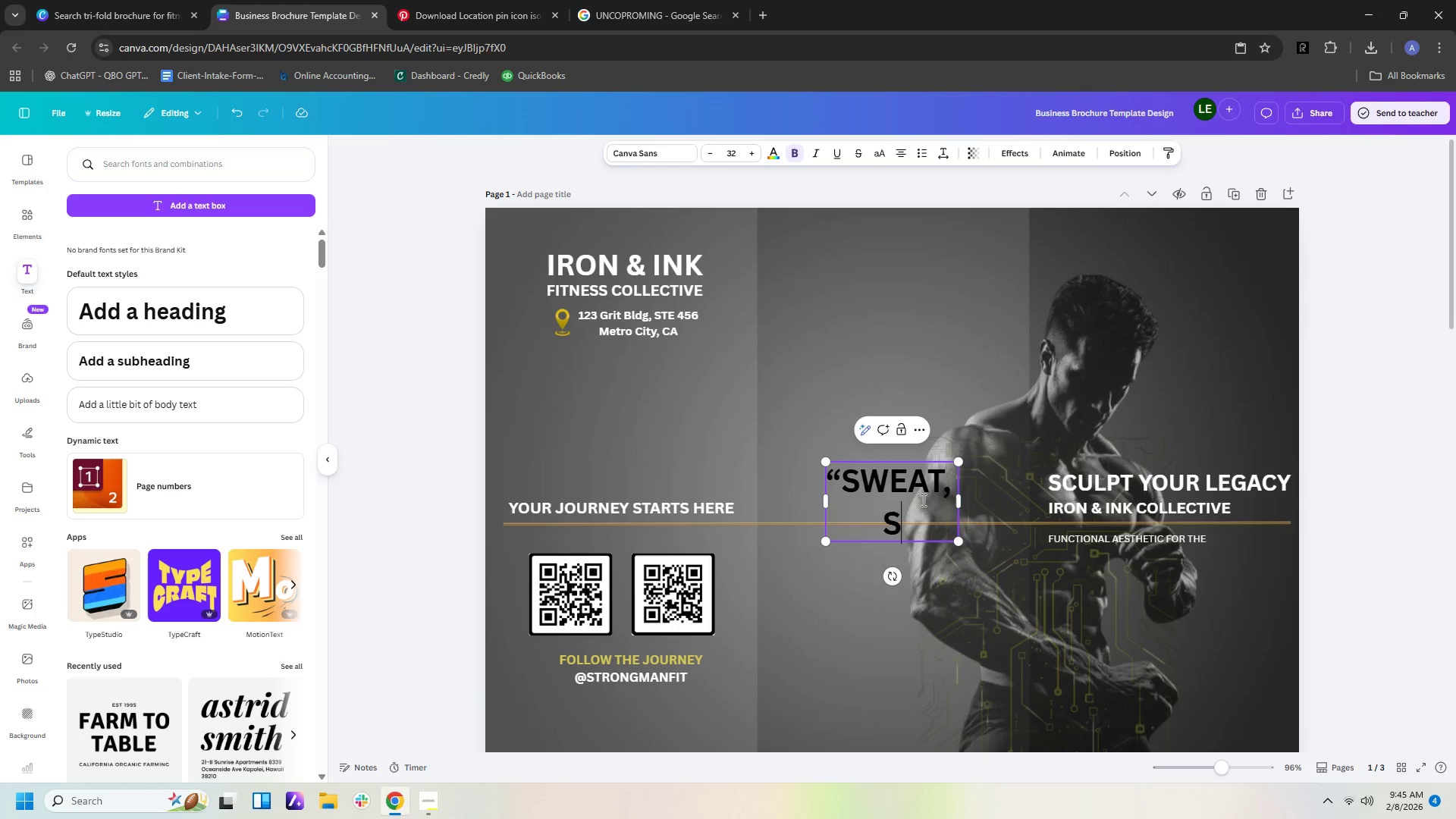 
type(scars, success")
 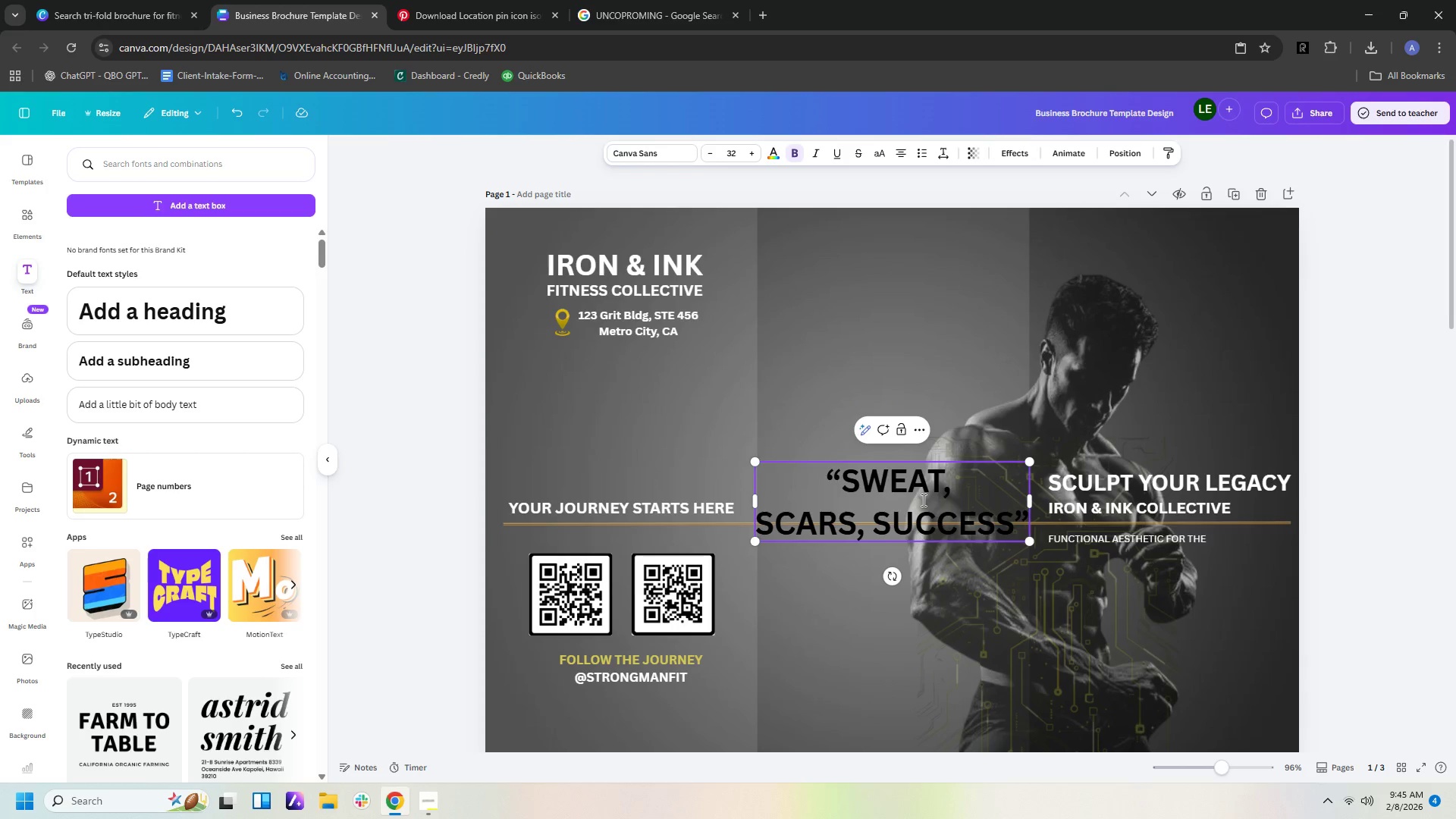 
left_click([903, 151])
 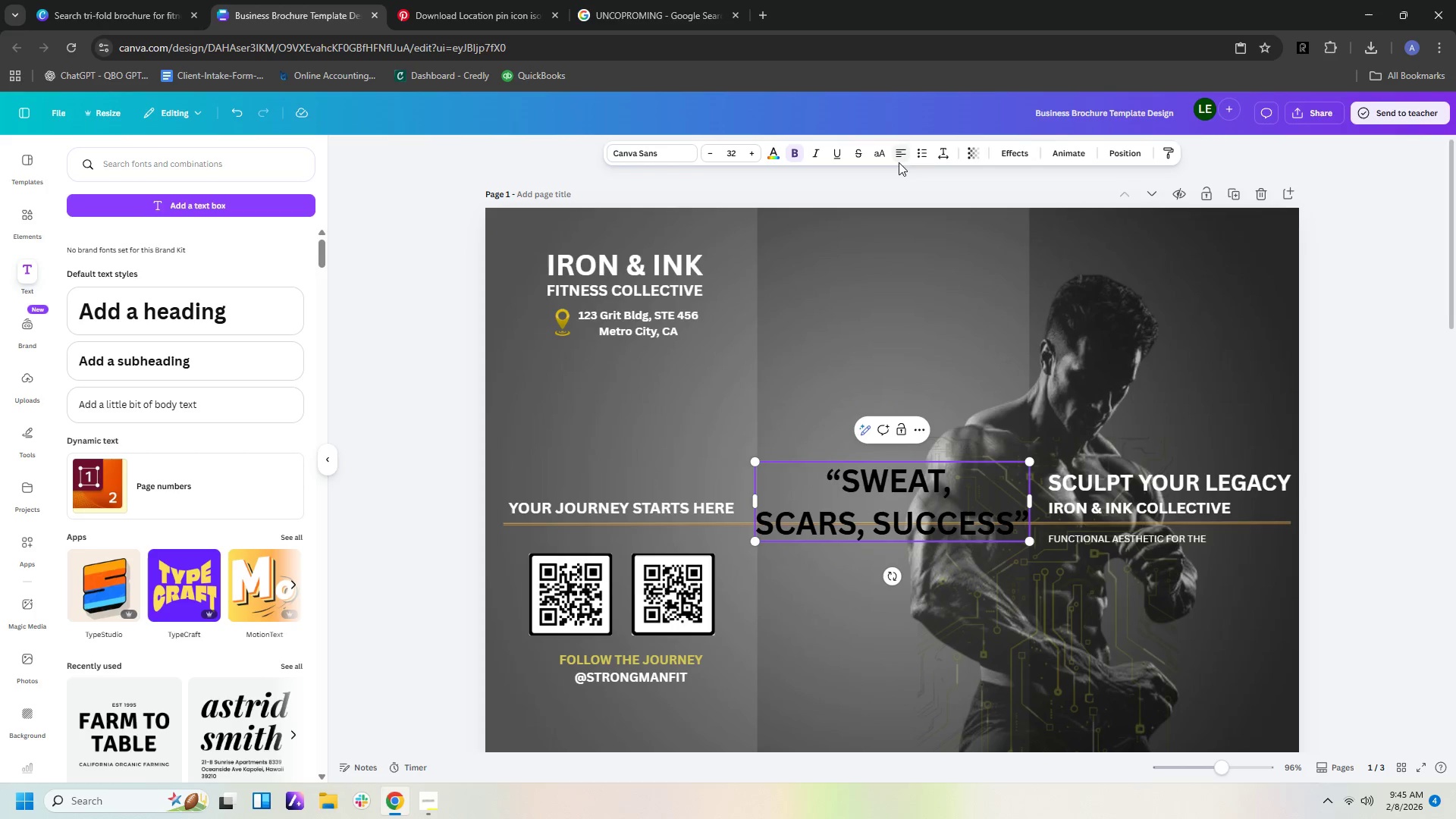 
left_click([935, 518])
 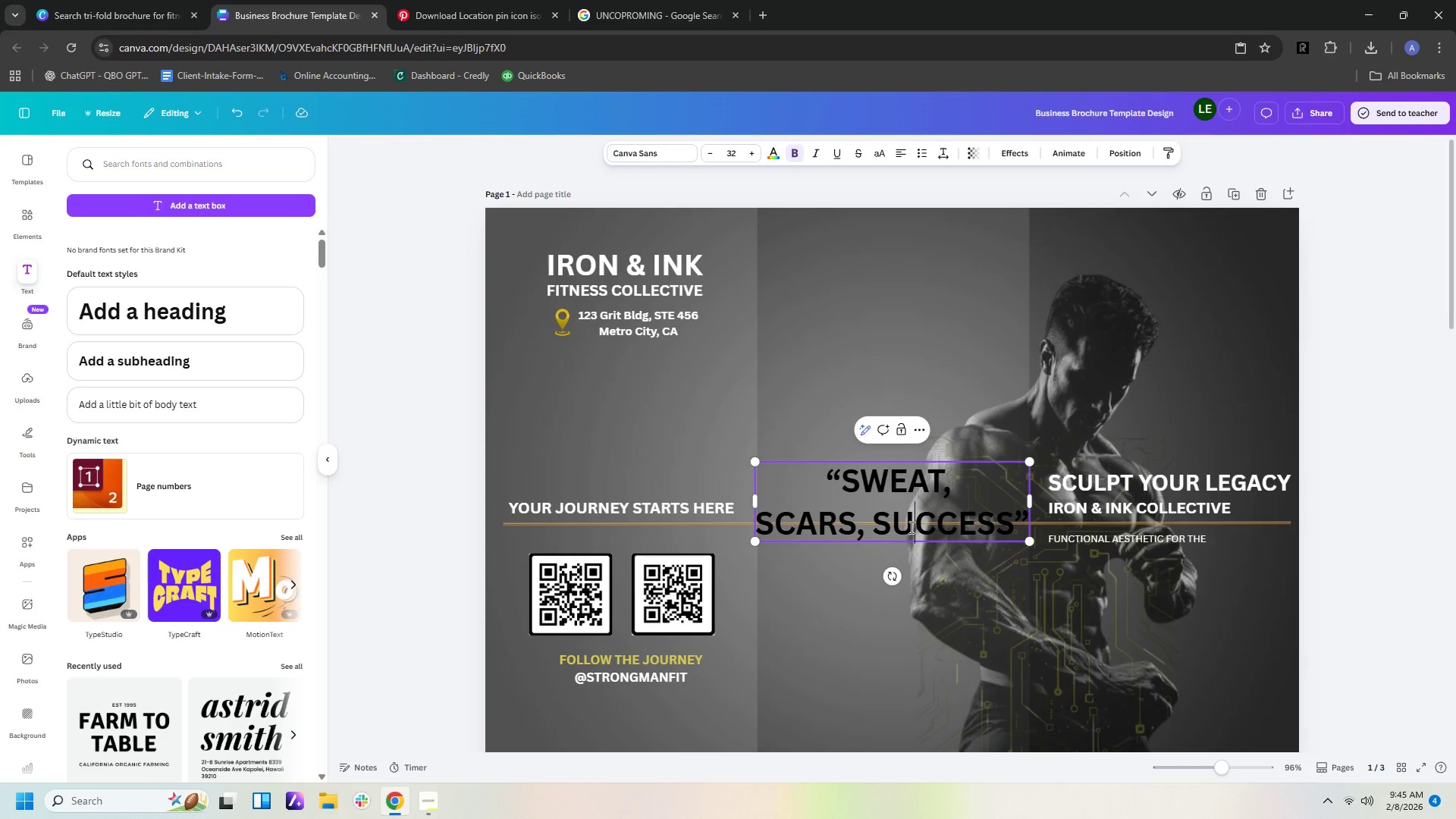 
left_click_drag(start_coordinate=[910, 527], to_coordinate=[901, 491])
 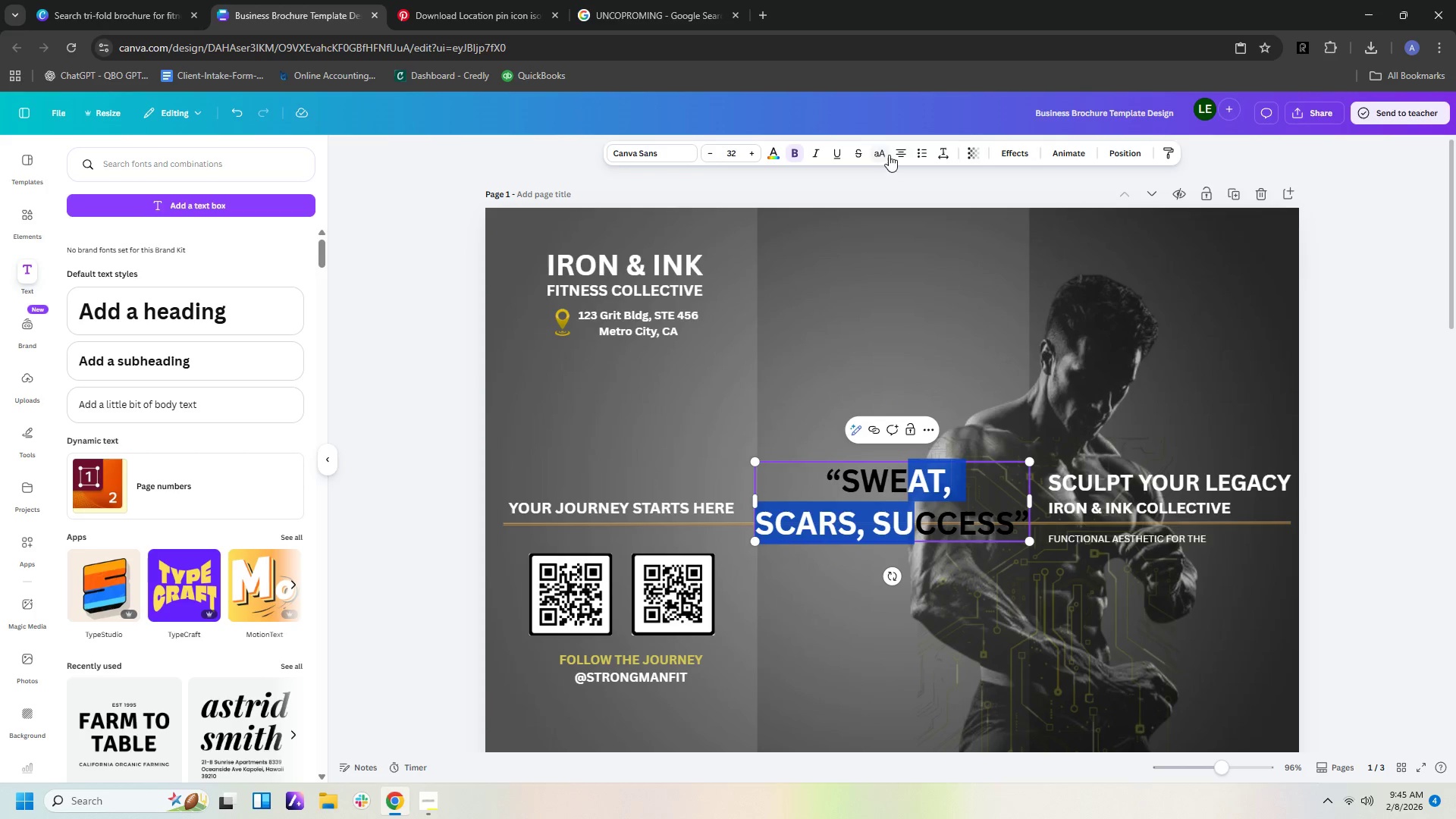 
left_click([899, 153])
 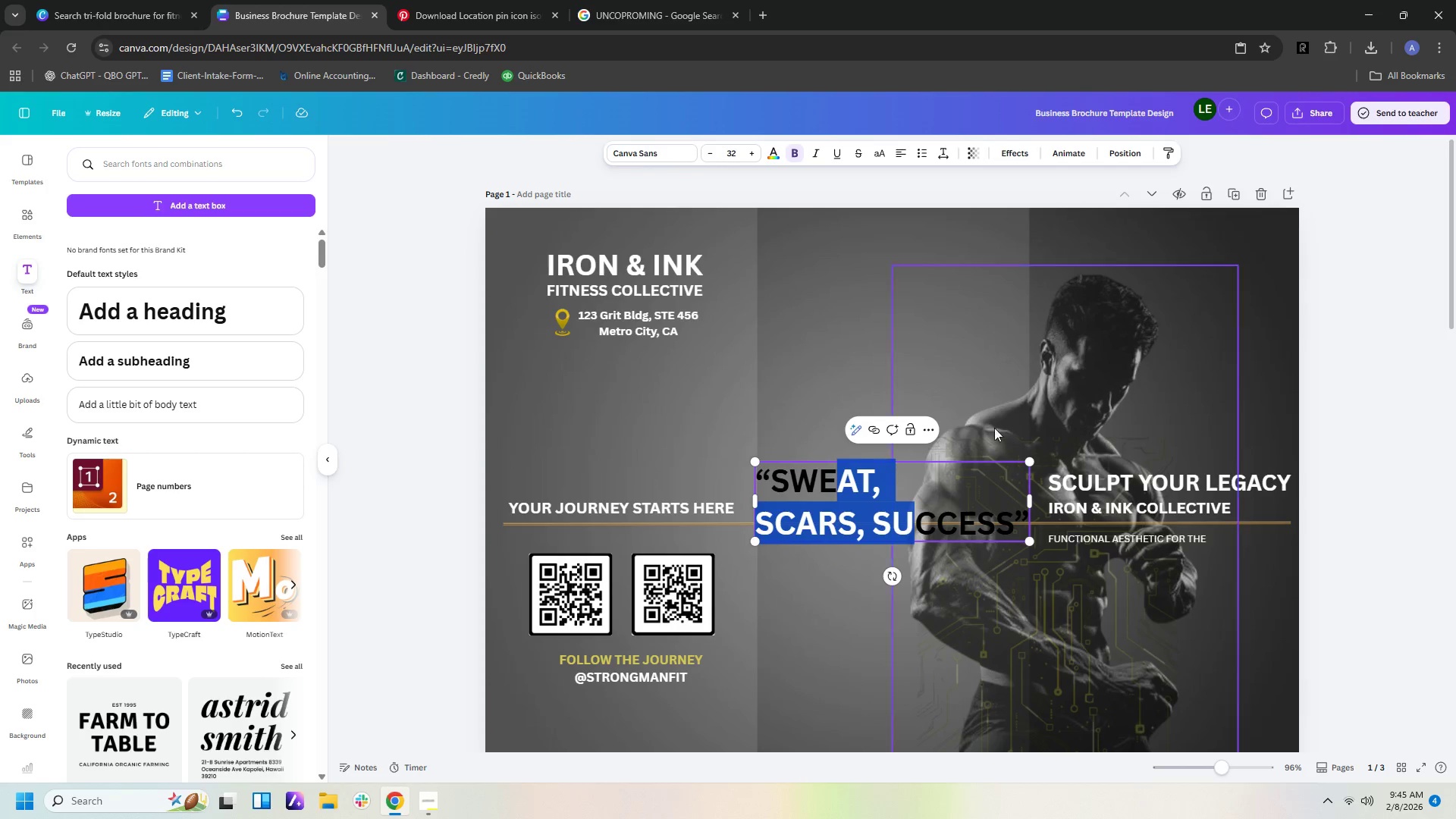 
left_click([845, 603])
 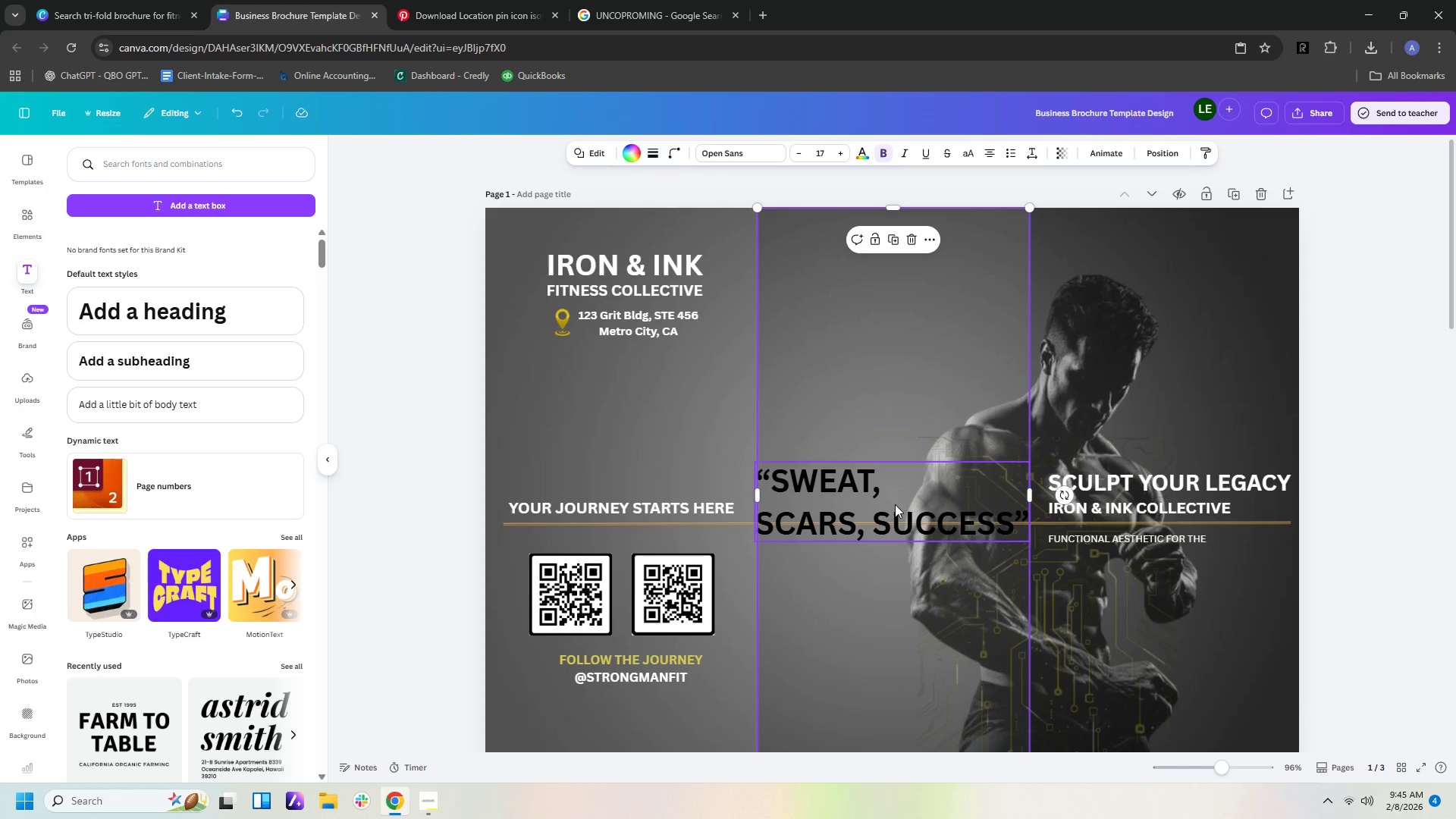 
left_click([893, 513])
 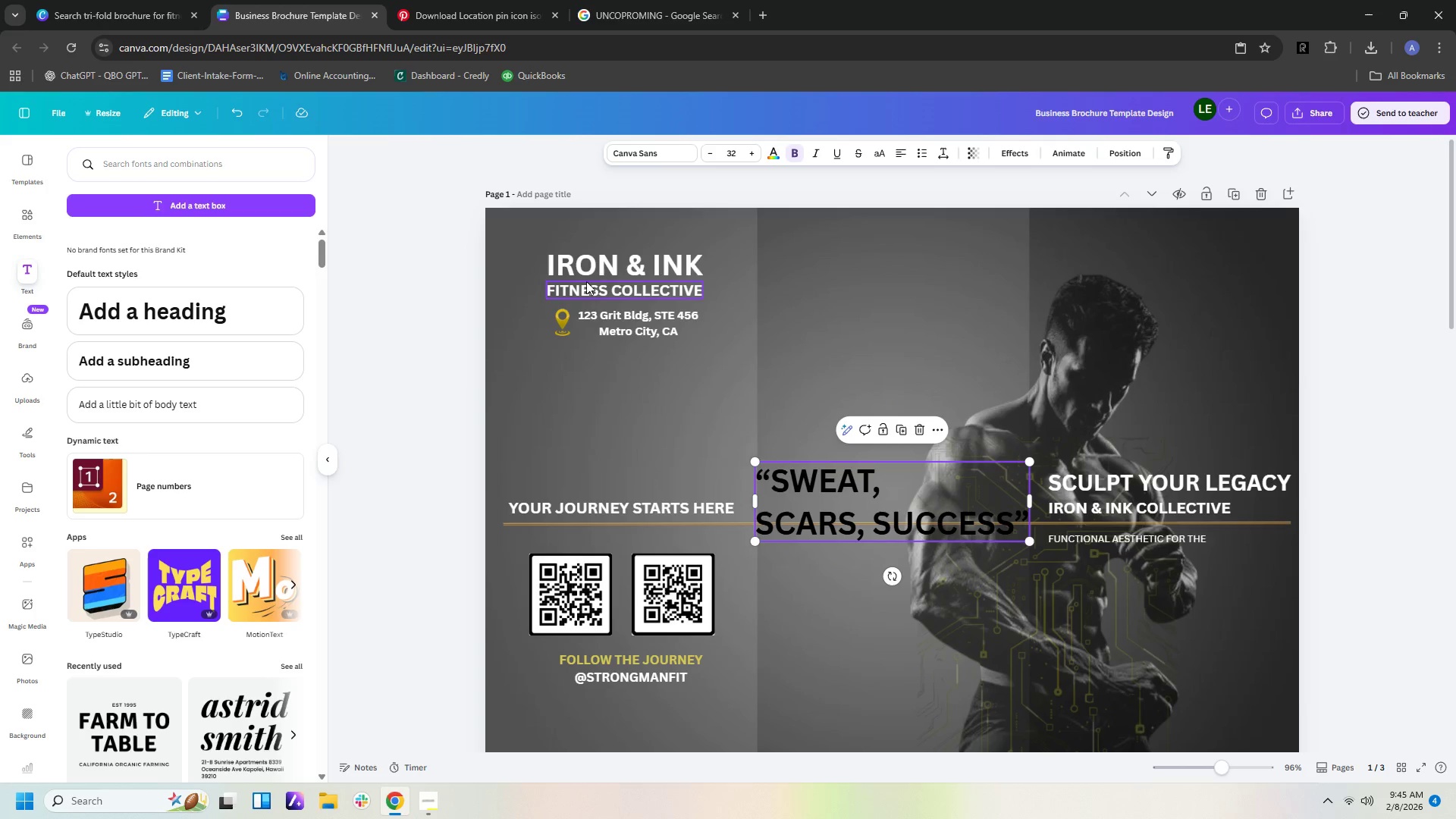 
left_click([774, 152])
 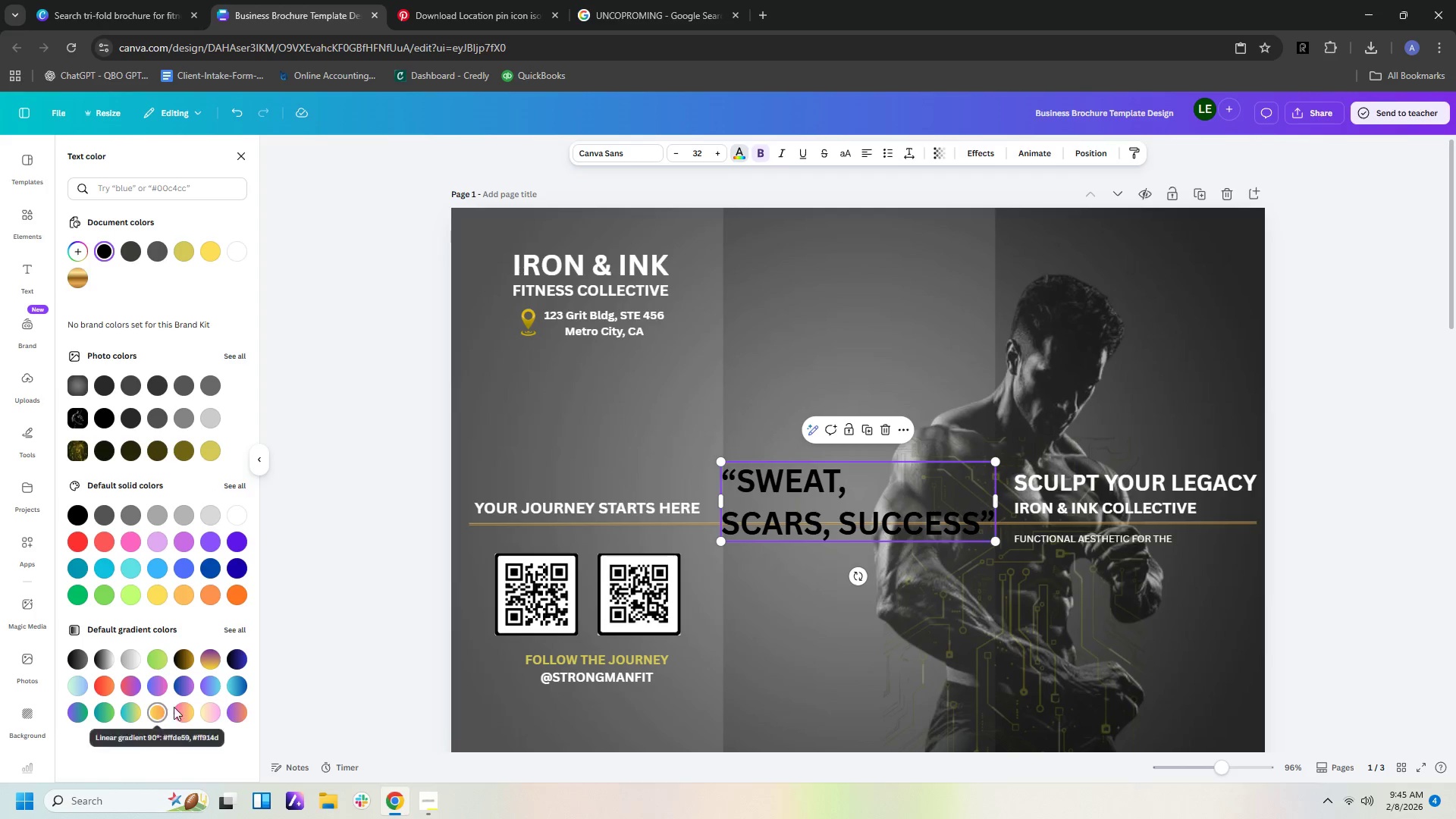 
left_click([159, 709])
 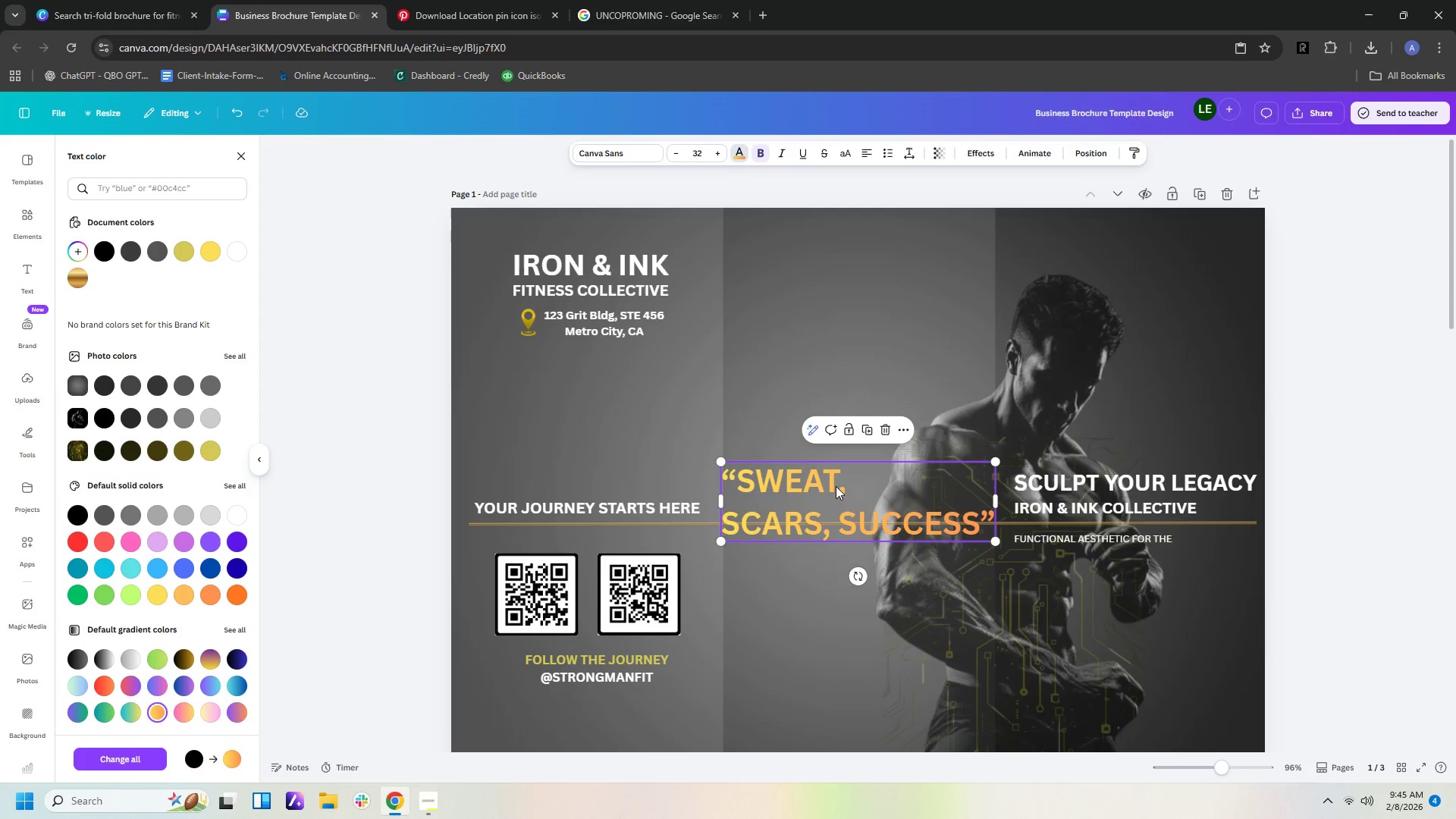 
left_click_drag(start_coordinate=[830, 485], to_coordinate=[846, 672])
 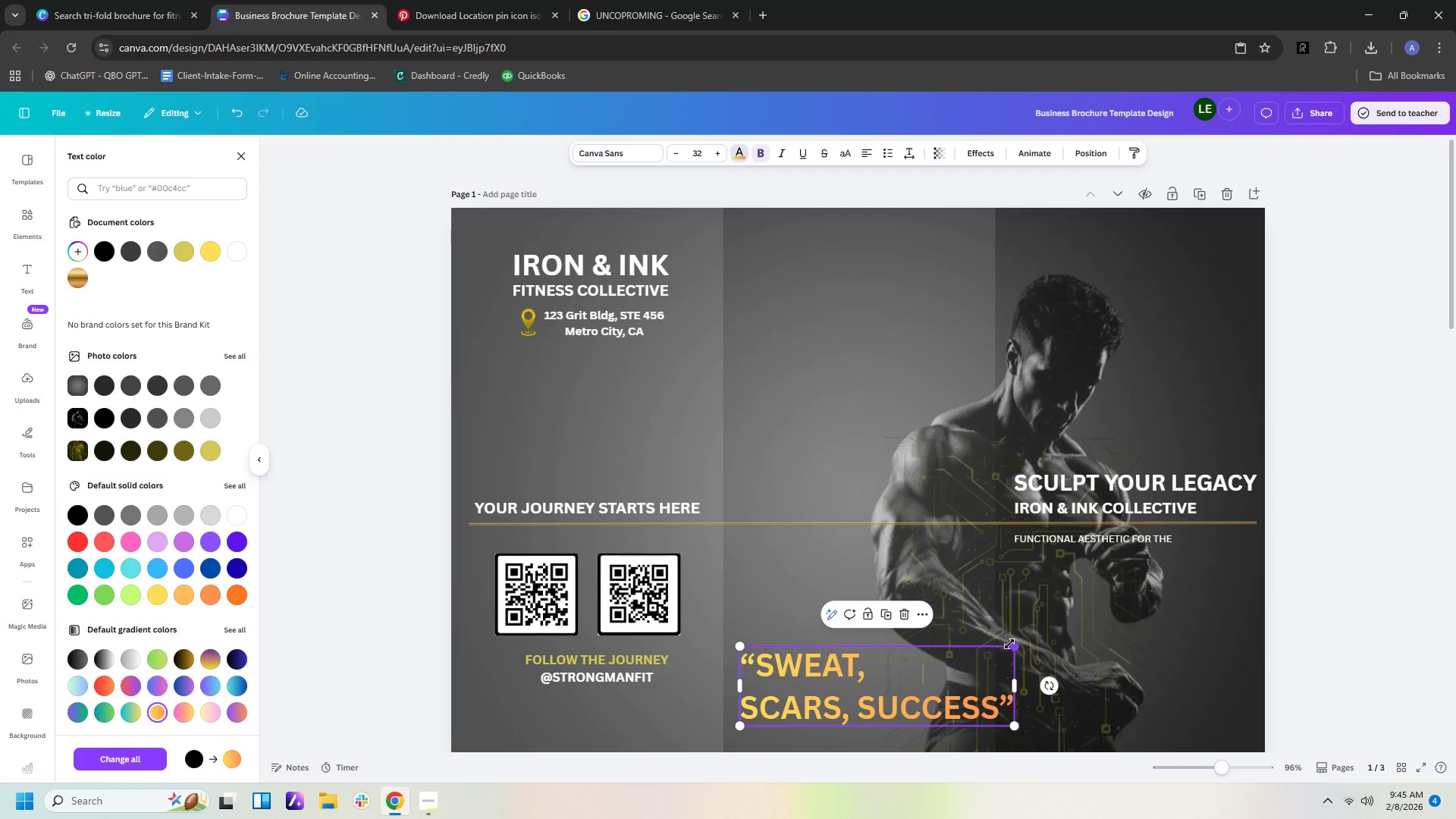 
left_click_drag(start_coordinate=[1011, 644], to_coordinate=[943, 670])
 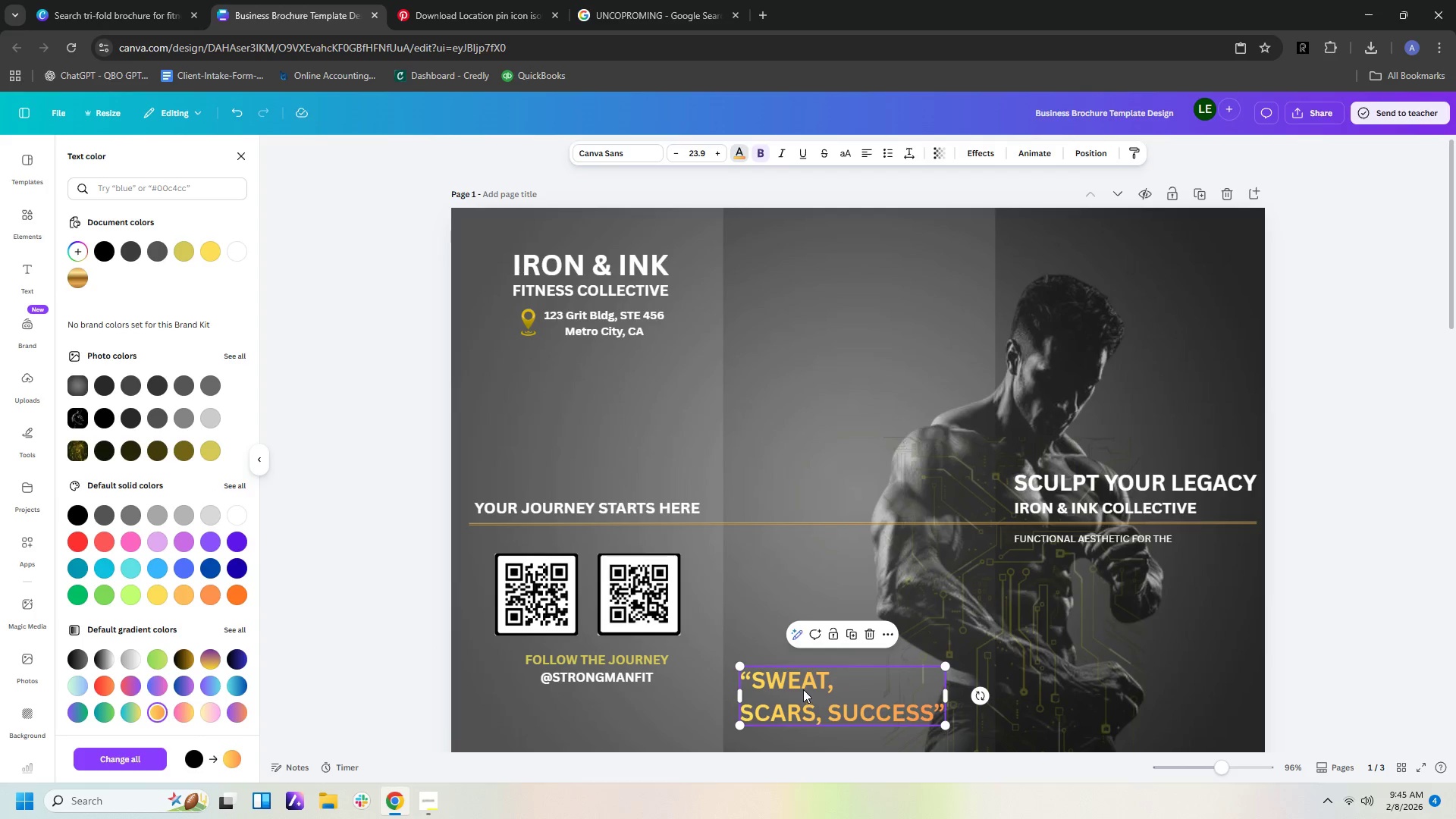 
left_click_drag(start_coordinate=[803, 689], to_coordinate=[825, 337])
 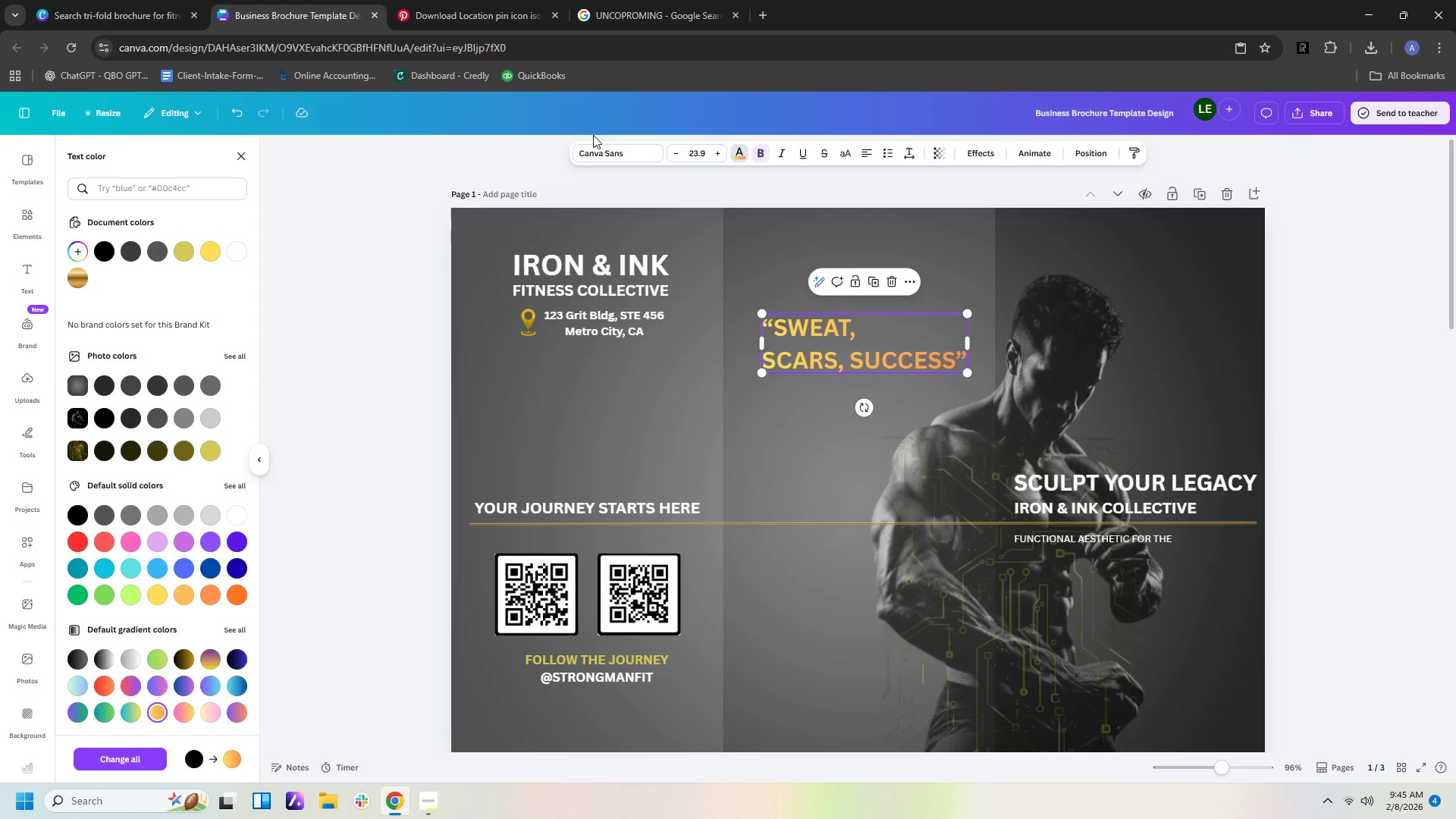 
left_click([655, 156])
 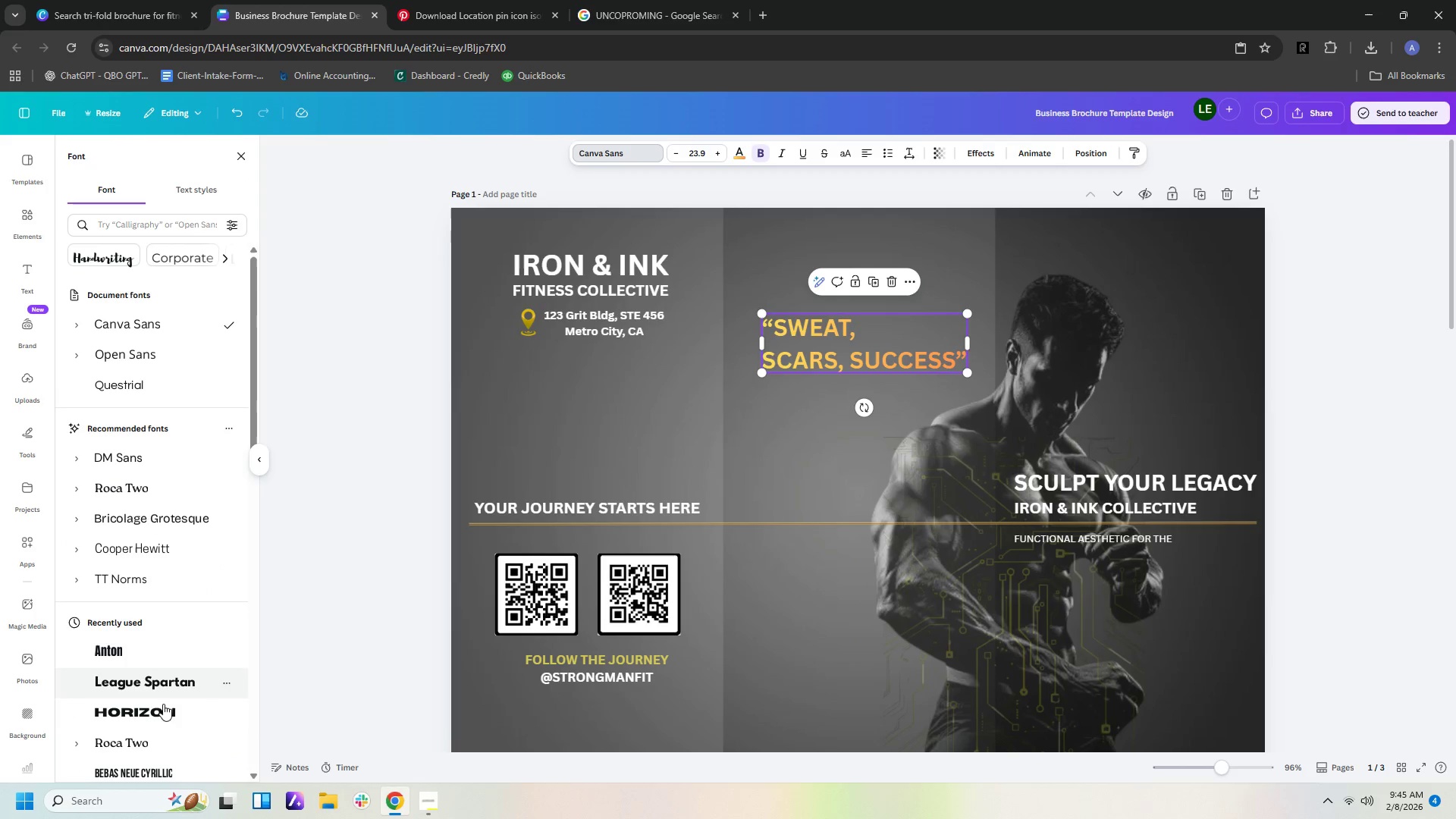 
wait(5.05)
 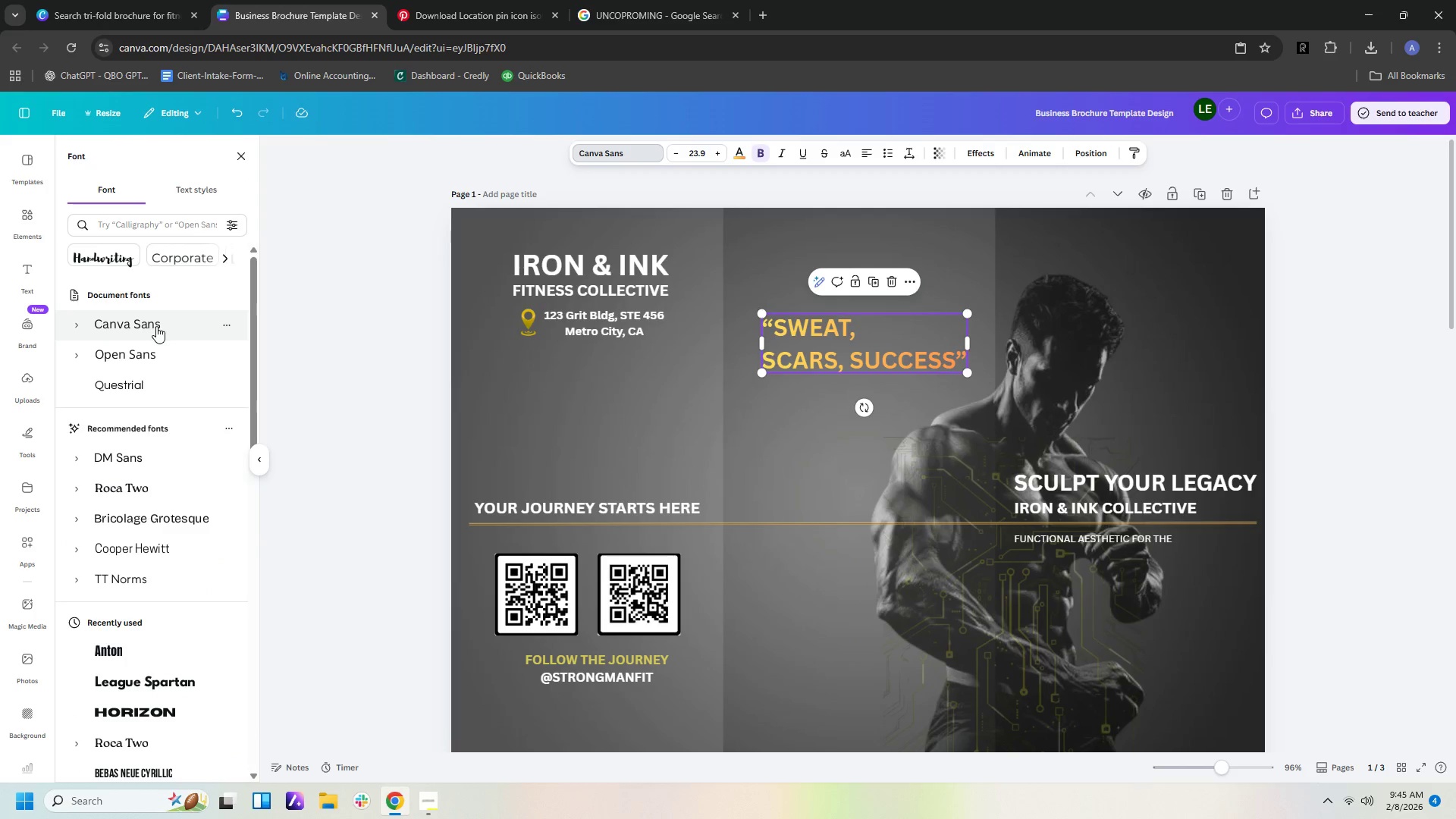 
scroll: coordinate [182, 676], scroll_direction: down, amount: 6.0
 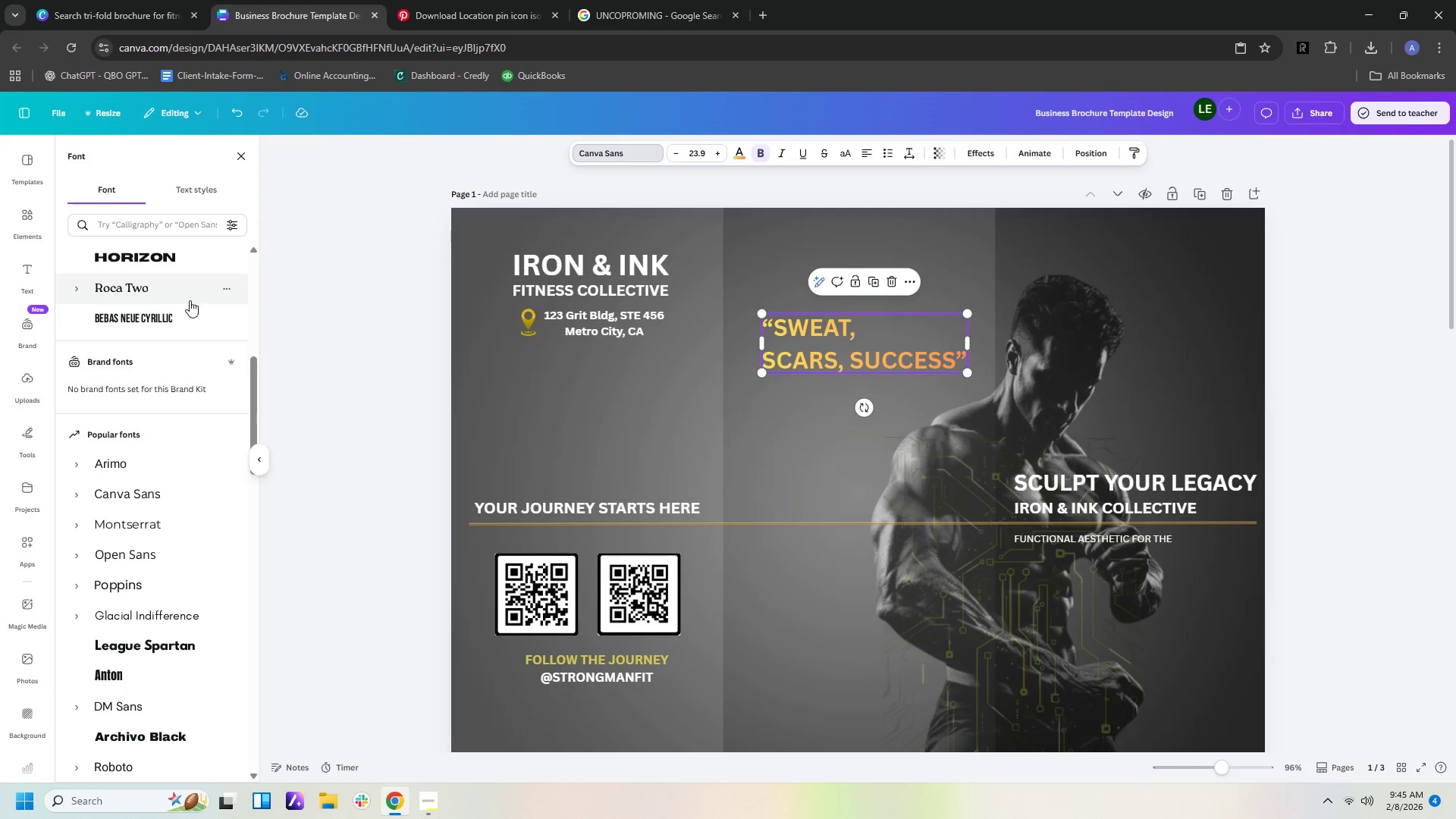 
left_click([187, 317])
 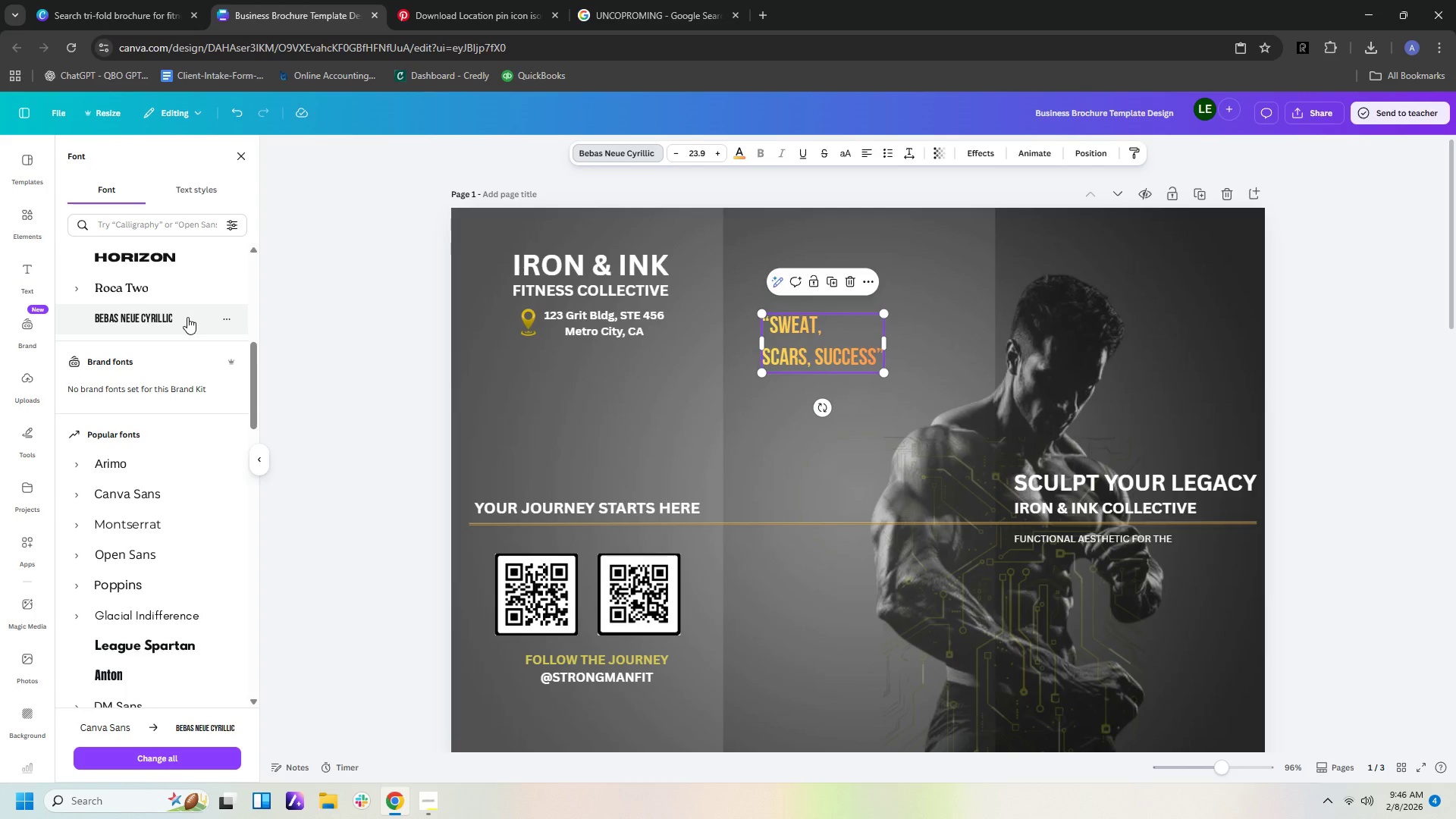 
wait(20.31)
 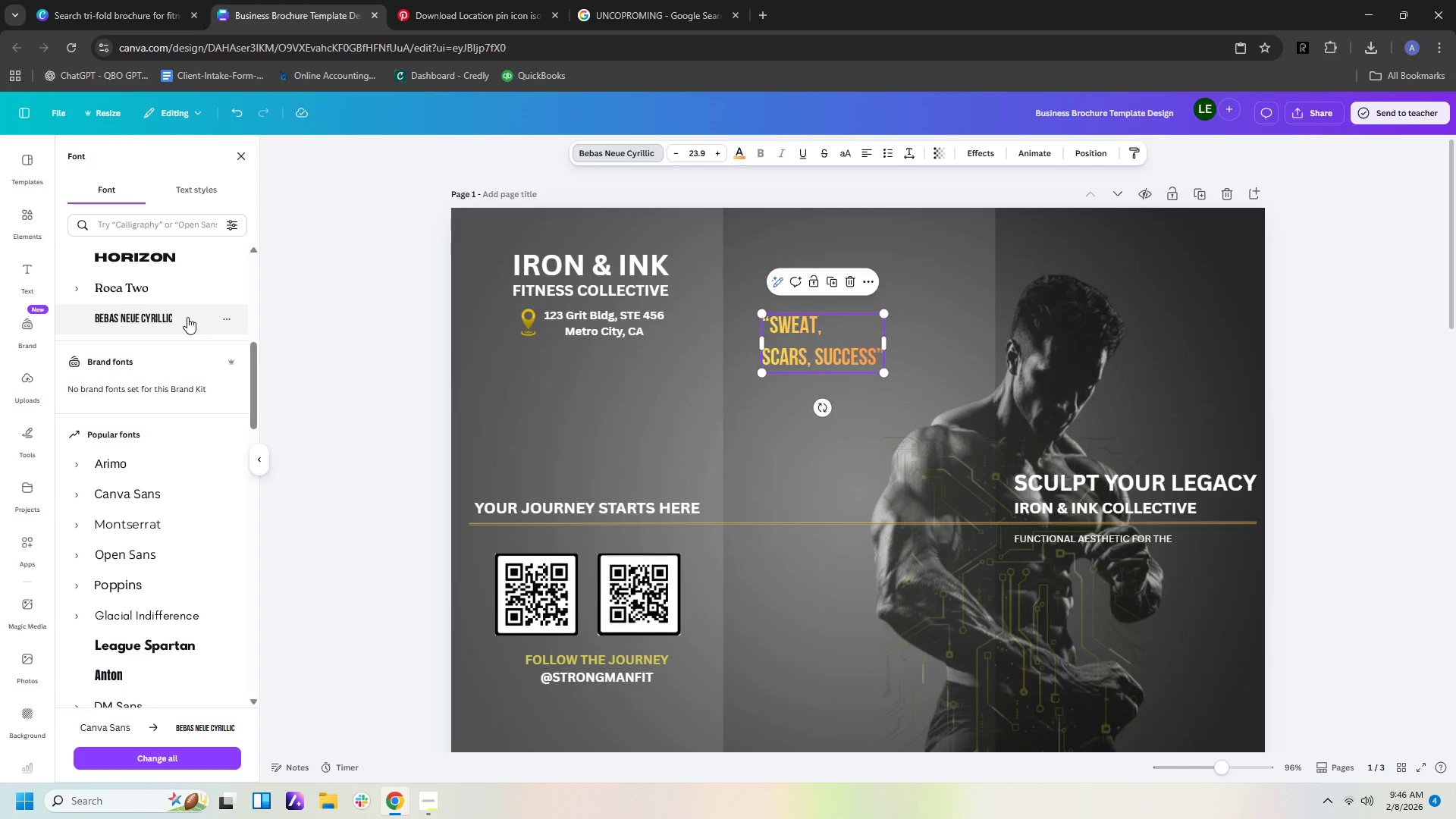 
left_click([152, 224])
 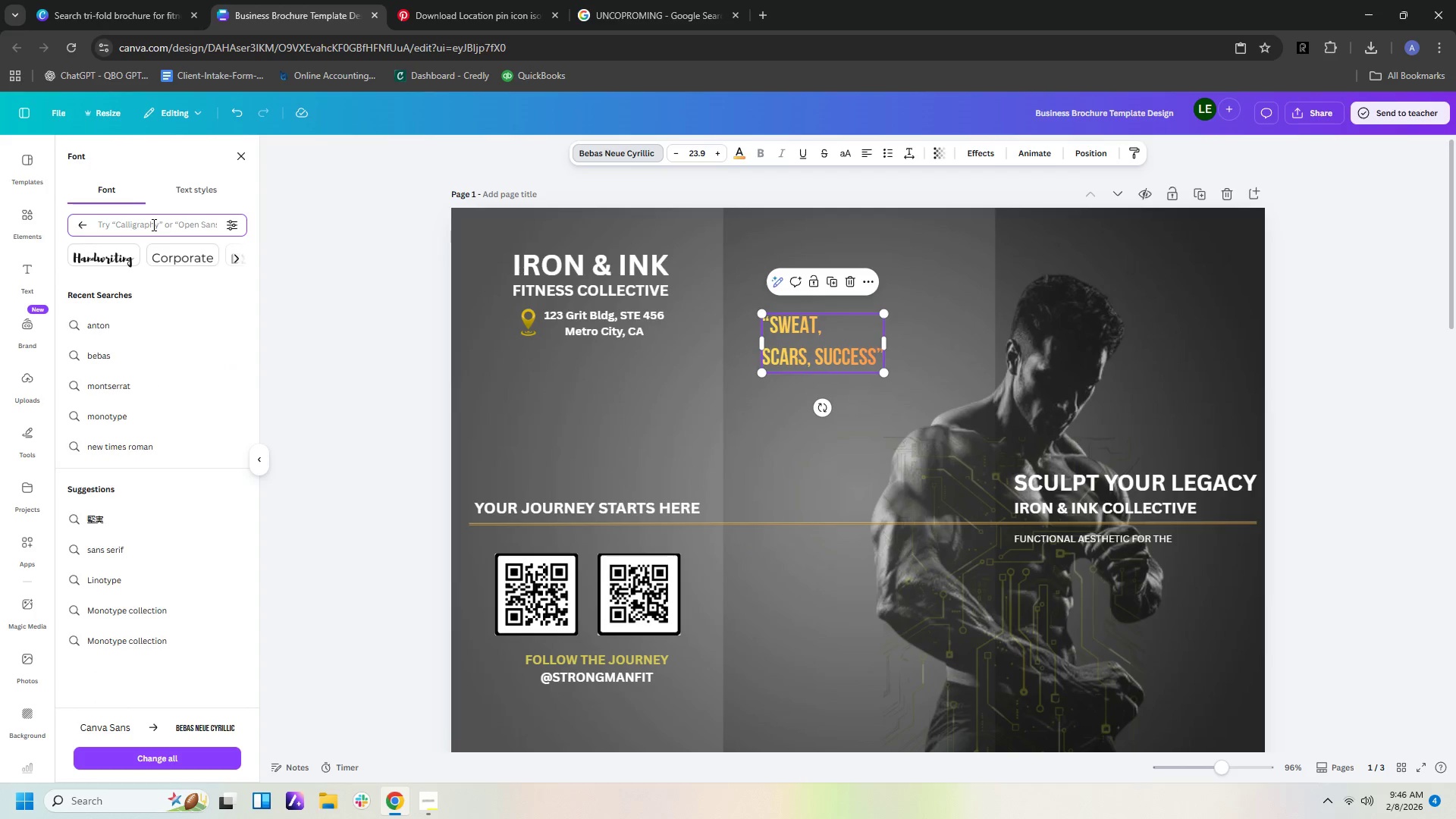 
type(osw)
 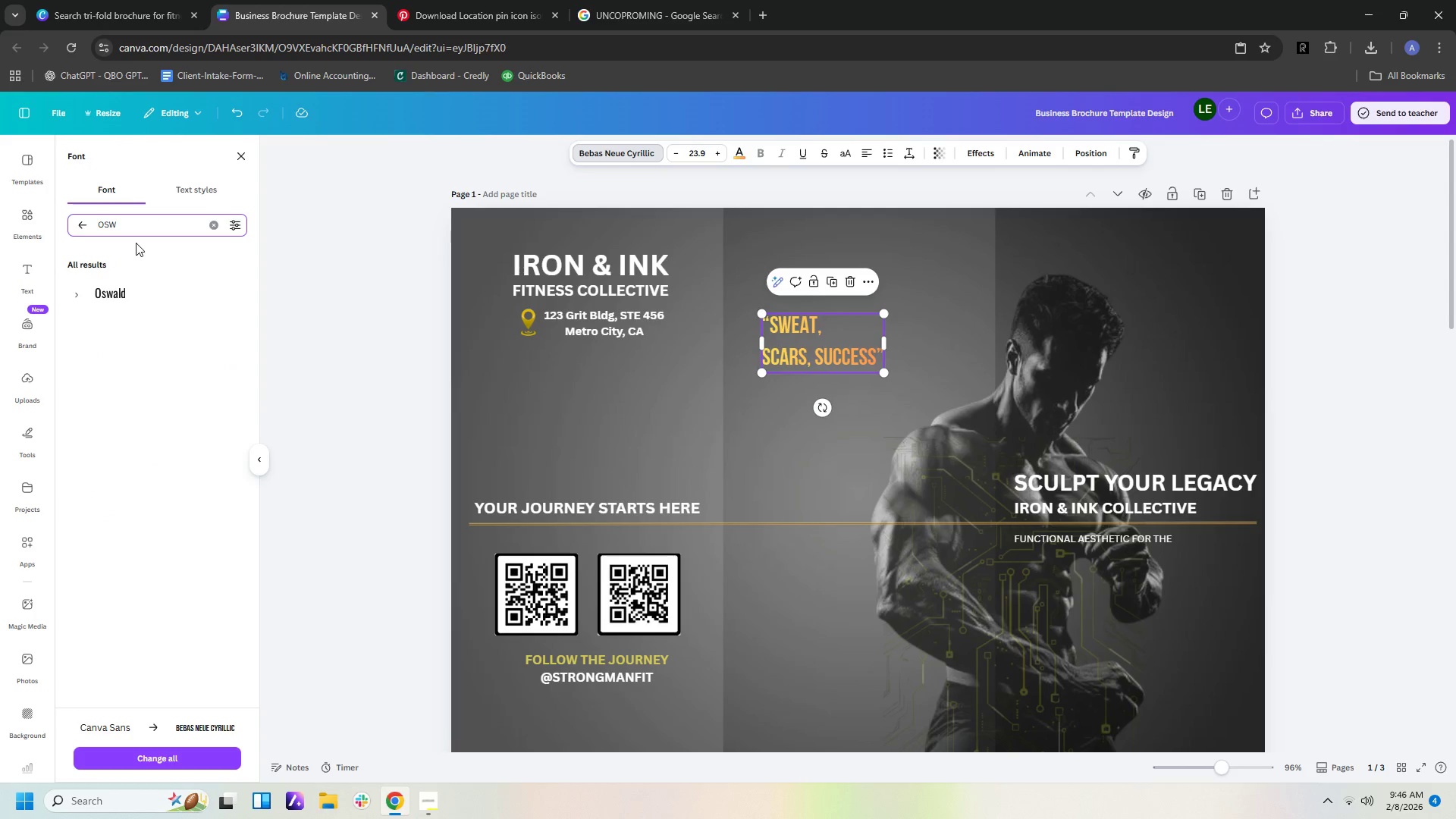 
left_click([113, 300])
 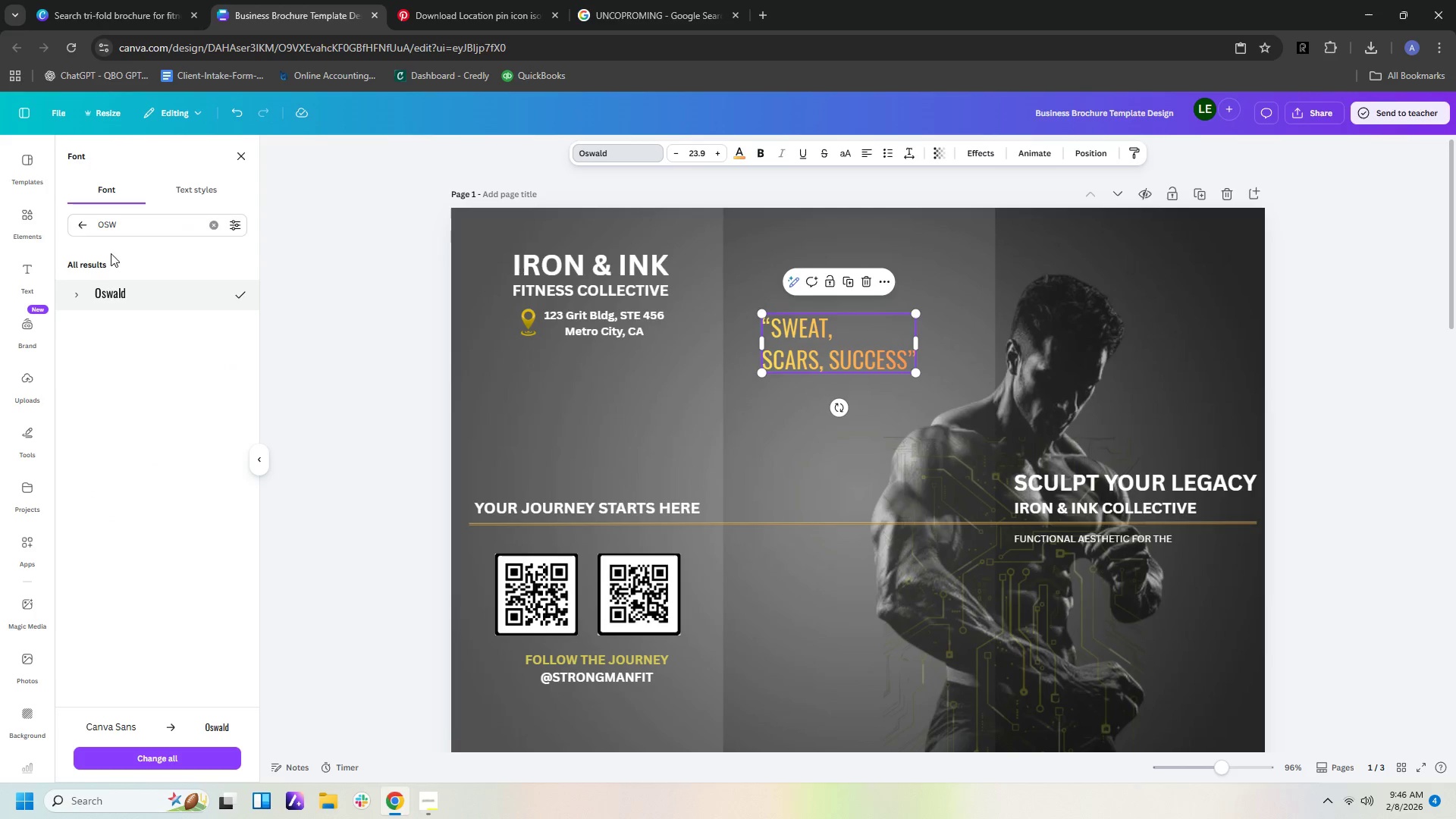 
left_click_drag(start_coordinate=[118, 228], to_coordinate=[59, 223])
 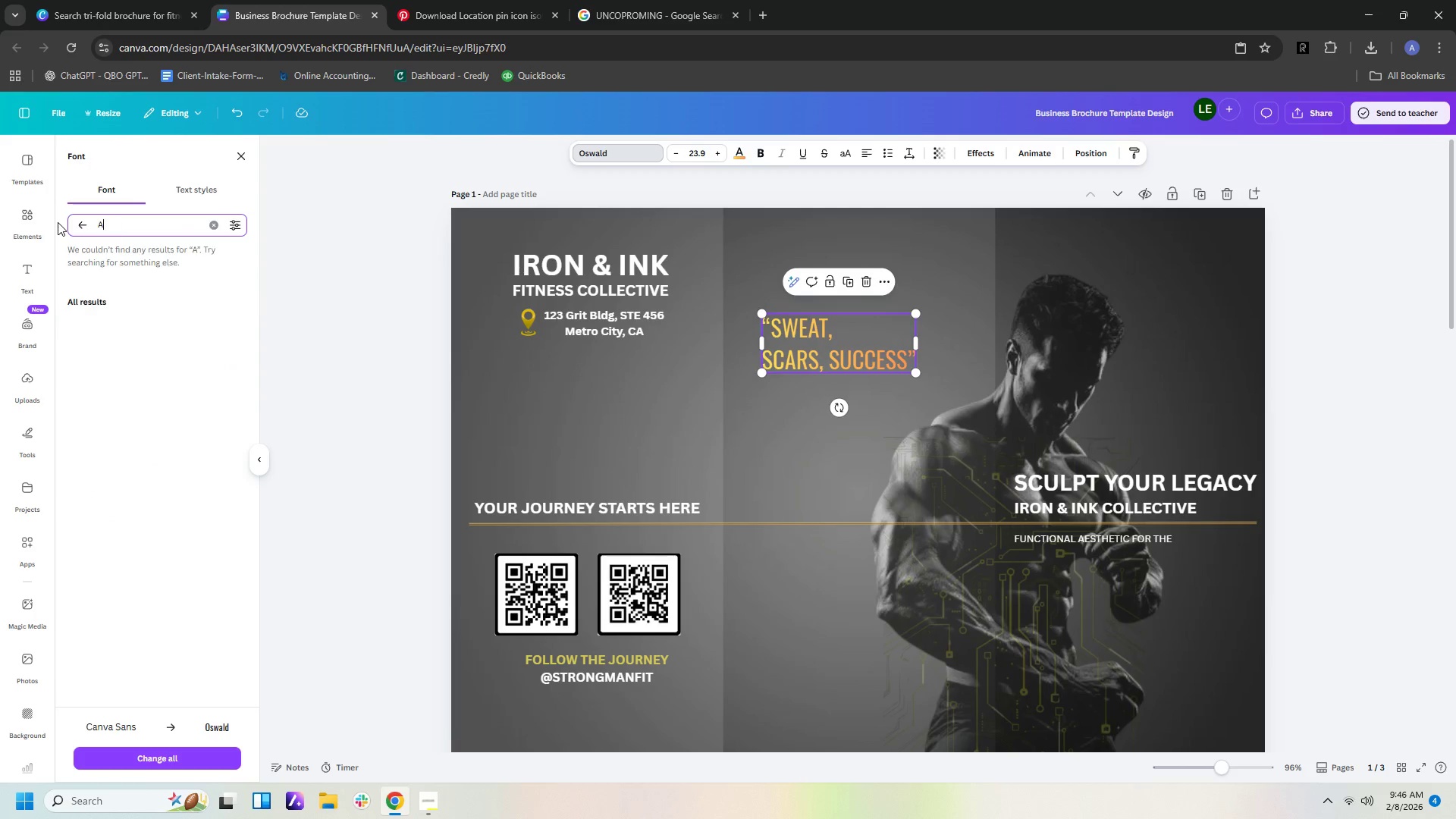 
type(anton)
 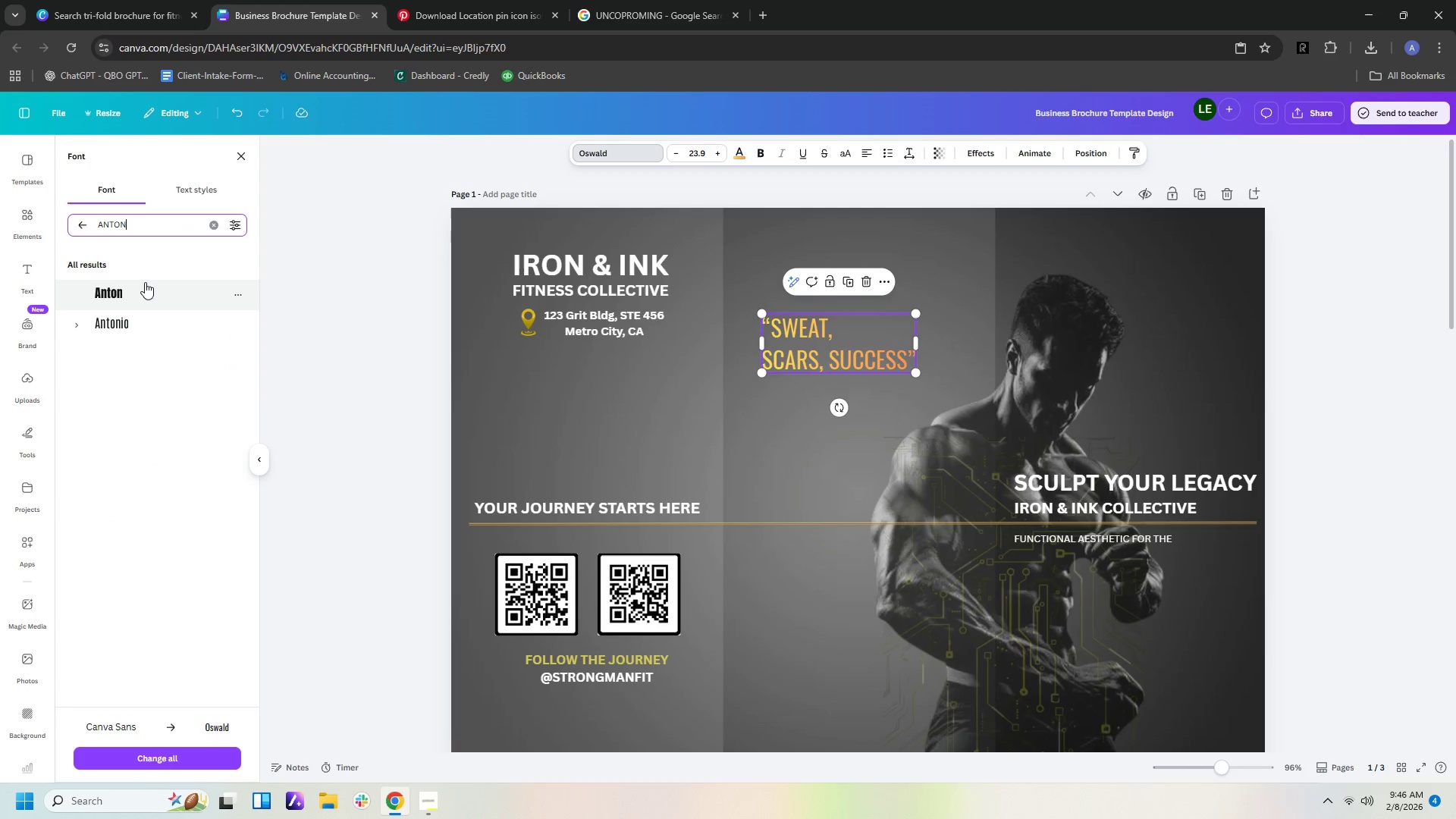 
left_click([144, 293])
 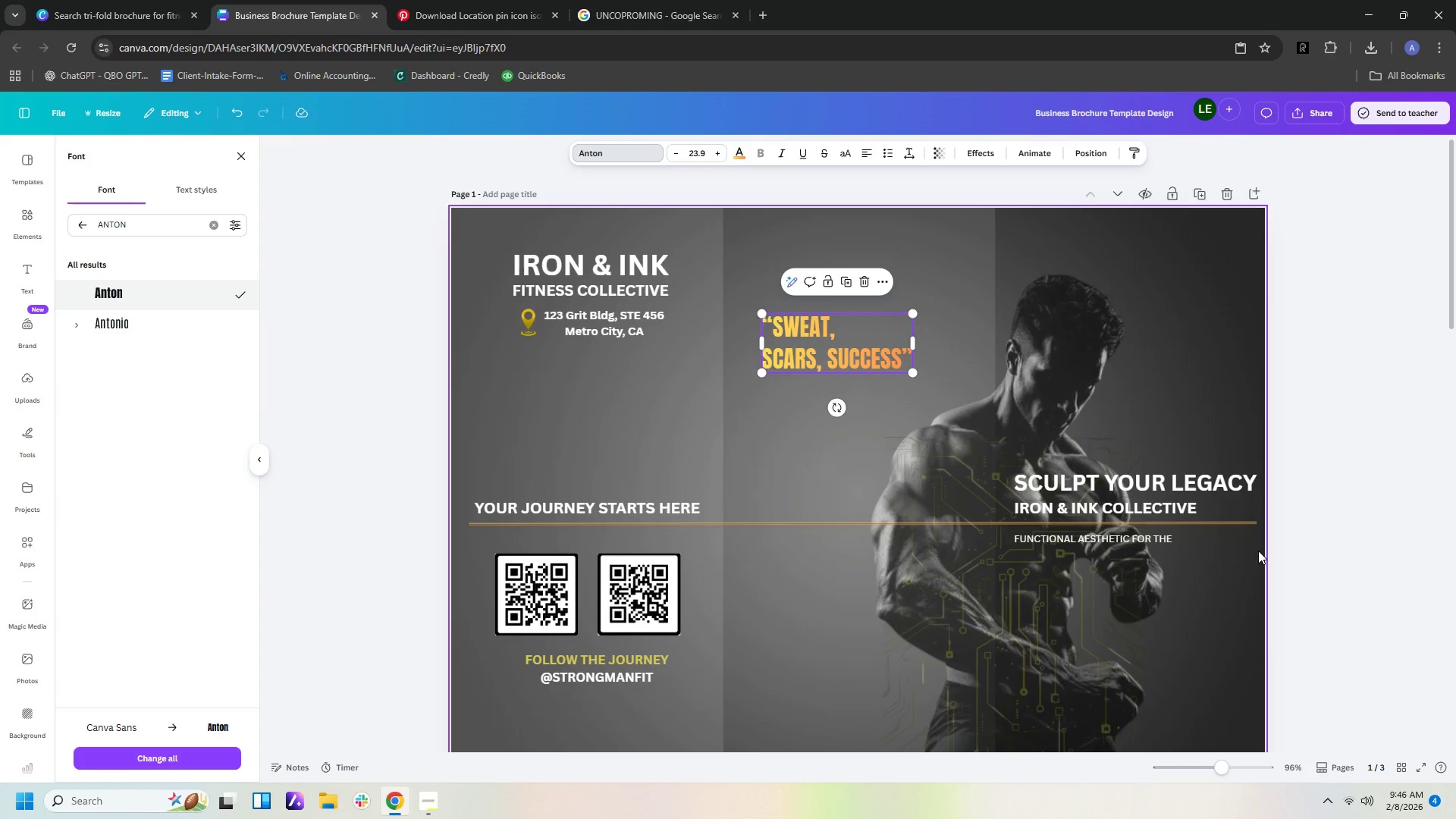 
left_click([1207, 477])
 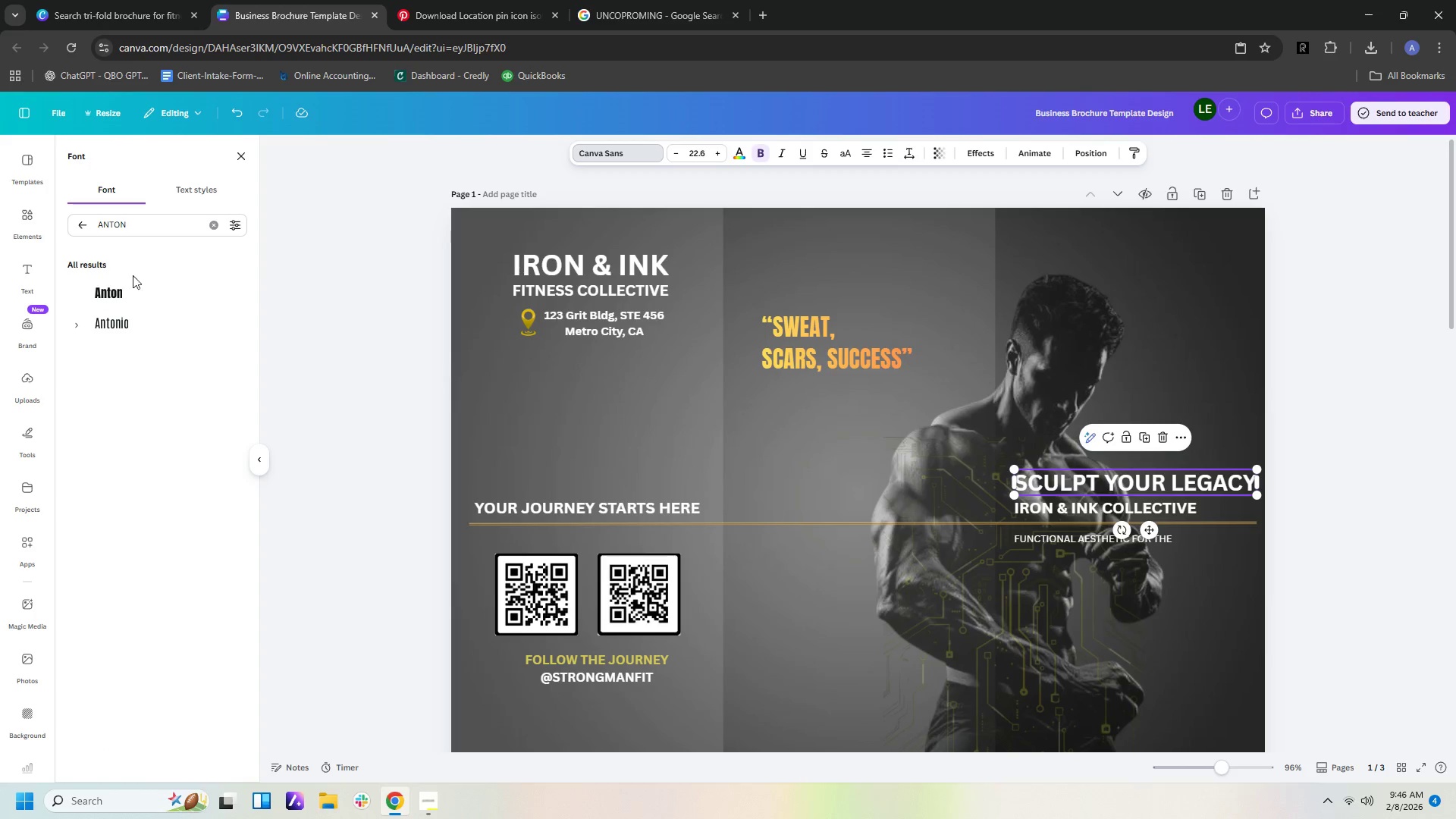 
left_click([130, 300])
 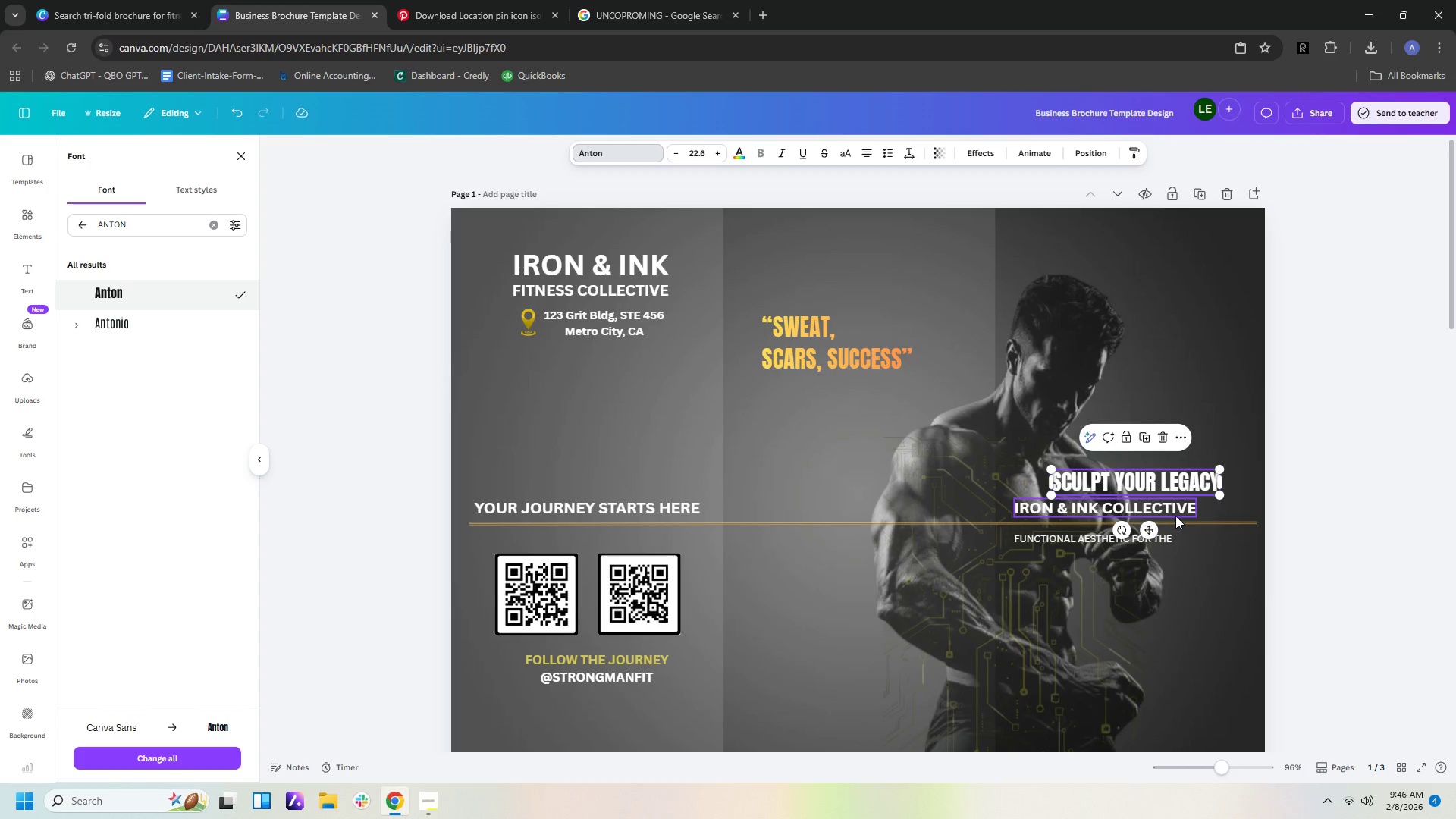 
left_click([1166, 510])
 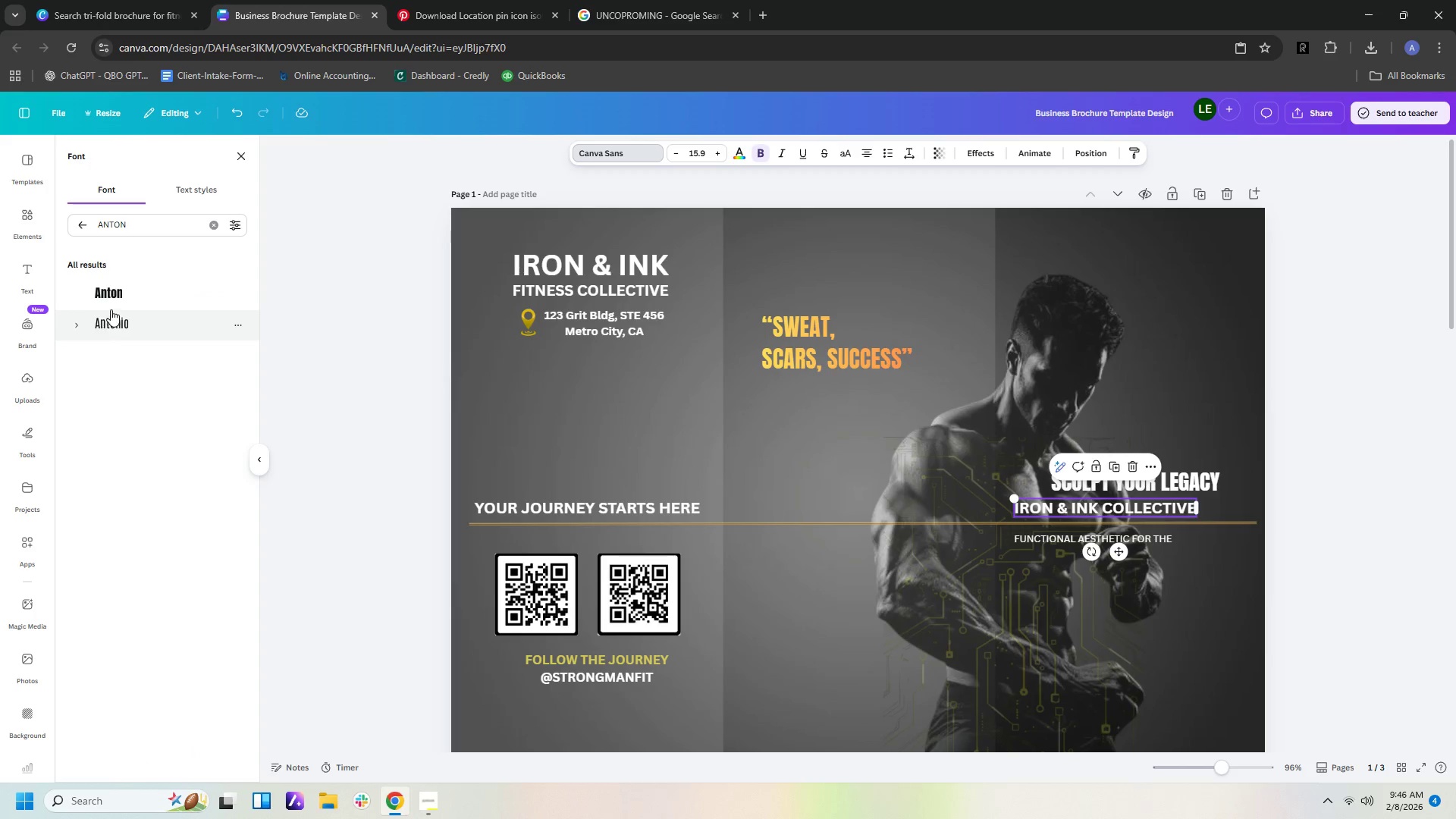 
left_click([116, 297])
 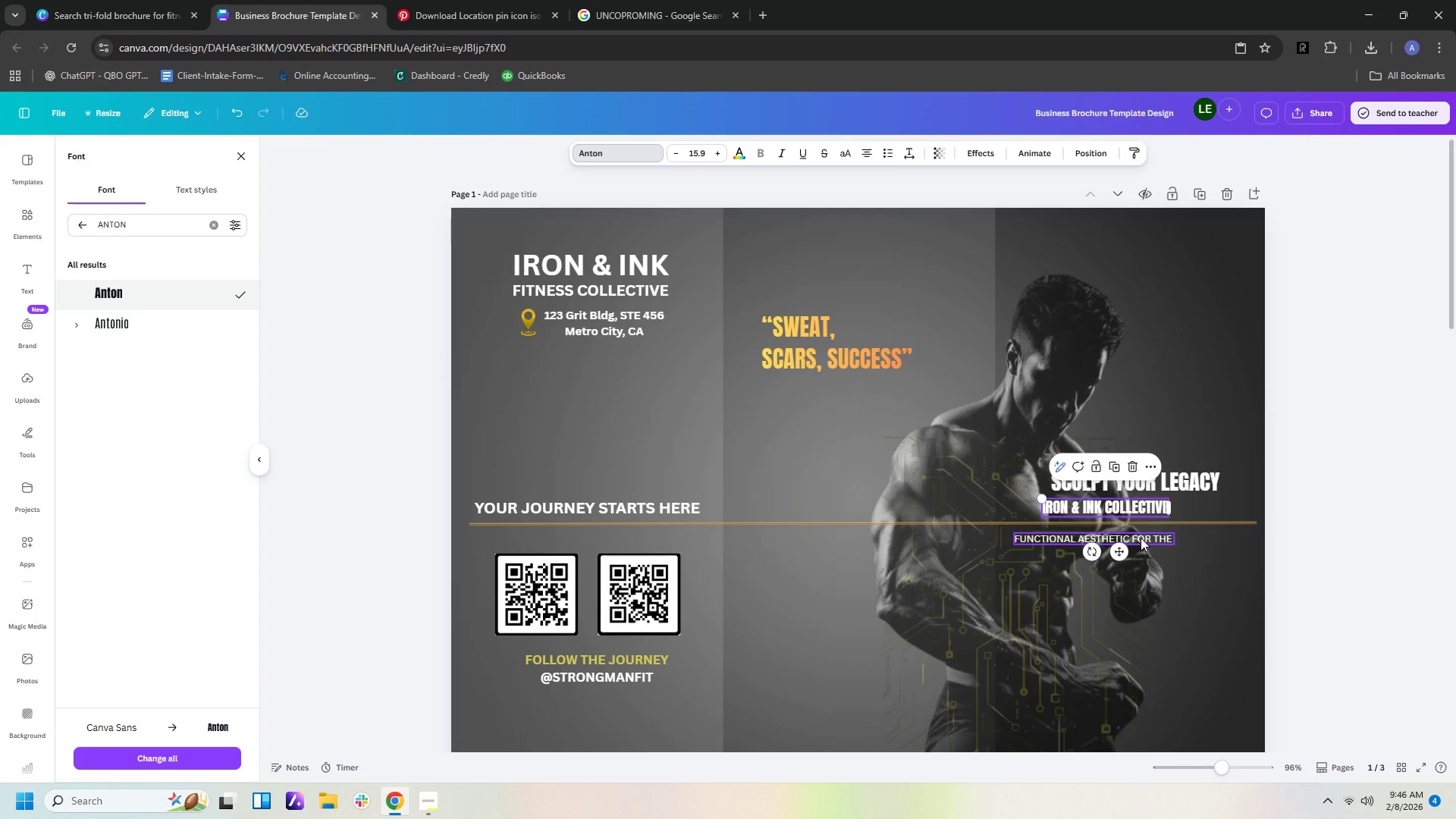 
left_click([1141, 538])
 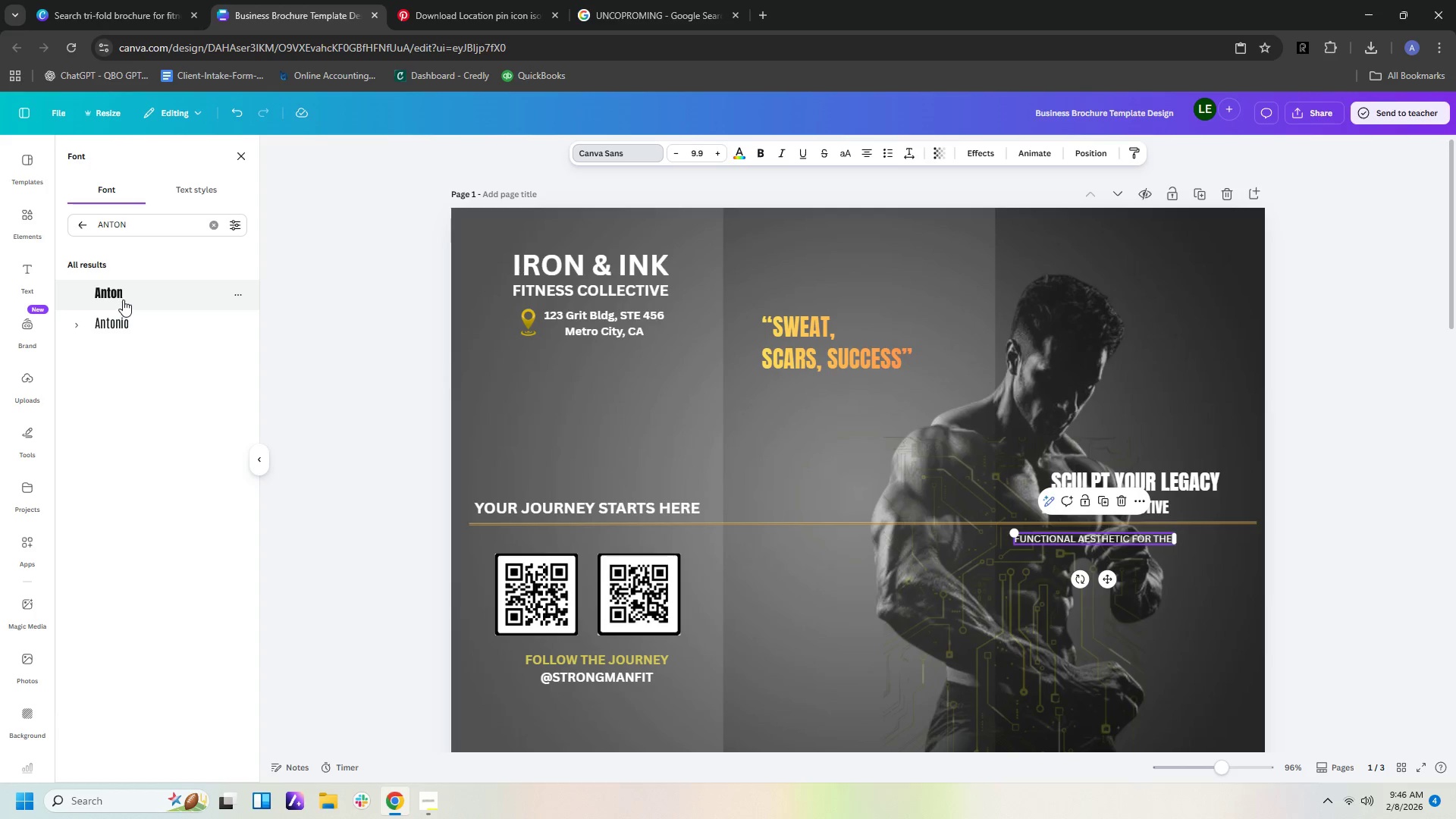 
left_click([123, 331])
 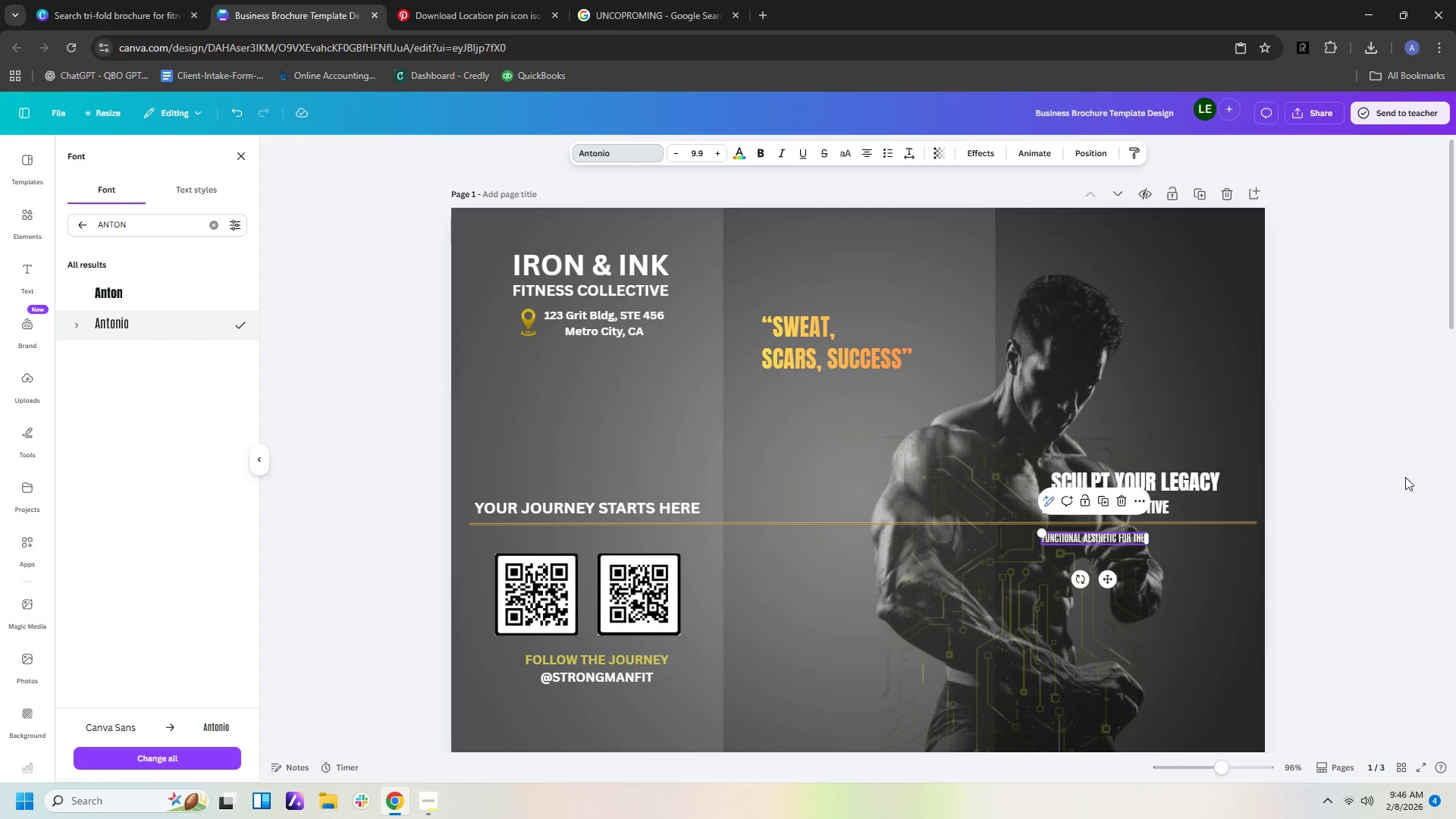 
left_click([1343, 553])
 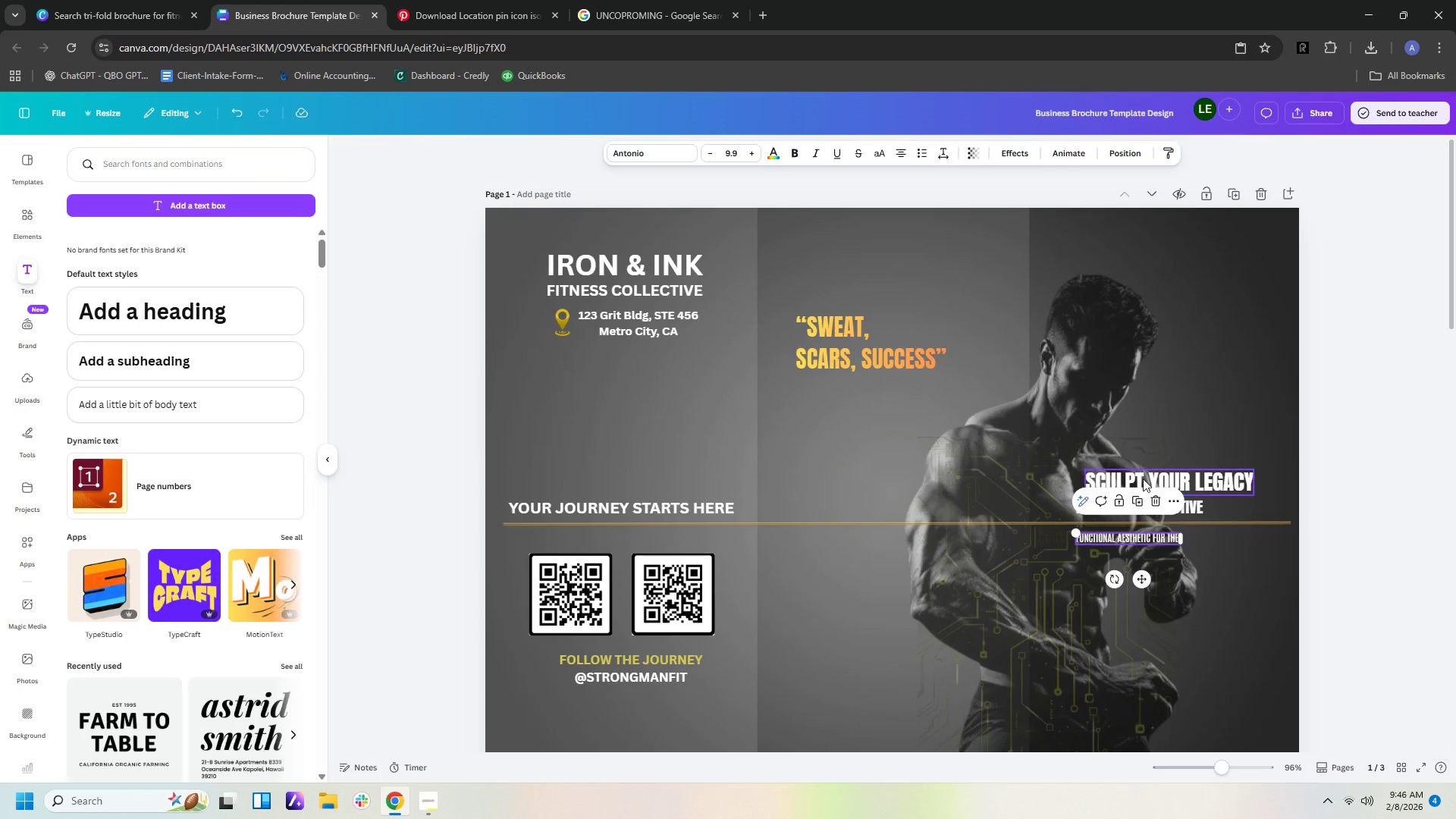 
left_click([1143, 479])
 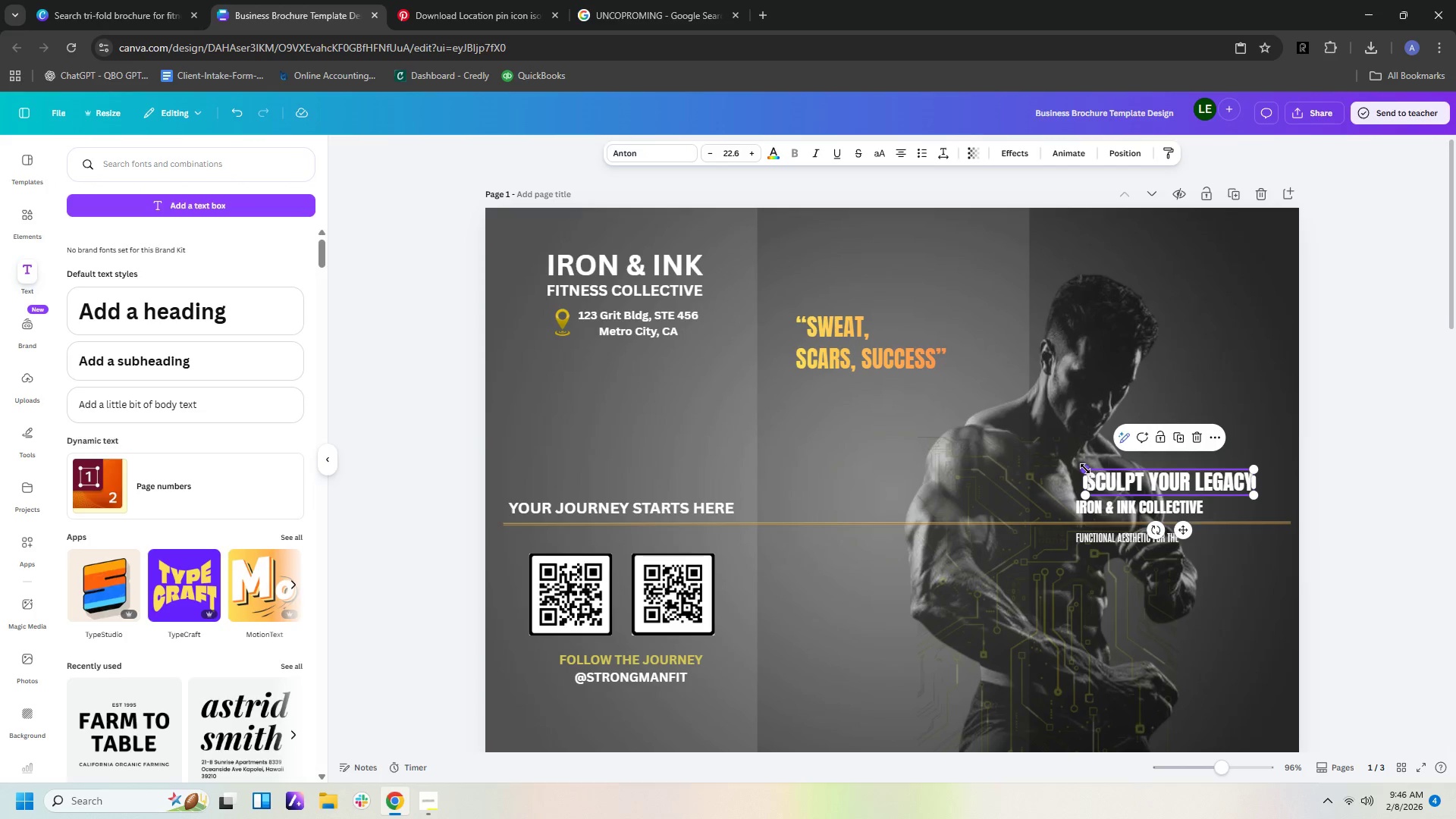 
left_click_drag(start_coordinate=[1085, 469], to_coordinate=[1047, 456])
 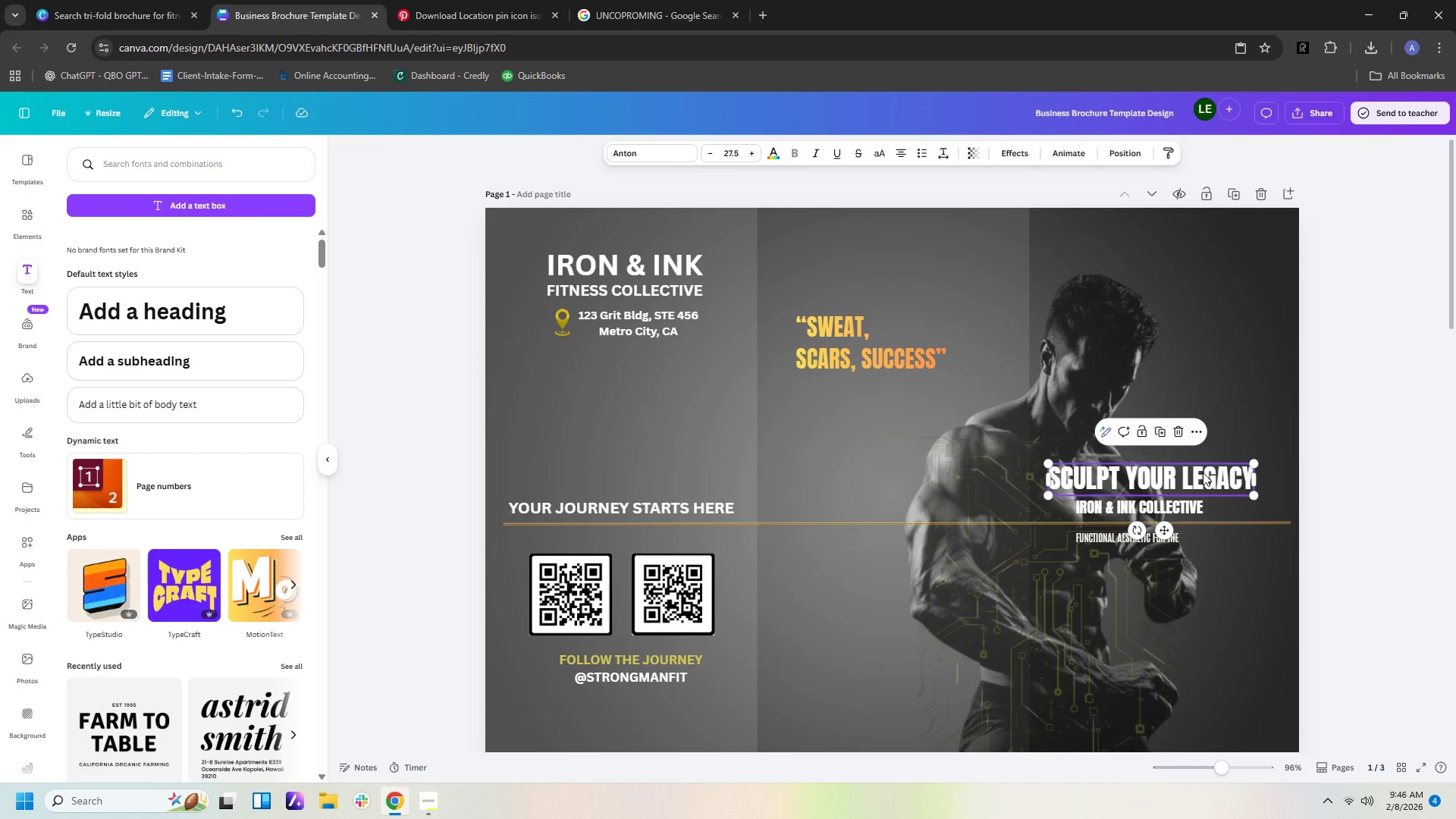 
left_click_drag(start_coordinate=[1202, 473], to_coordinate=[1237, 472])
 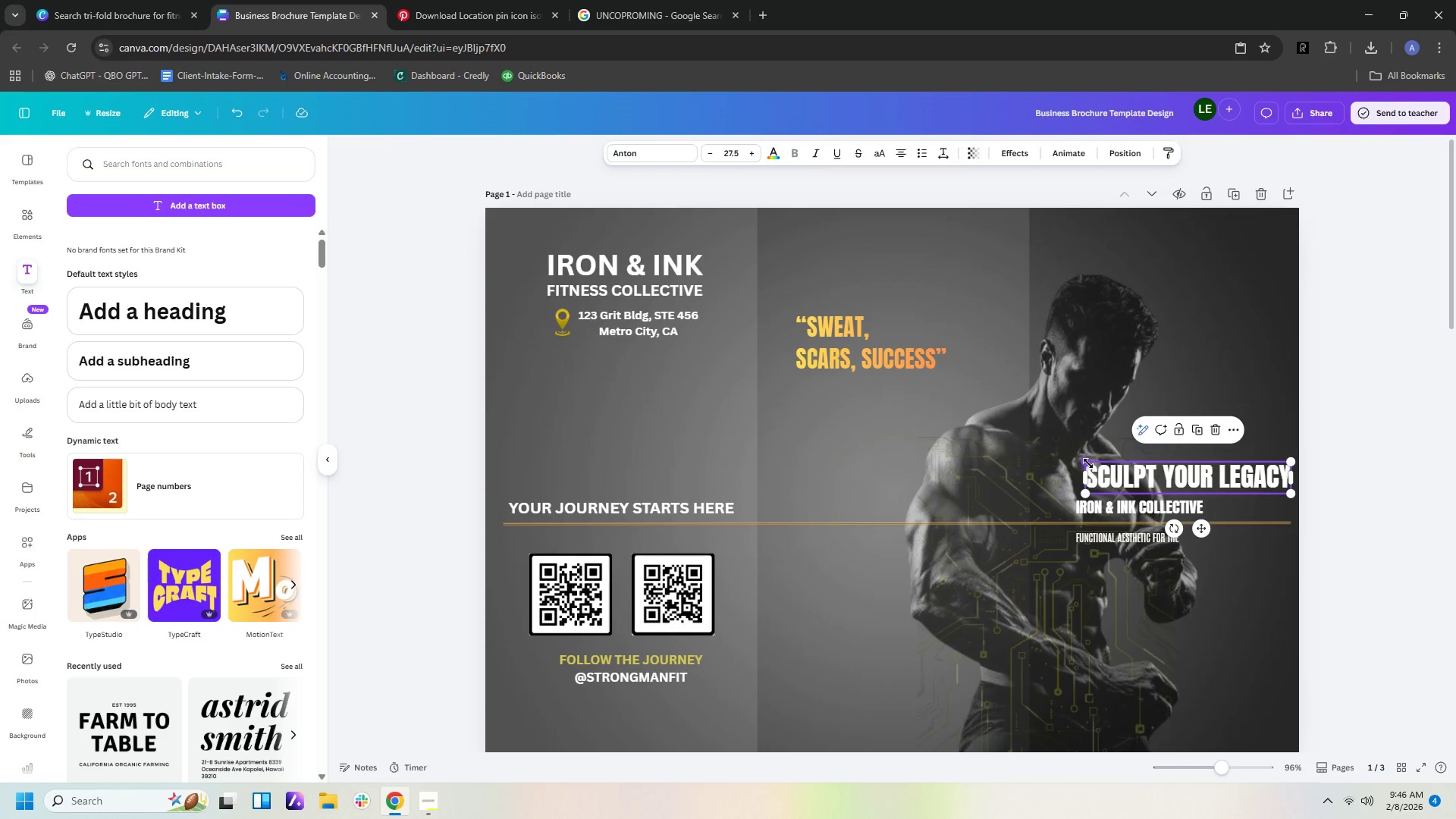 
left_click_drag(start_coordinate=[1088, 463], to_coordinate=[1053, 456])
 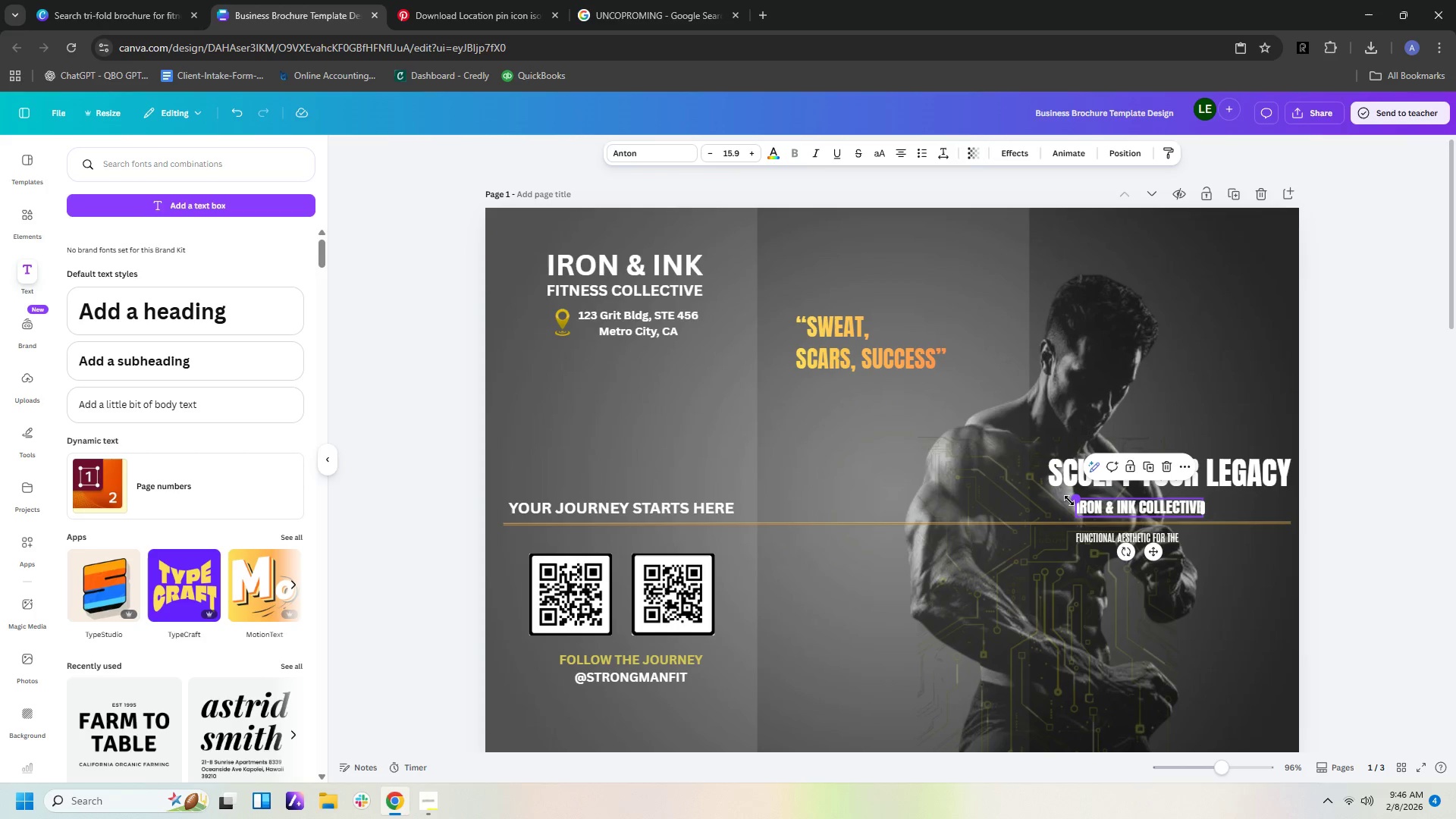 
left_click_drag(start_coordinate=[1077, 500], to_coordinate=[1047, 496])
 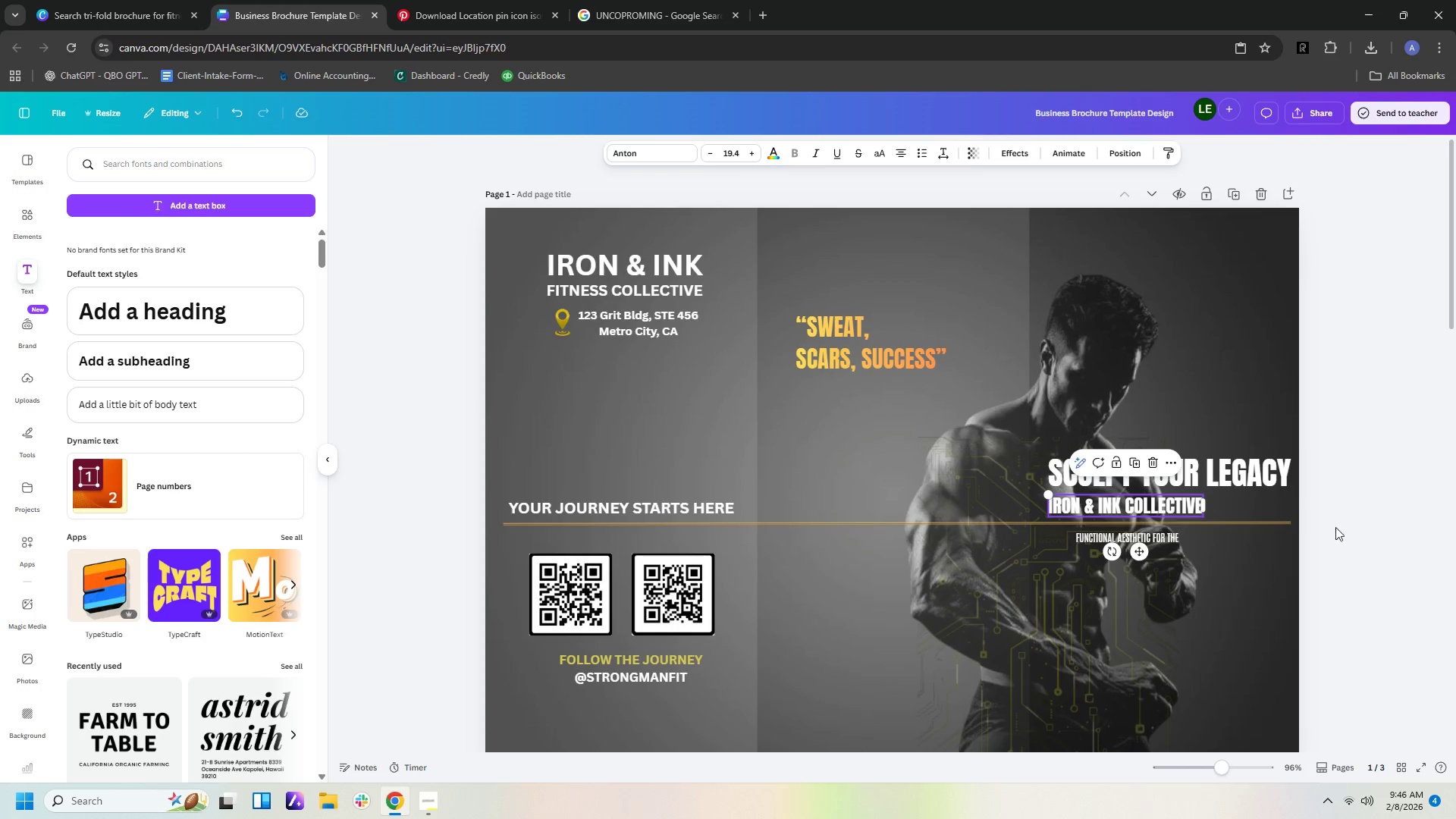 
left_click([1347, 529])
 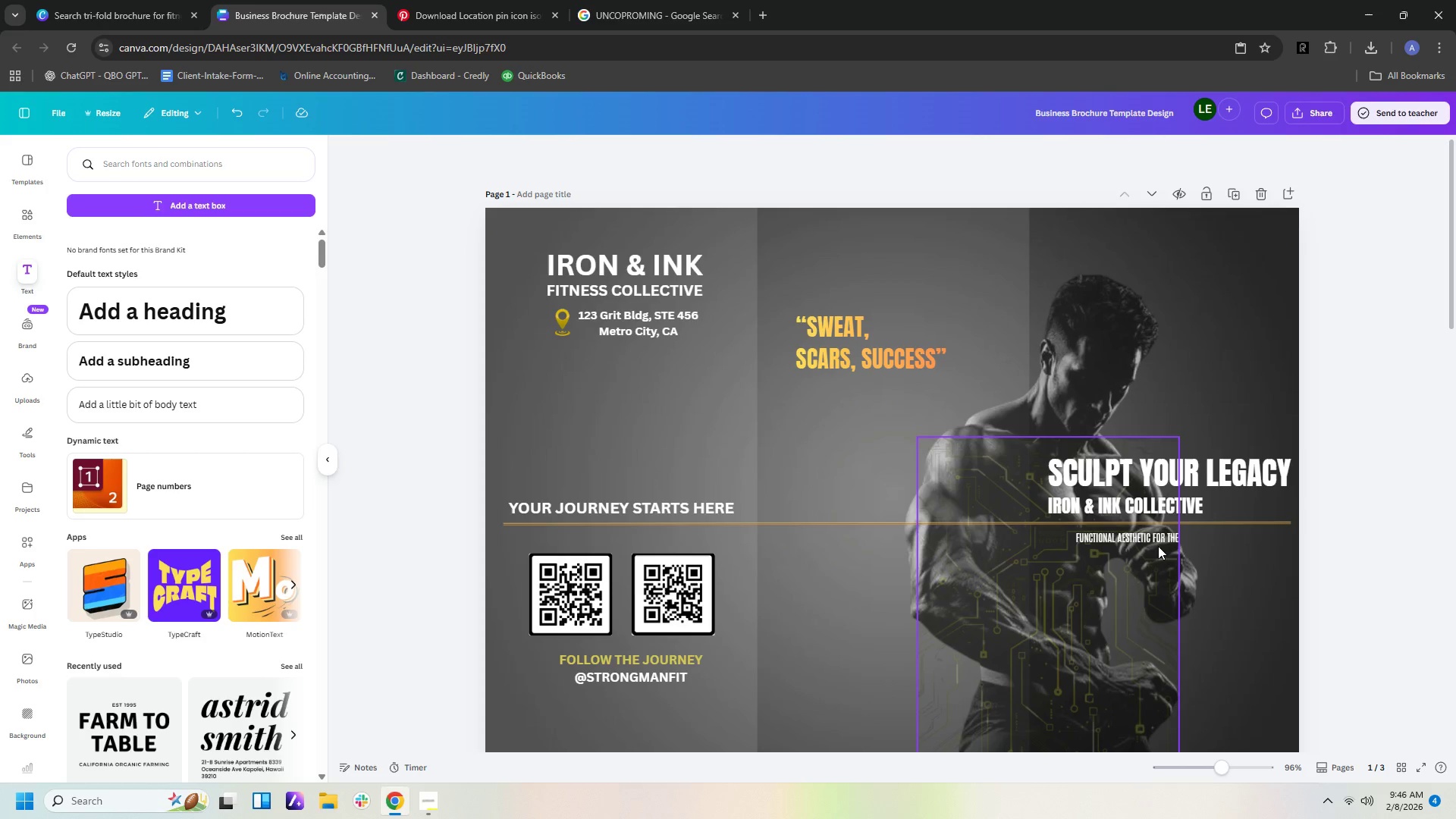 
left_click_drag(start_coordinate=[1153, 541], to_coordinate=[1126, 541])
 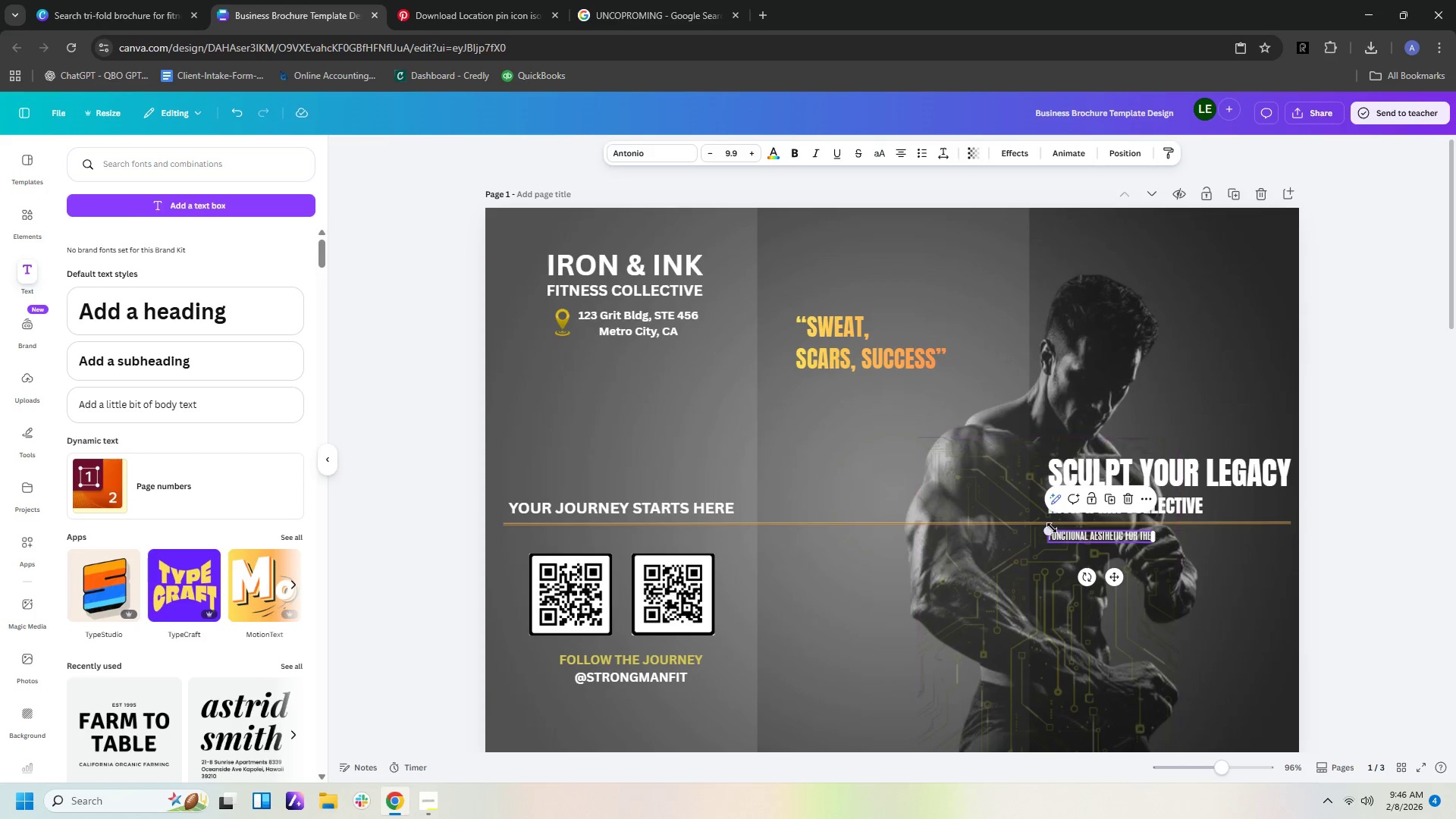 
left_click_drag(start_coordinate=[1049, 528], to_coordinate=[969, 516])
 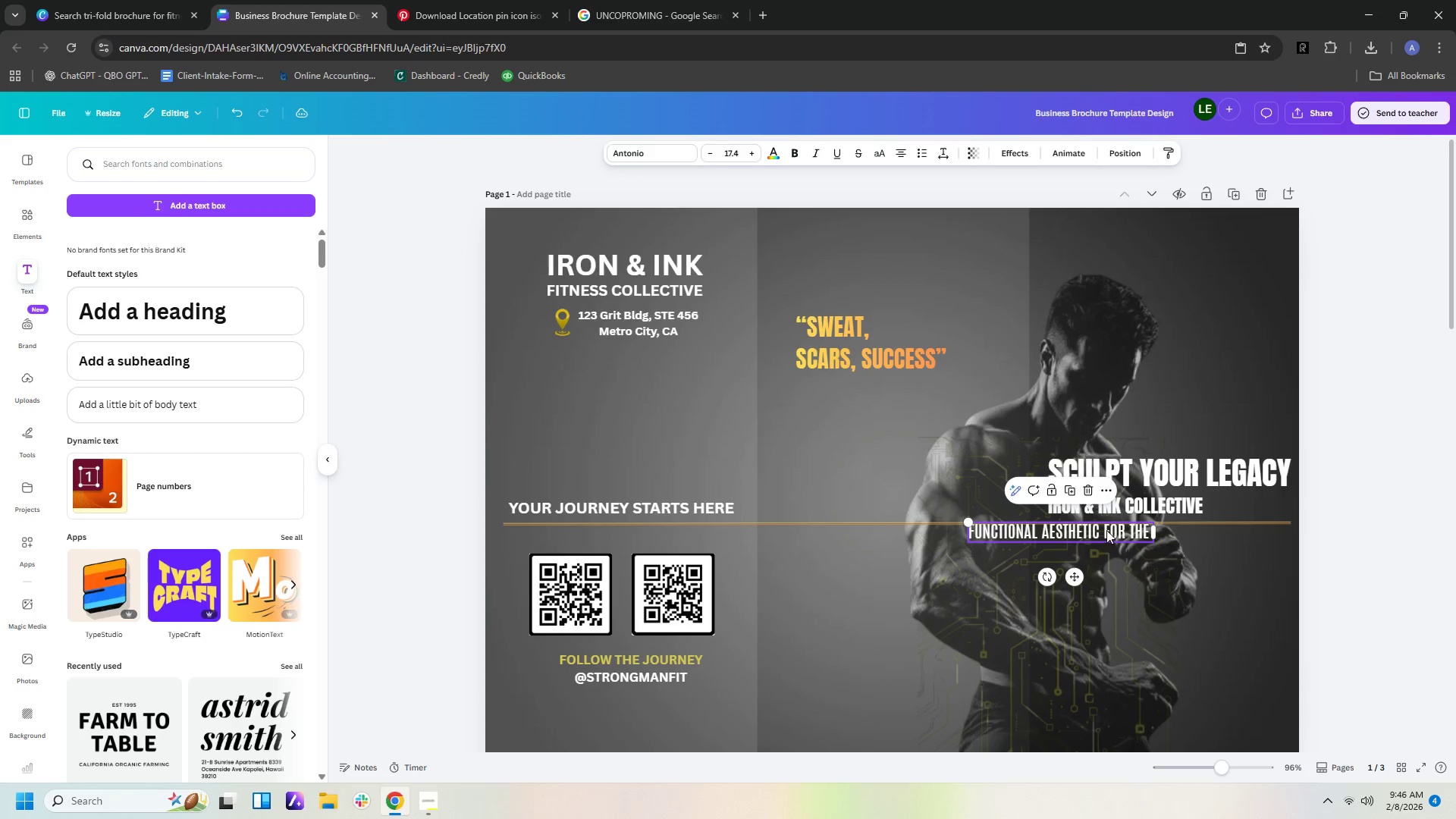 
left_click_drag(start_coordinate=[1106, 530], to_coordinate=[1182, 539])
 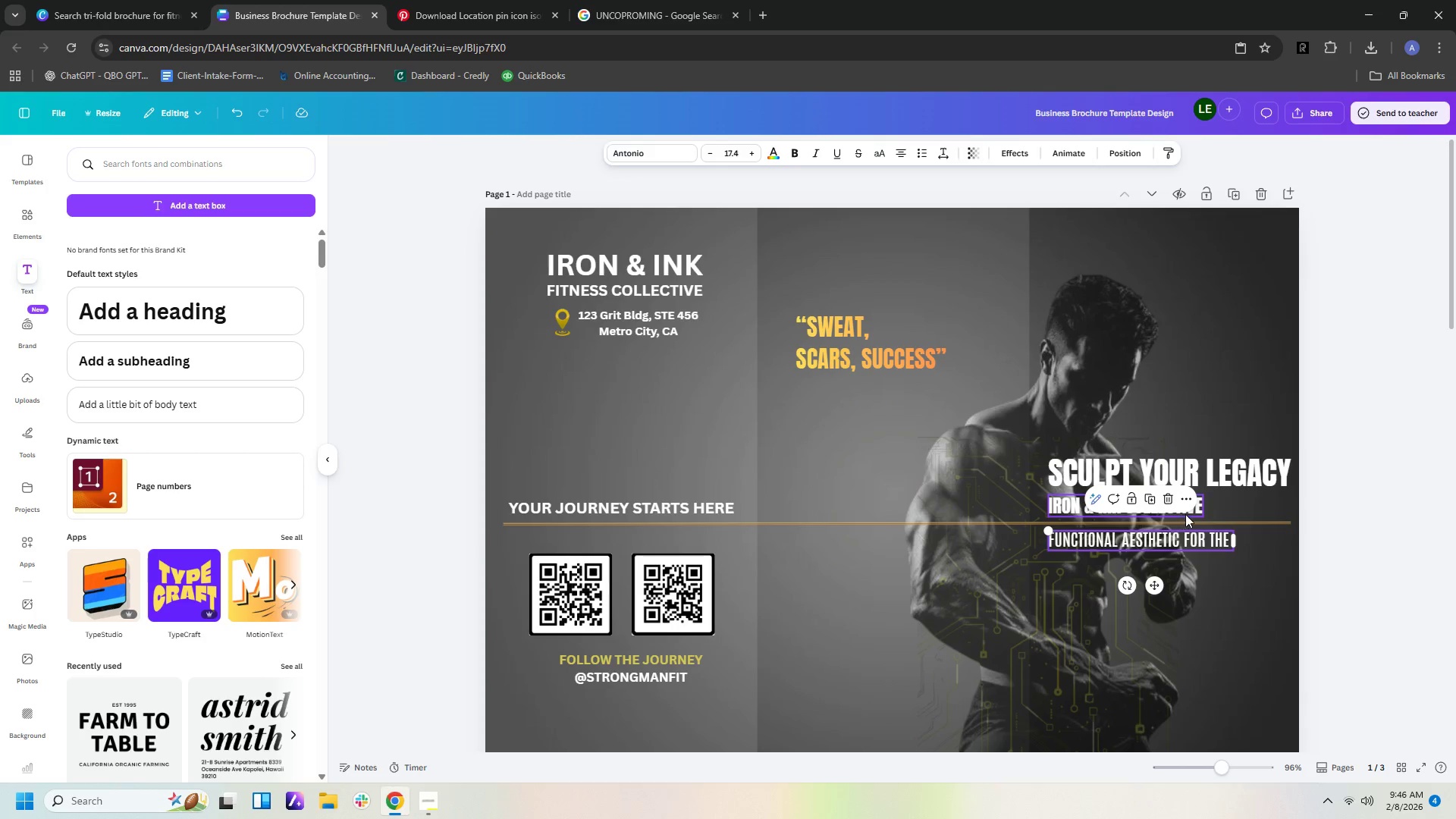 
left_click([1191, 513])
 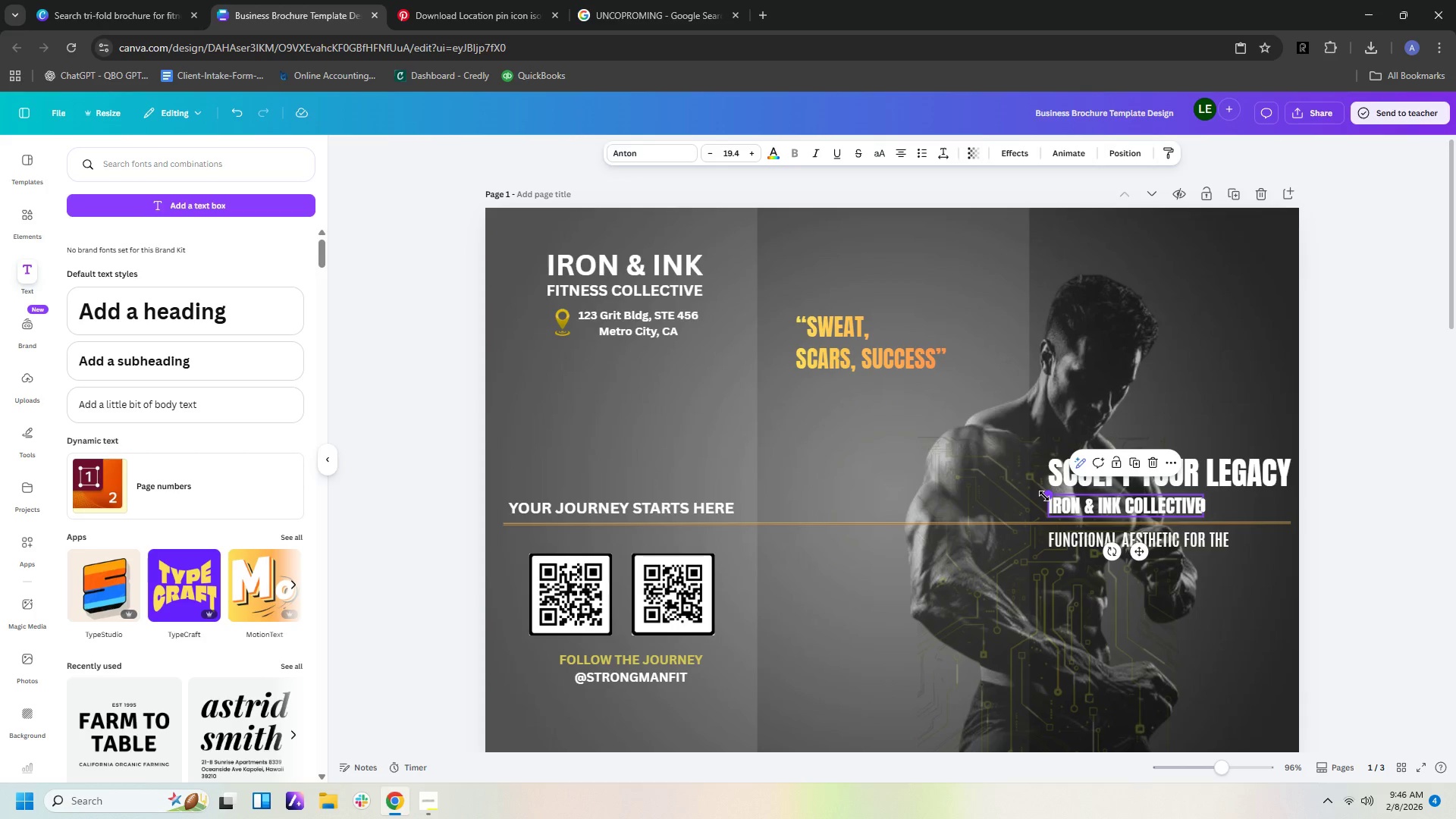 
left_click_drag(start_coordinate=[1044, 496], to_coordinate=[952, 475])
 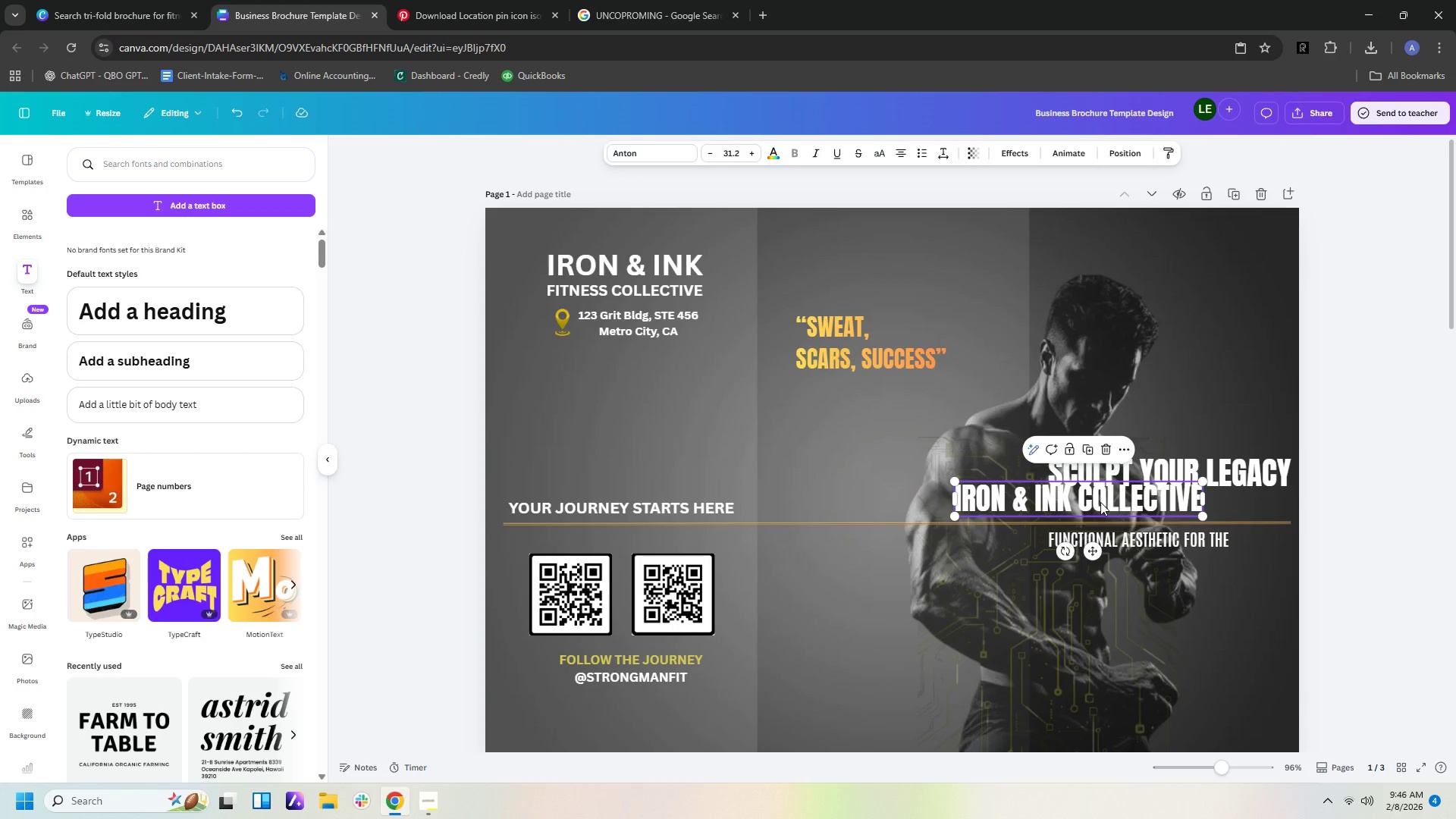 
left_click_drag(start_coordinate=[1100, 502], to_coordinate=[1197, 508])
 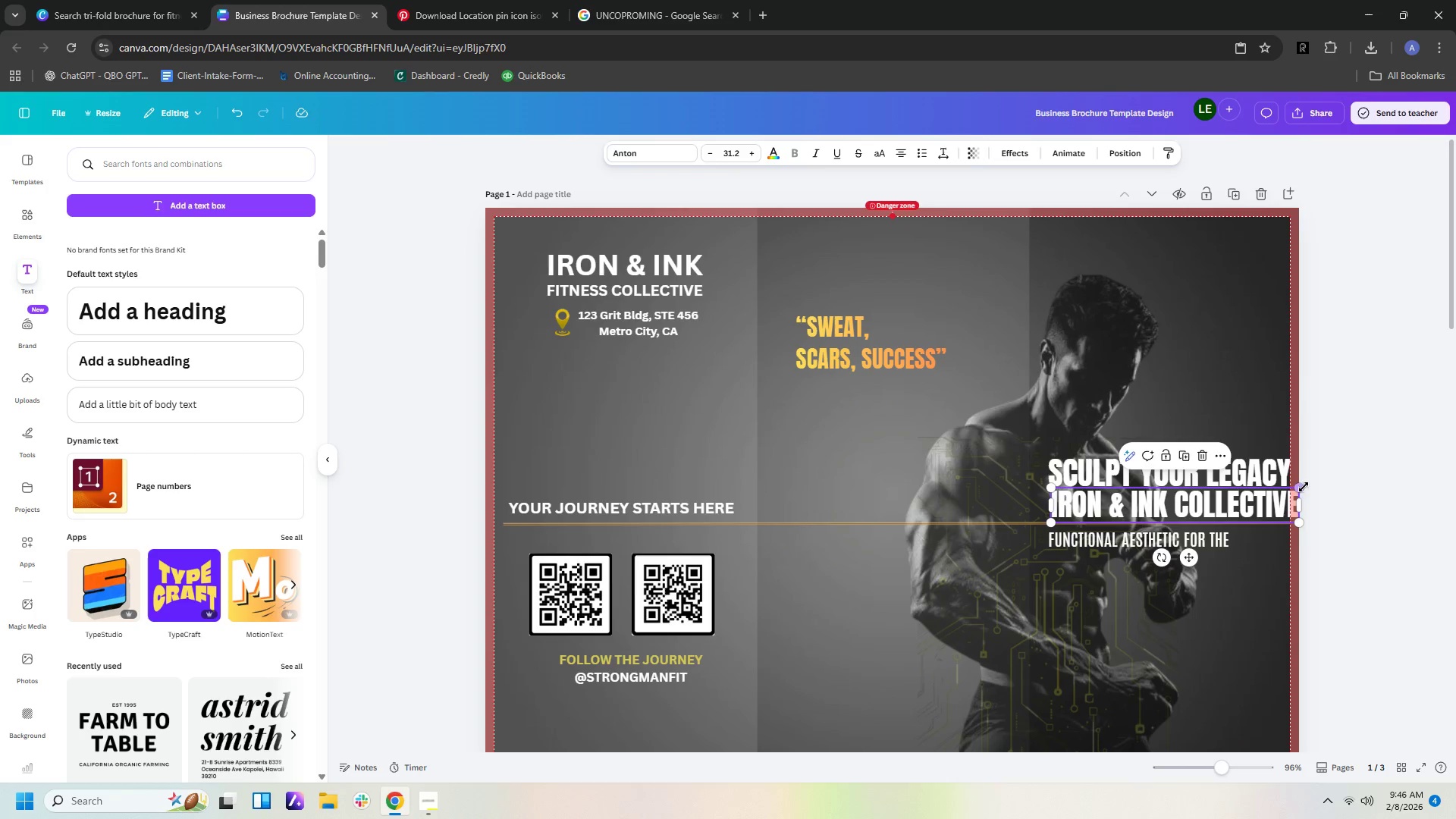 
left_click_drag(start_coordinate=[1300, 489], to_coordinate=[1247, 494])
 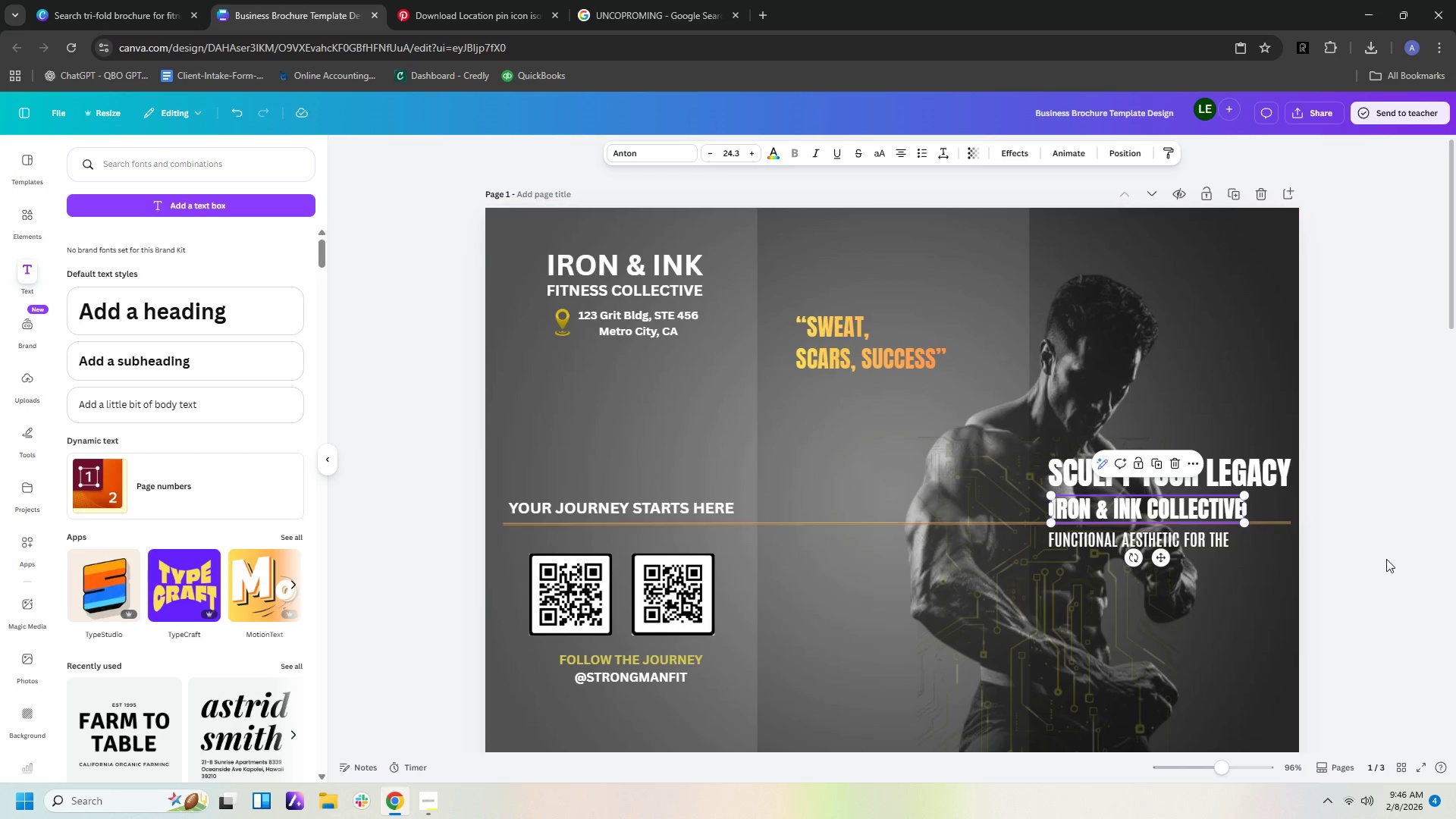 
left_click([1395, 559])
 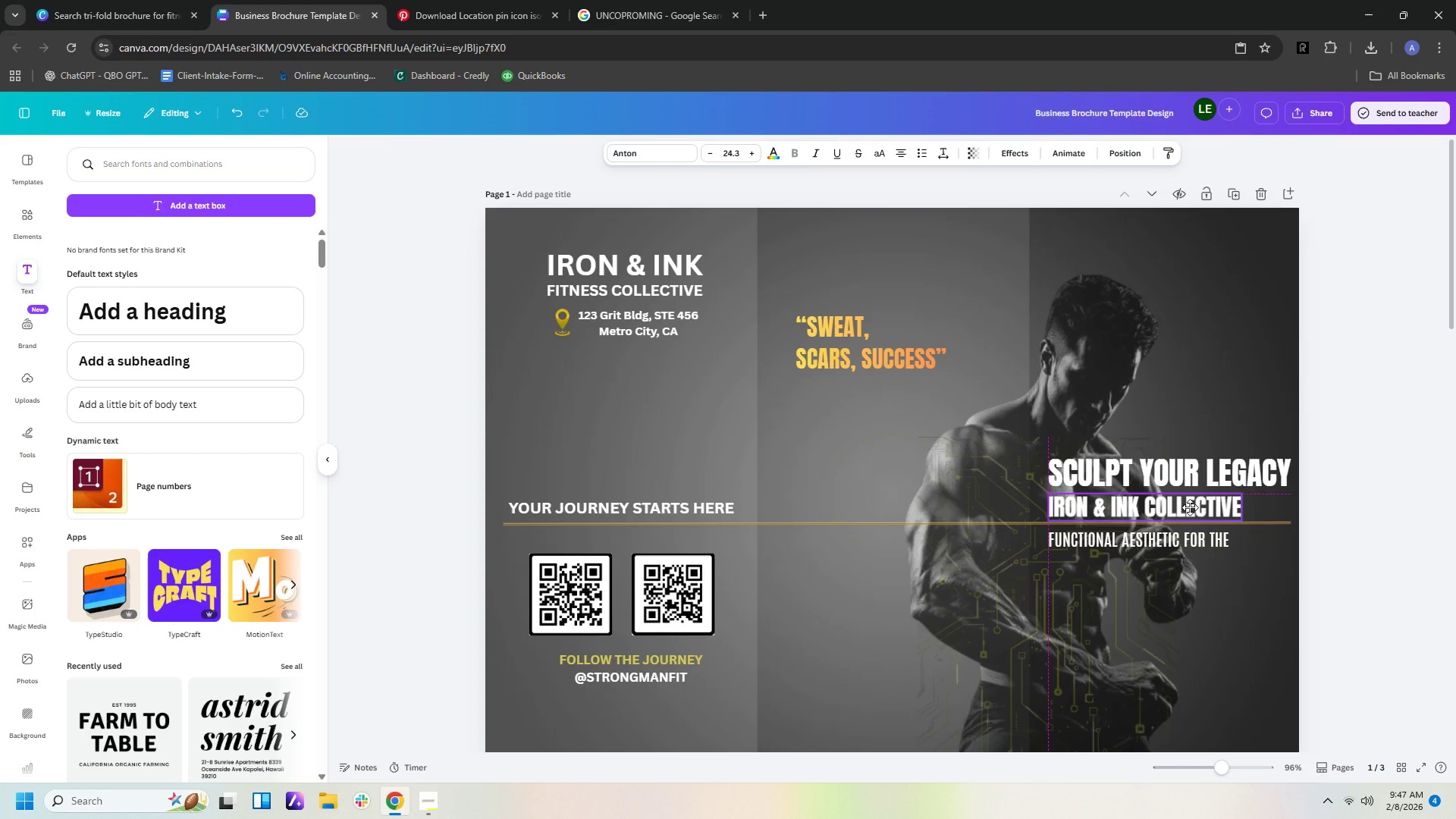 
left_click([1335, 520])
 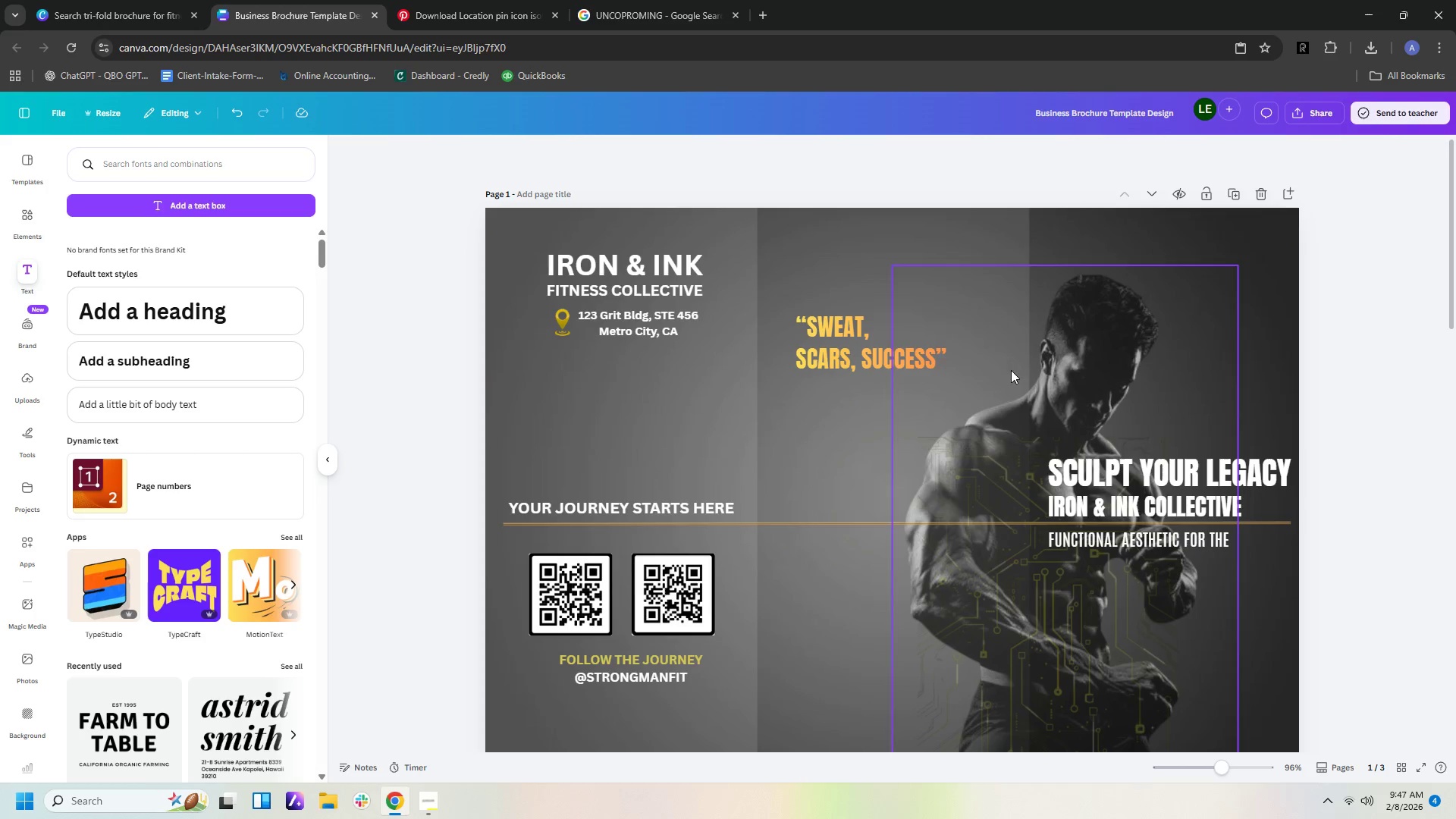 
left_click([866, 346])
 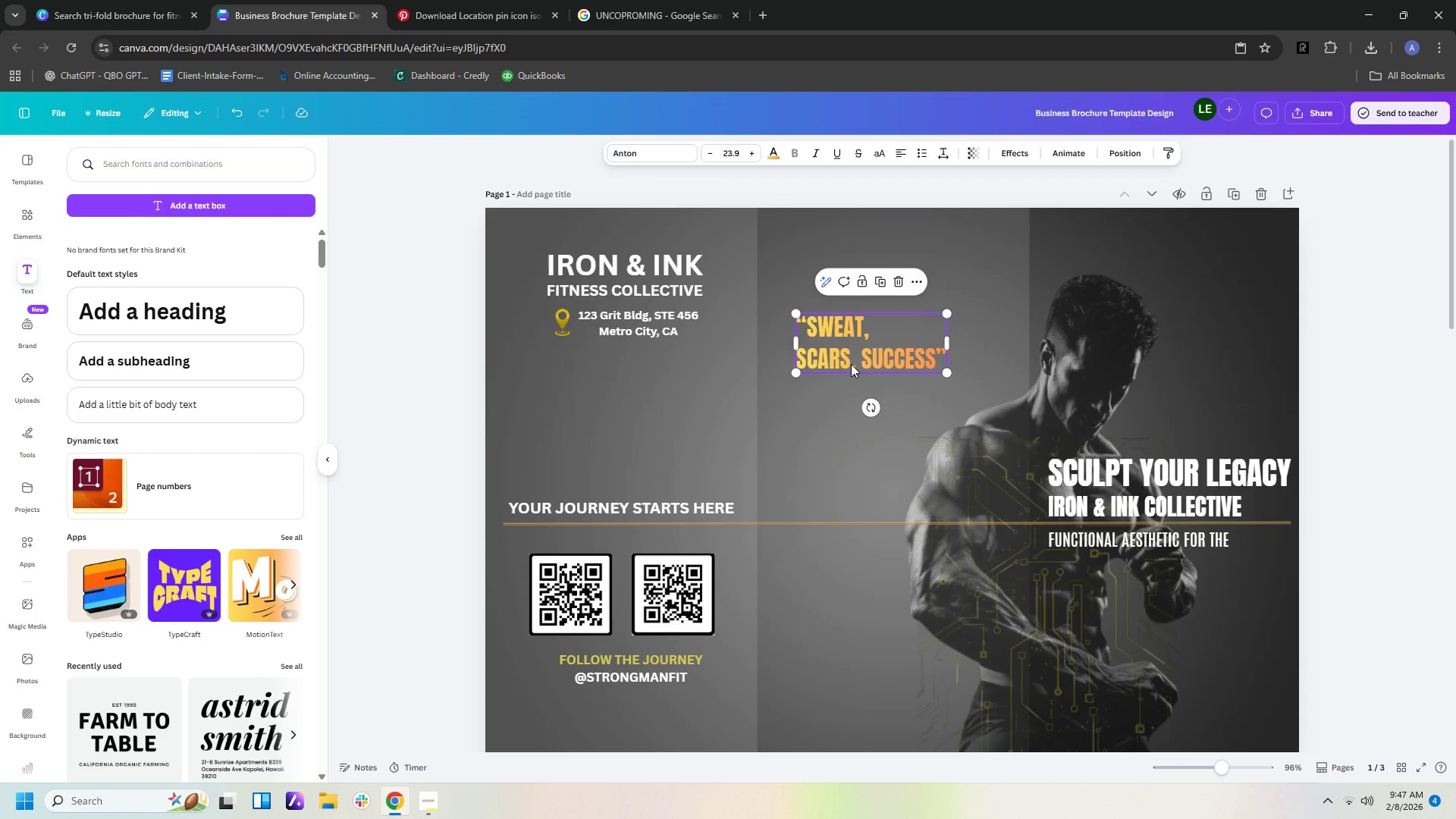 
wait(5.11)
 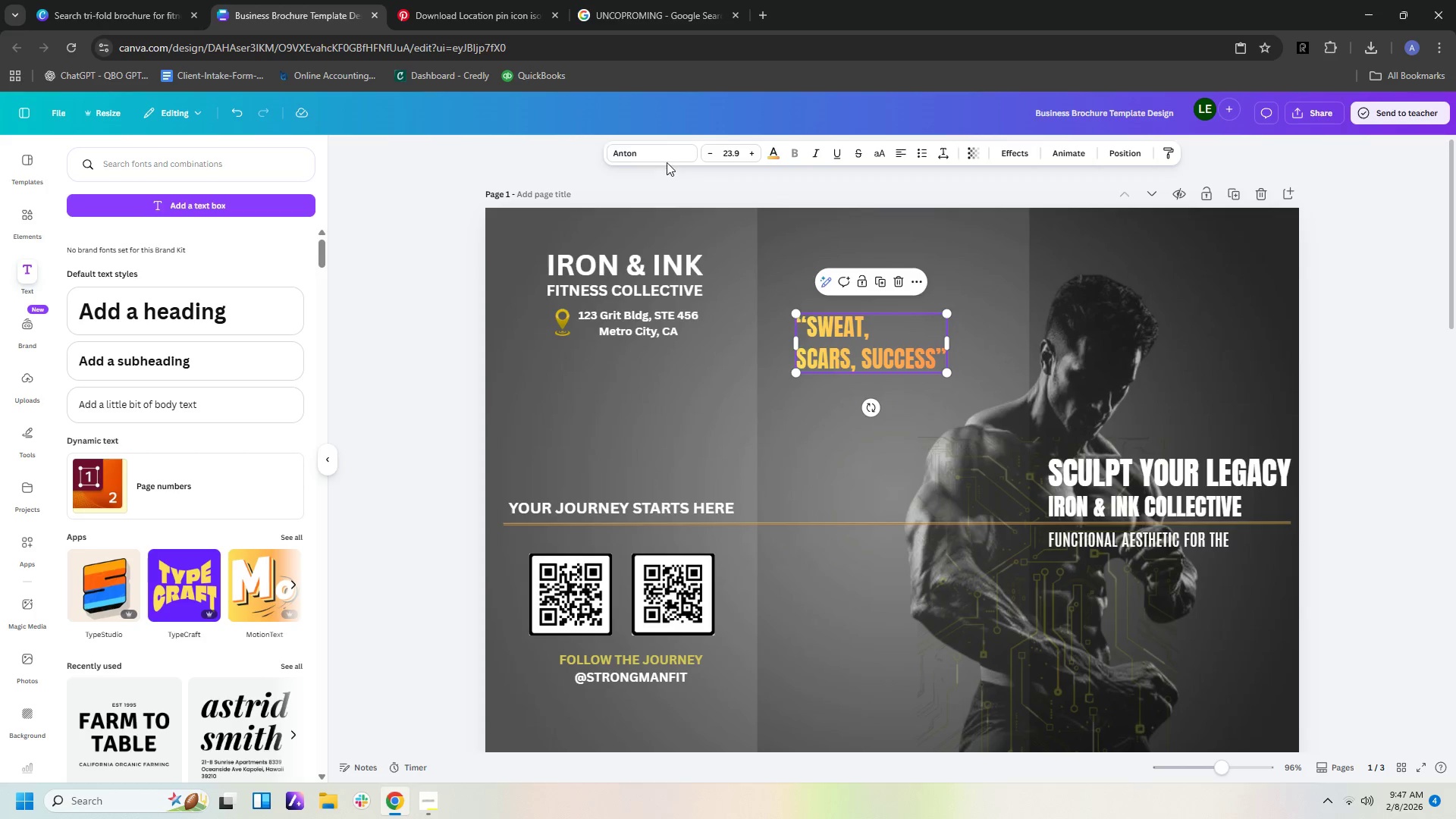 
left_click([855, 360])
 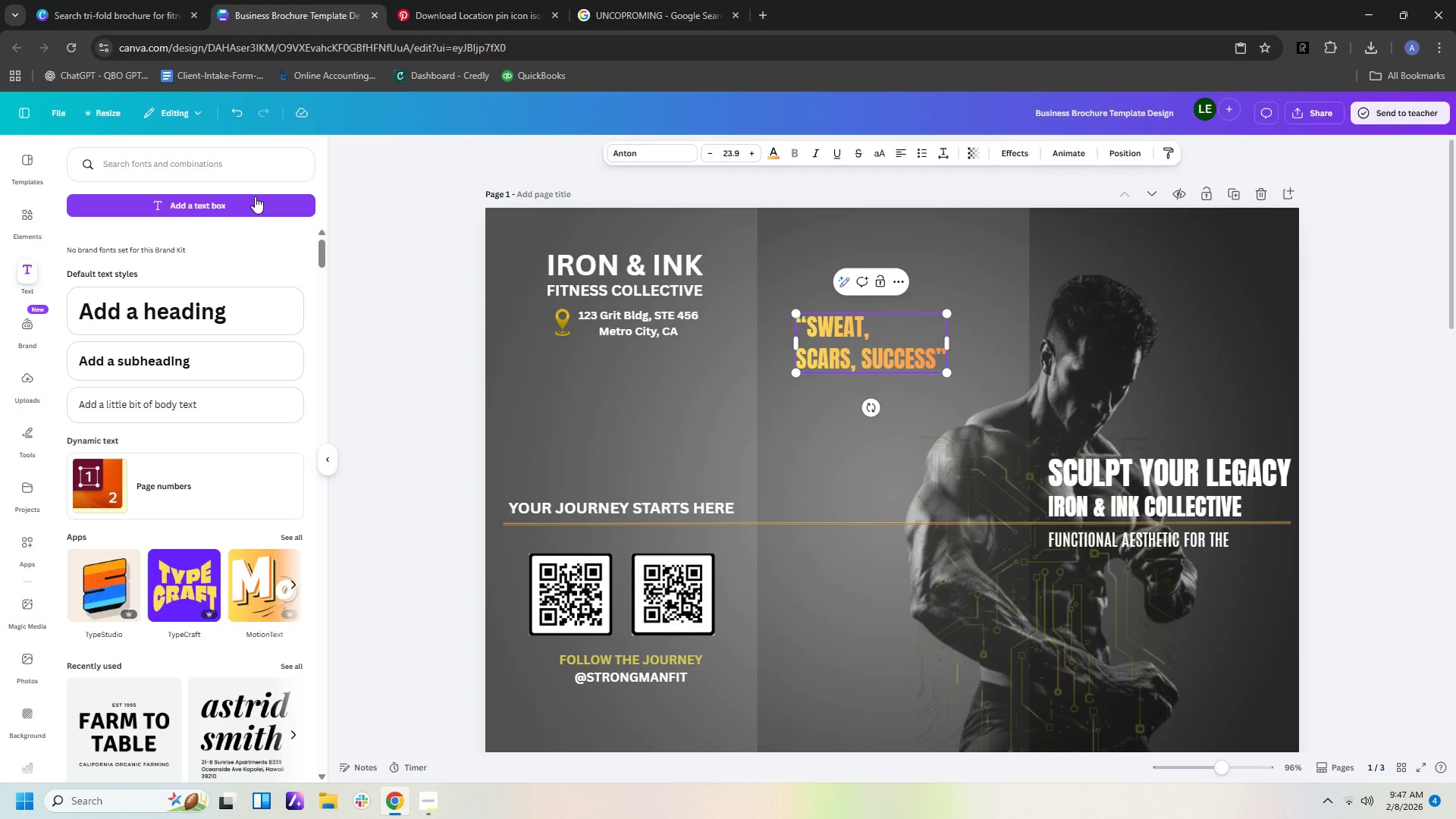 
left_click([249, 170])
 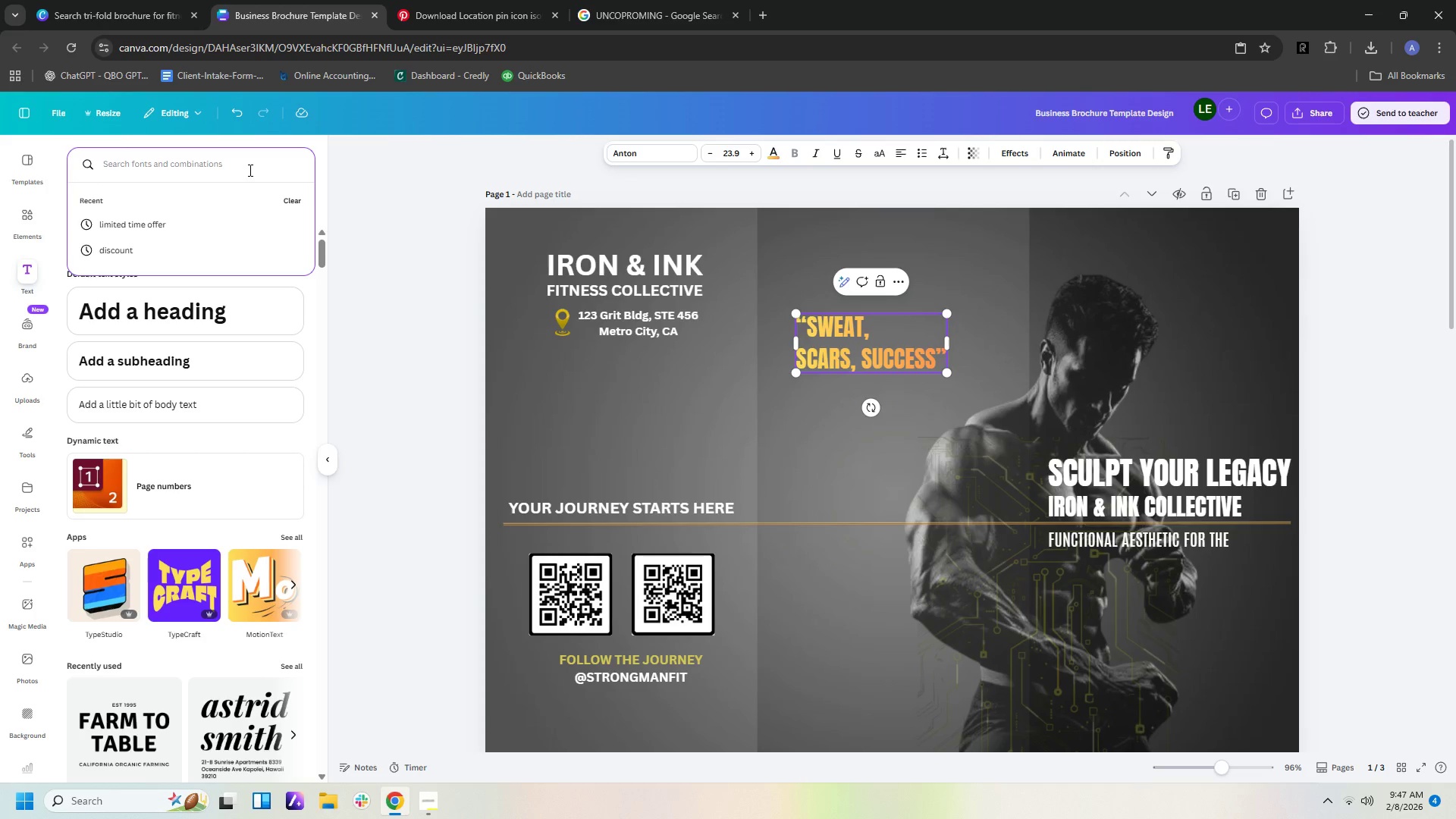 
type(swa)
key(Backspace)
key(Backspace)
key(Backspace)
type(oswa)
 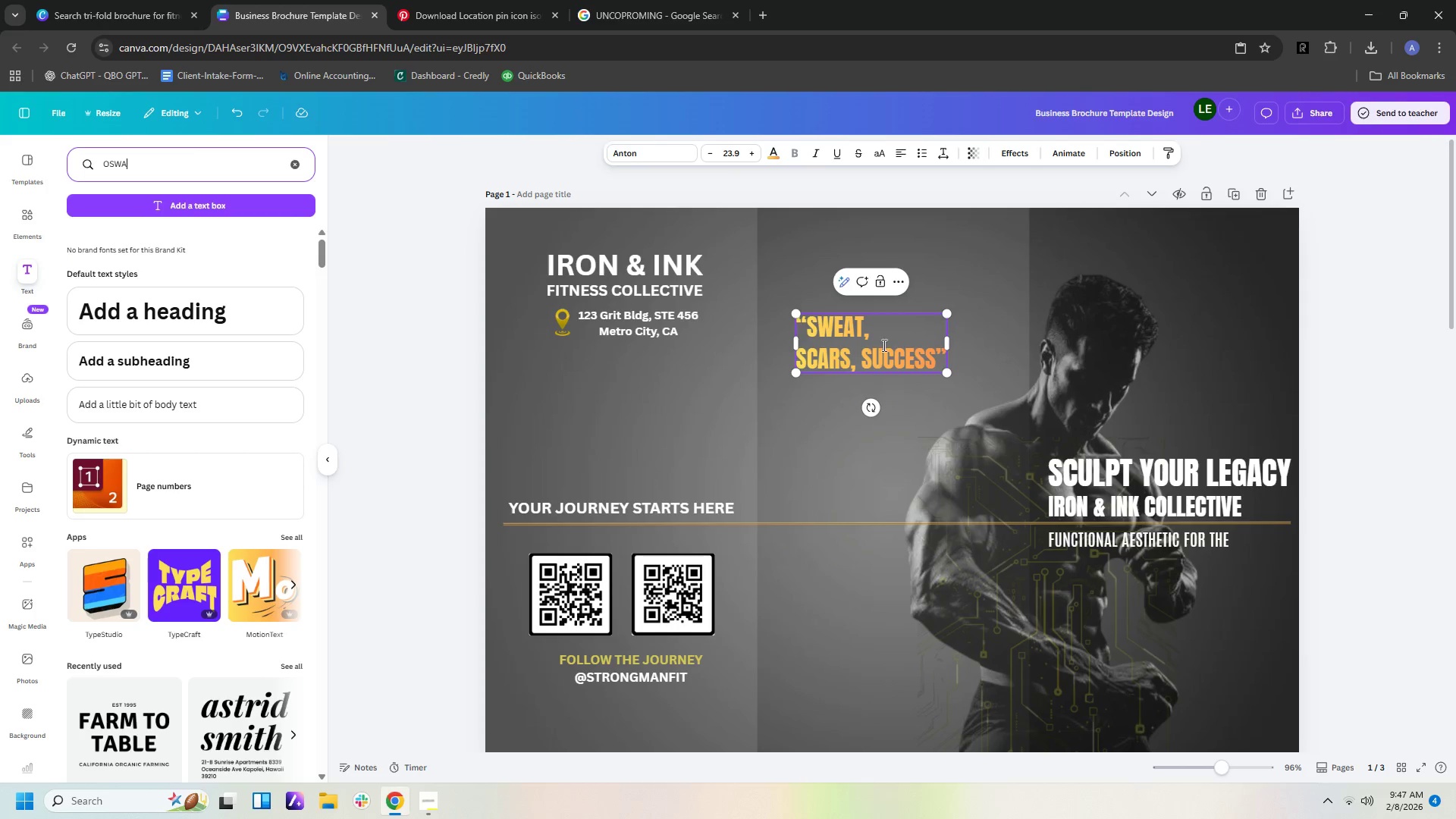 
left_click([653, 156])
 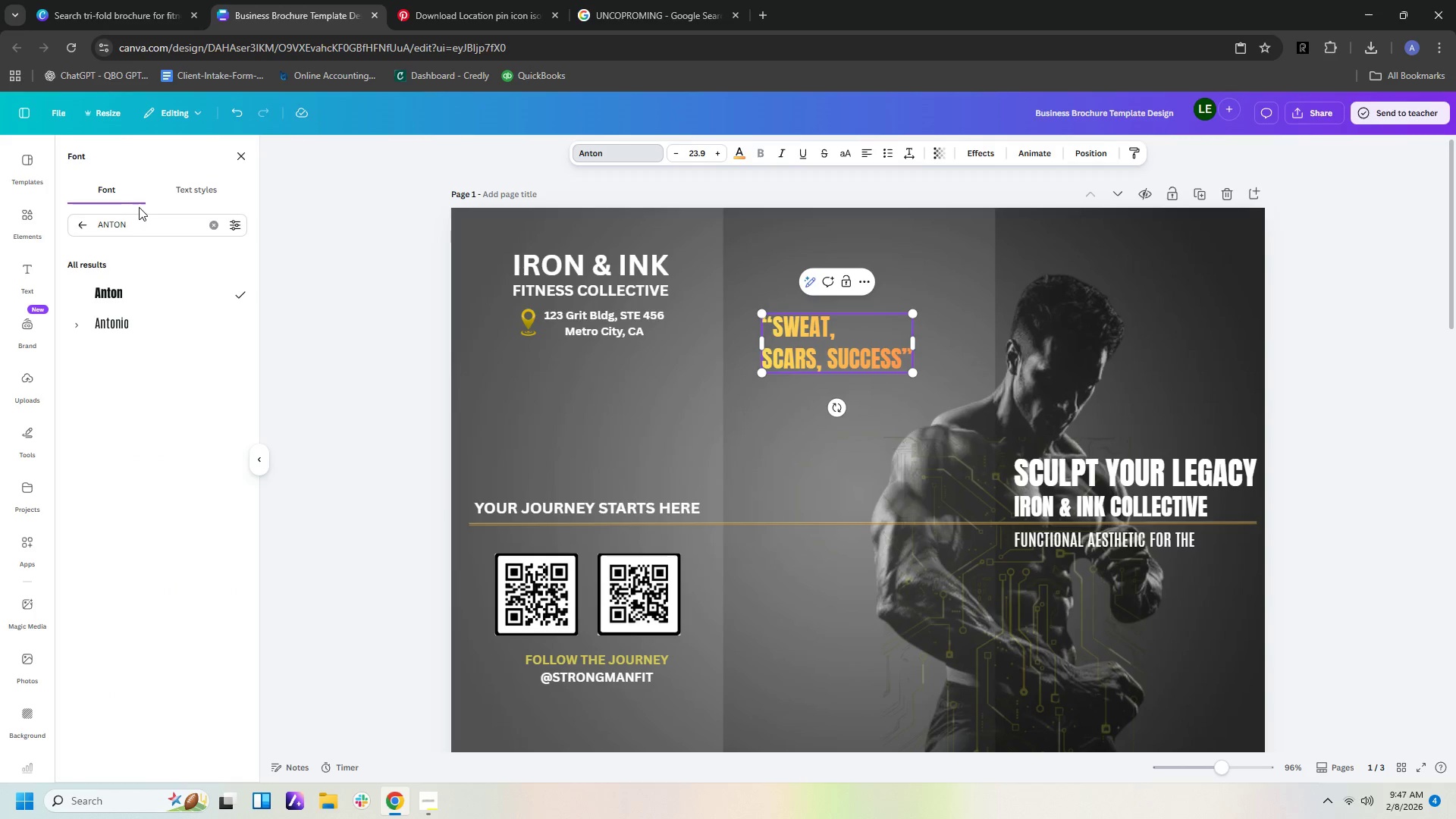 
left_click_drag(start_coordinate=[143, 224], to_coordinate=[0, 222])
 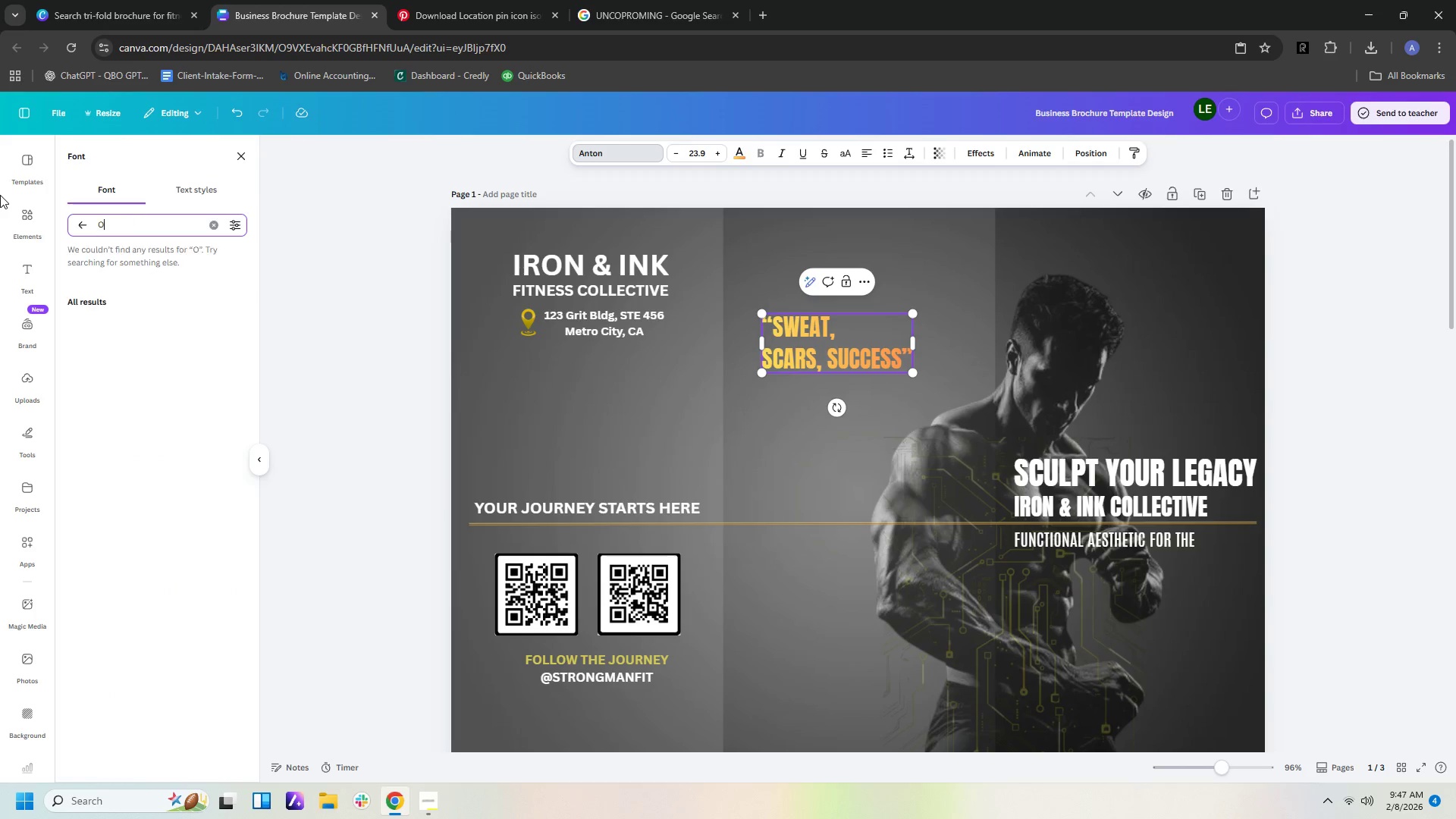 
type(oswa)
 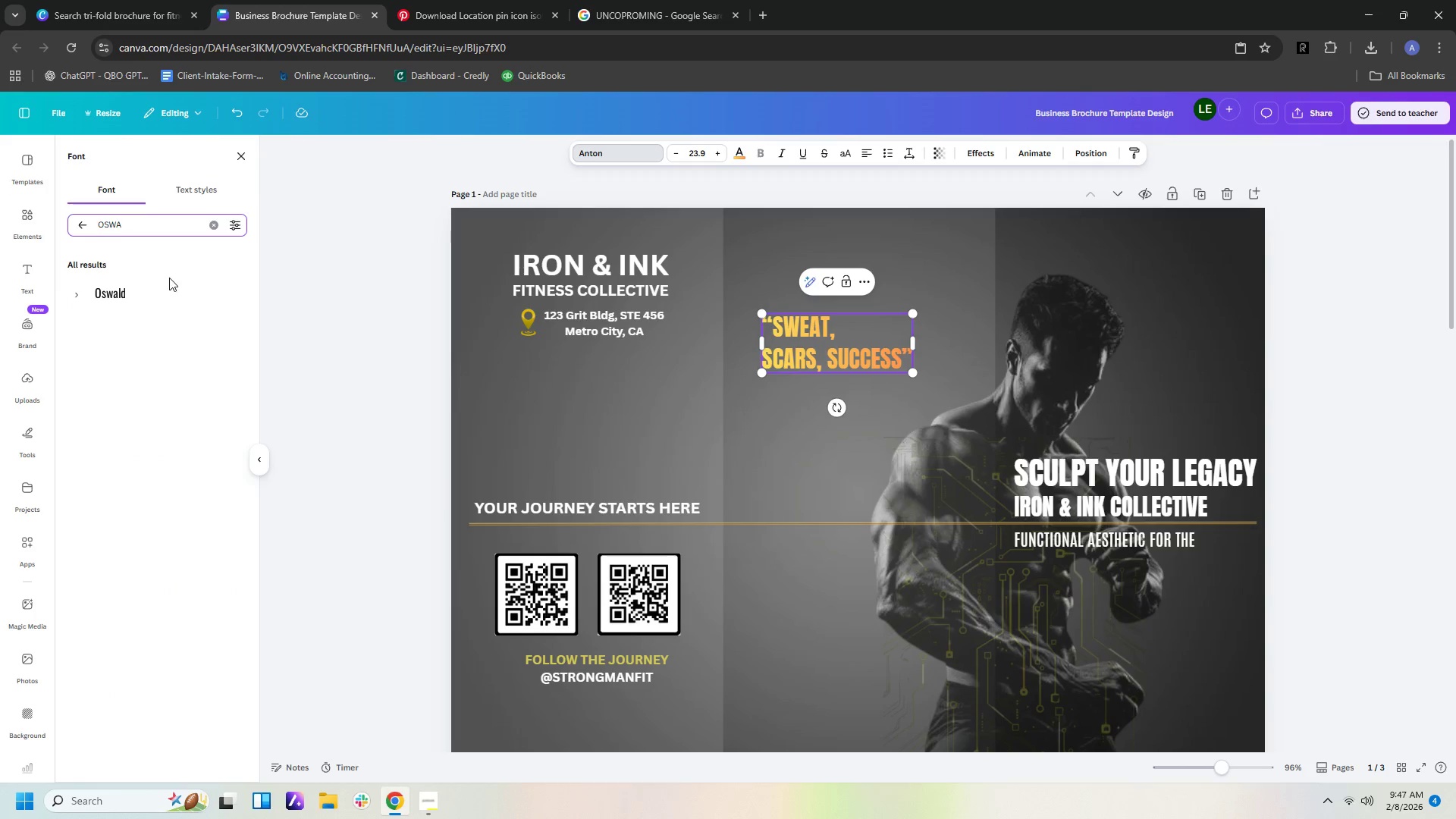 
left_click([139, 302])
 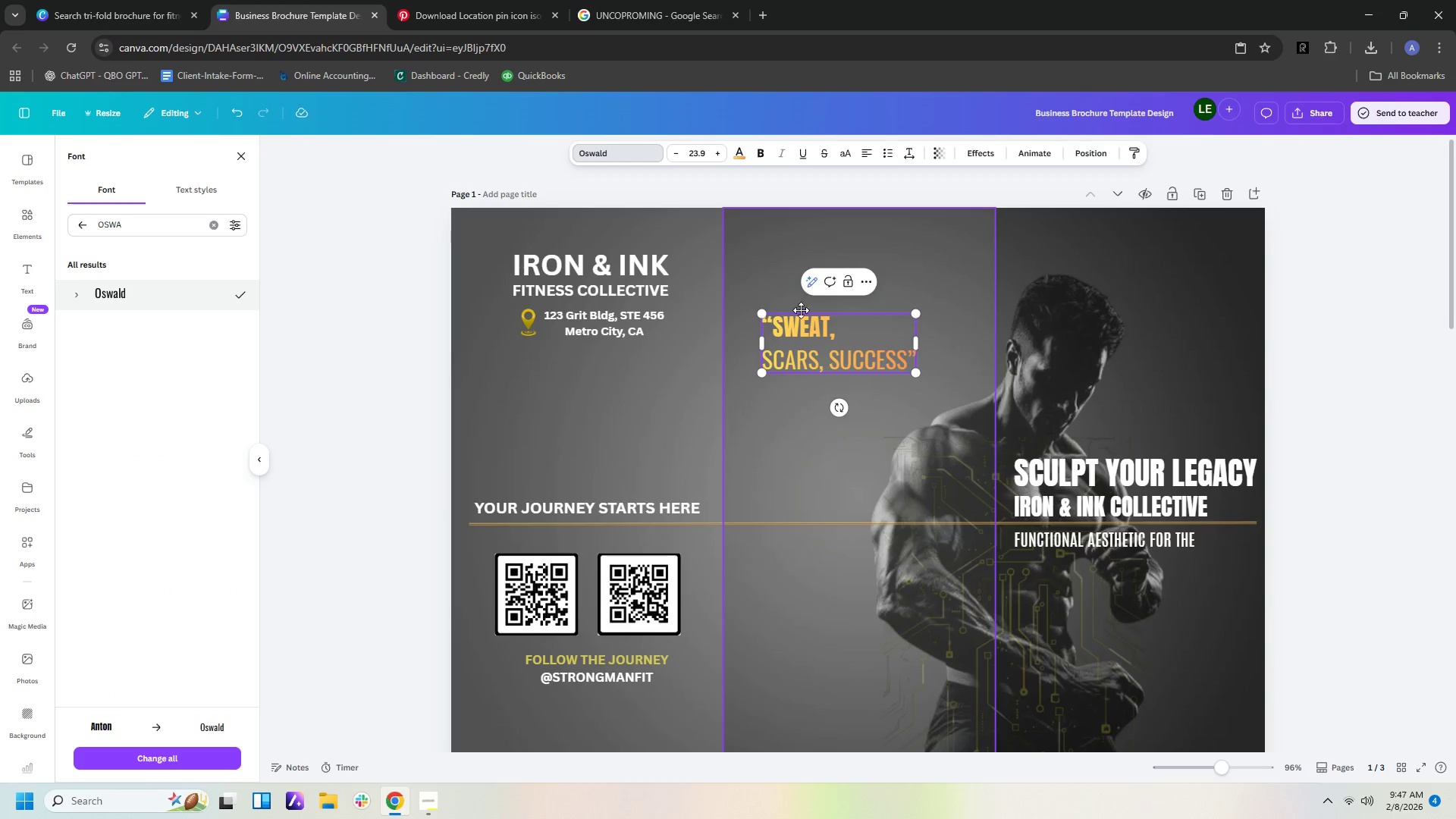 
left_click([799, 318])
 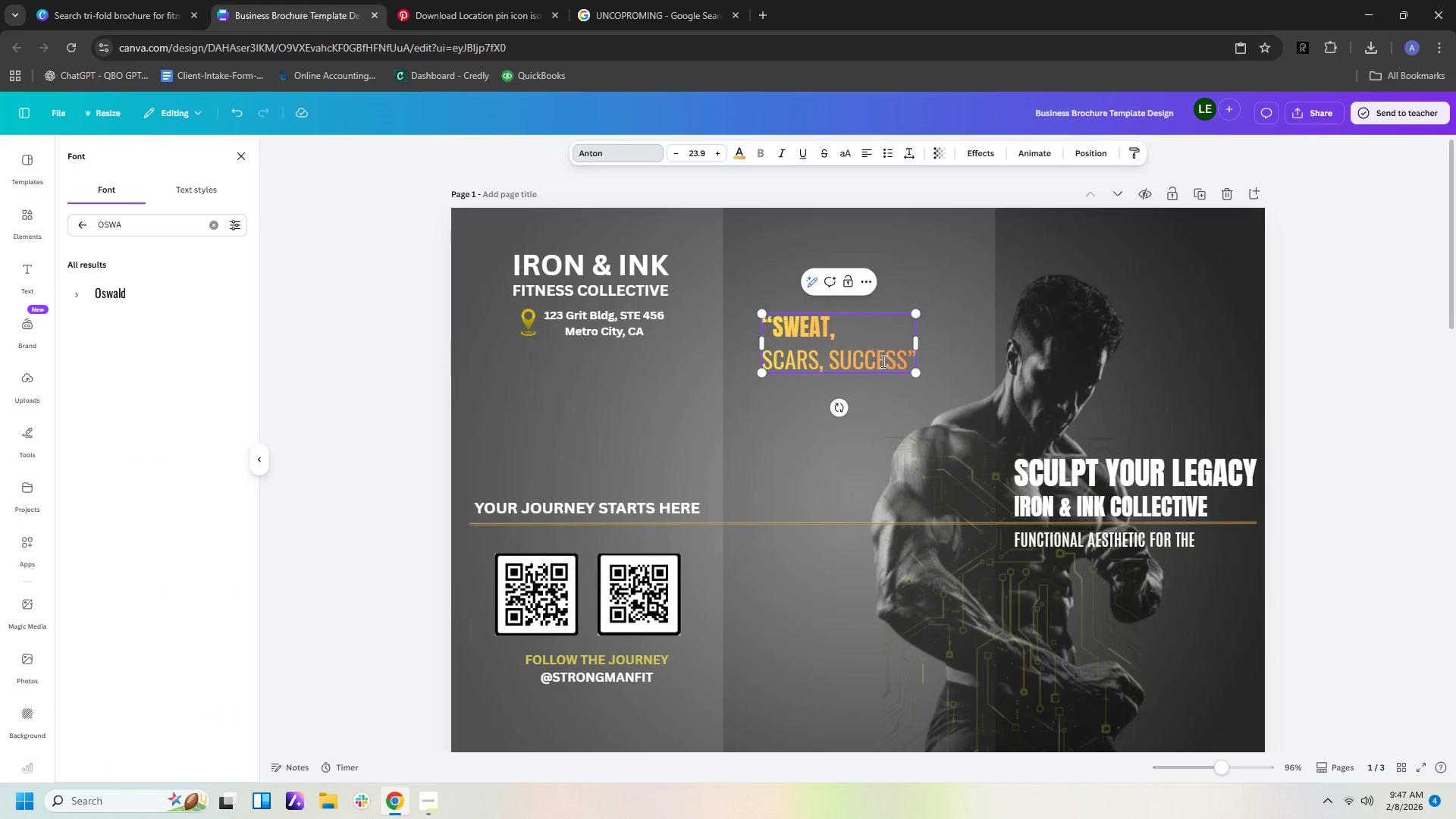 
left_click_drag(start_coordinate=[882, 361], to_coordinate=[805, 329])
 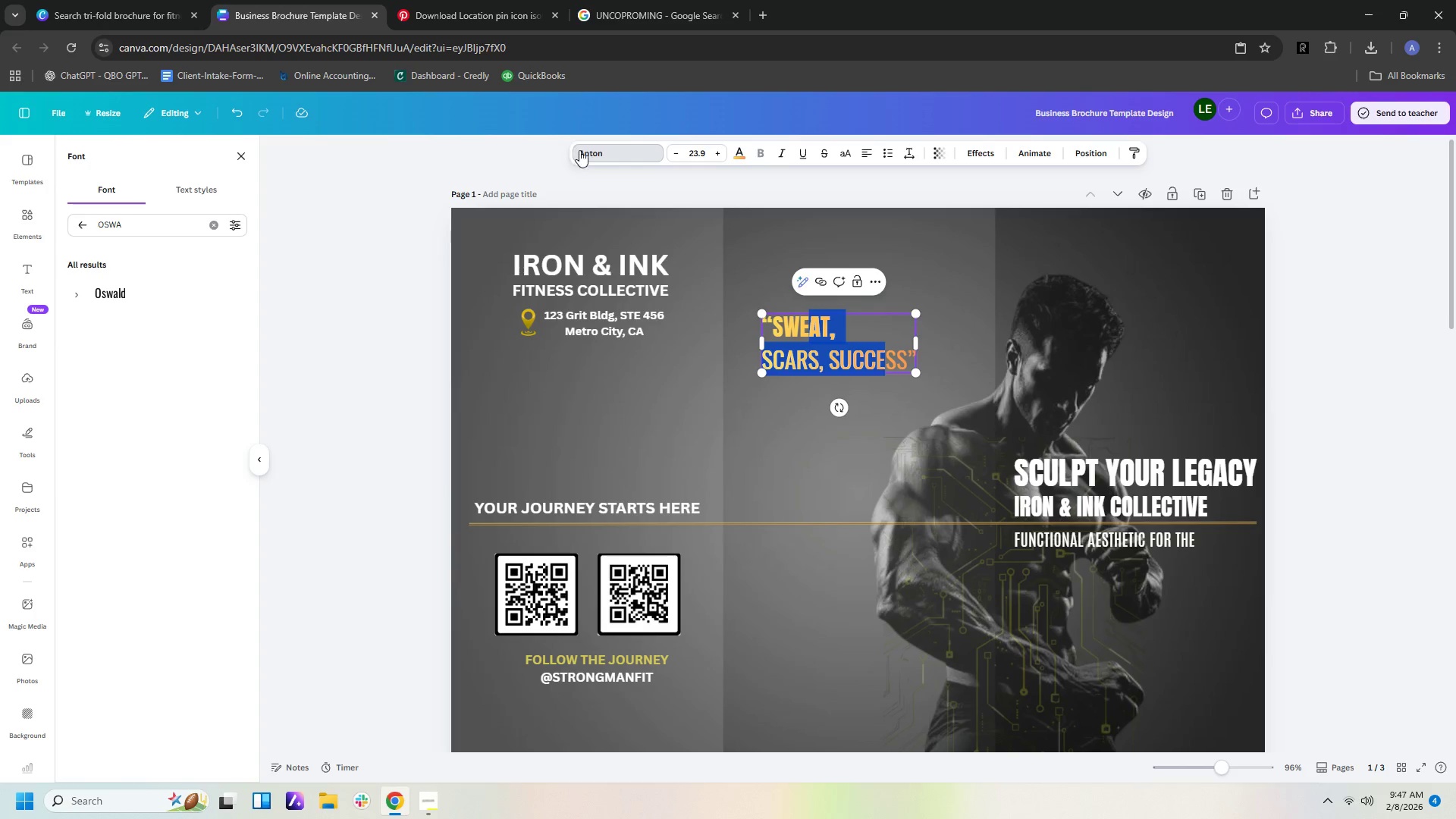 
left_click([596, 151])
 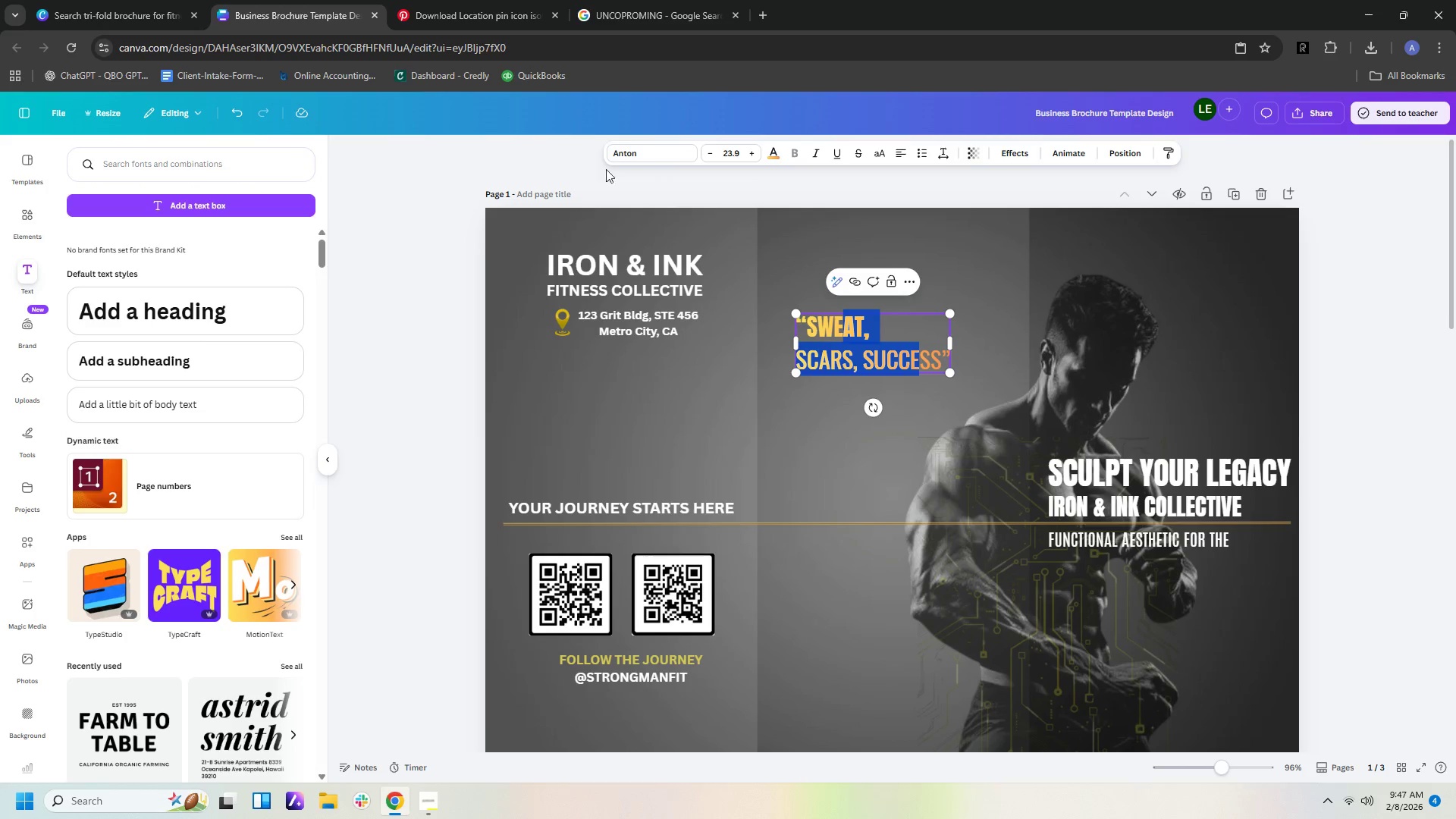 
left_click([672, 162])
 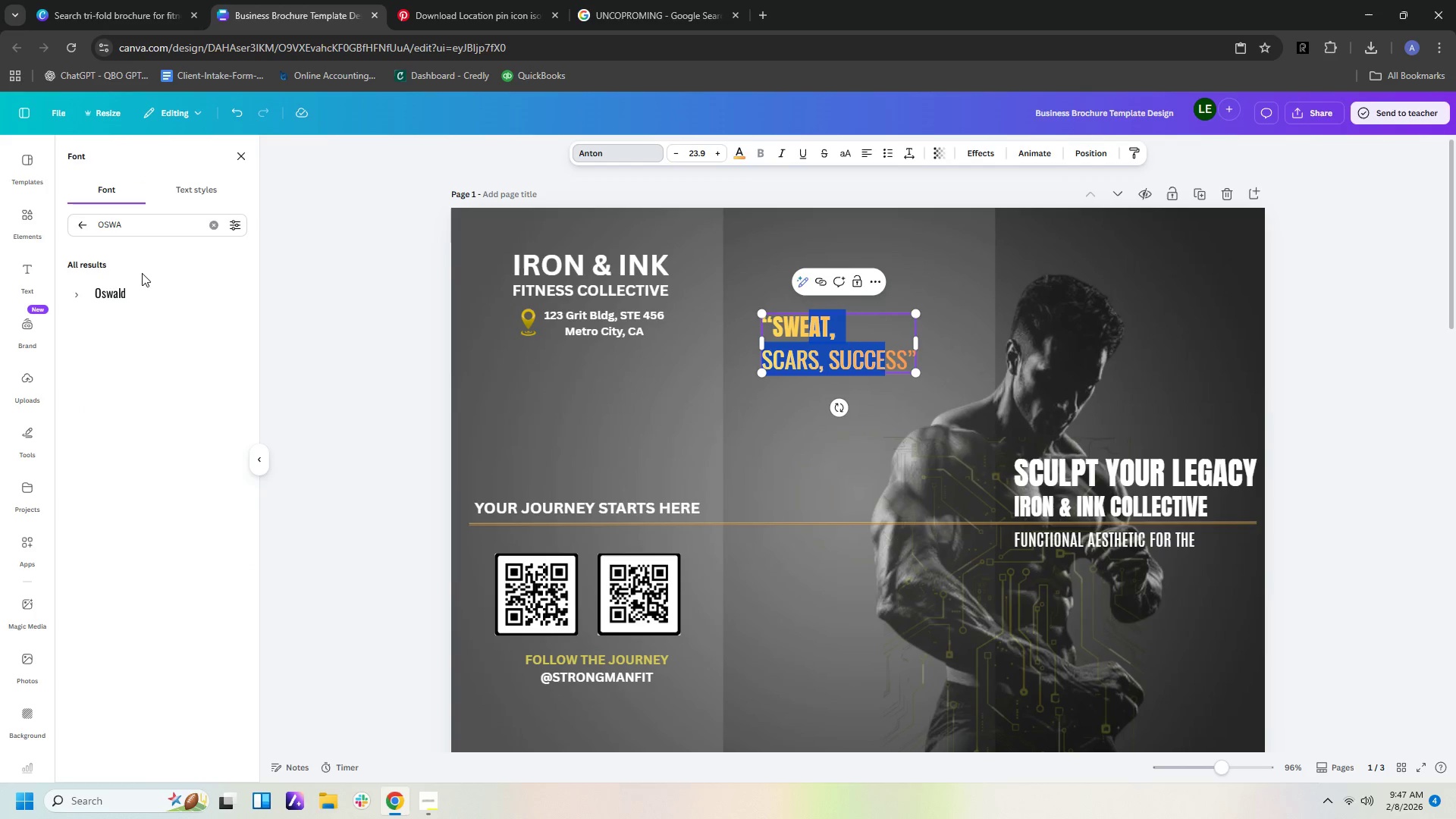 
left_click([134, 300])
 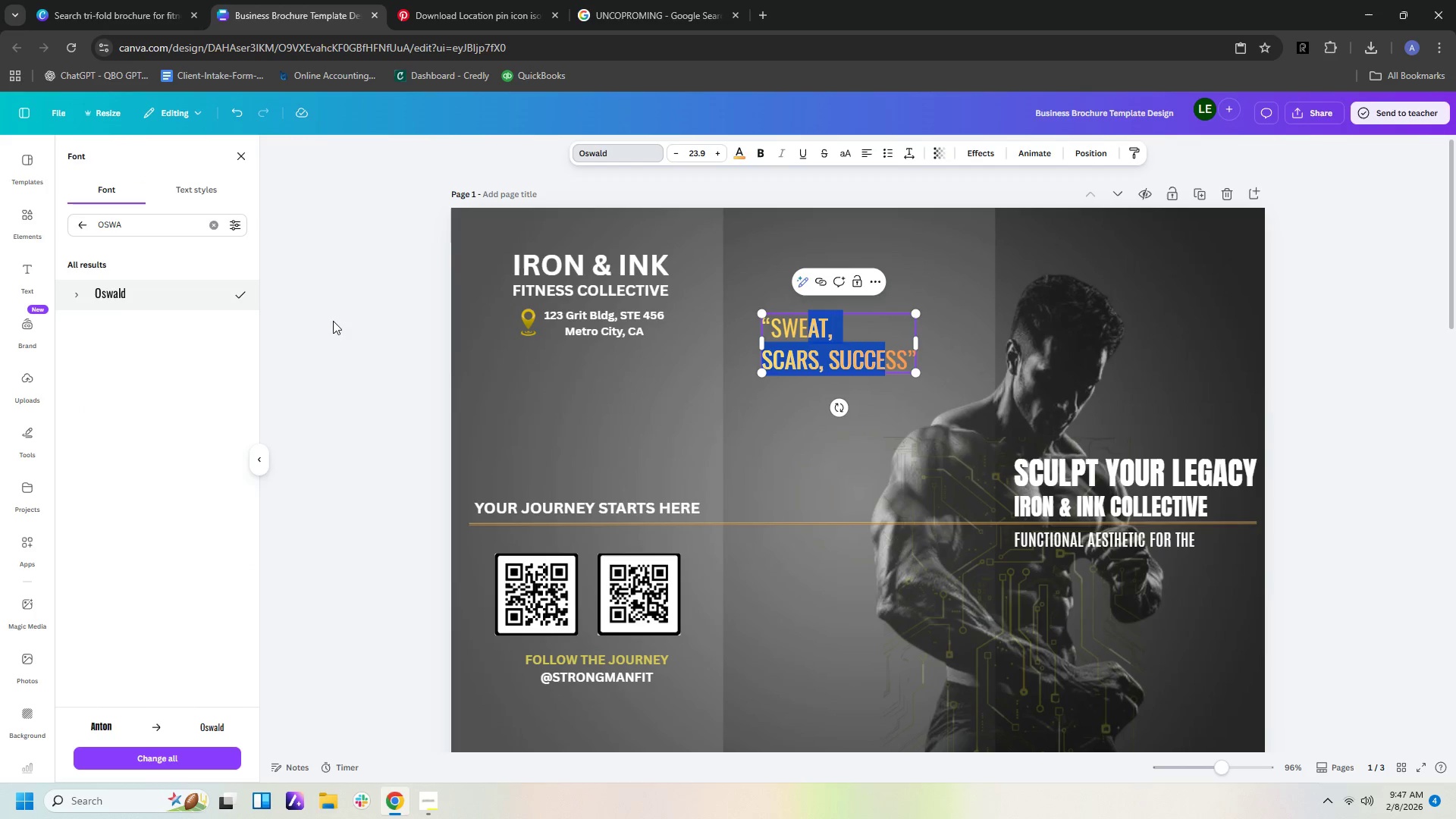 
left_click([357, 324])
 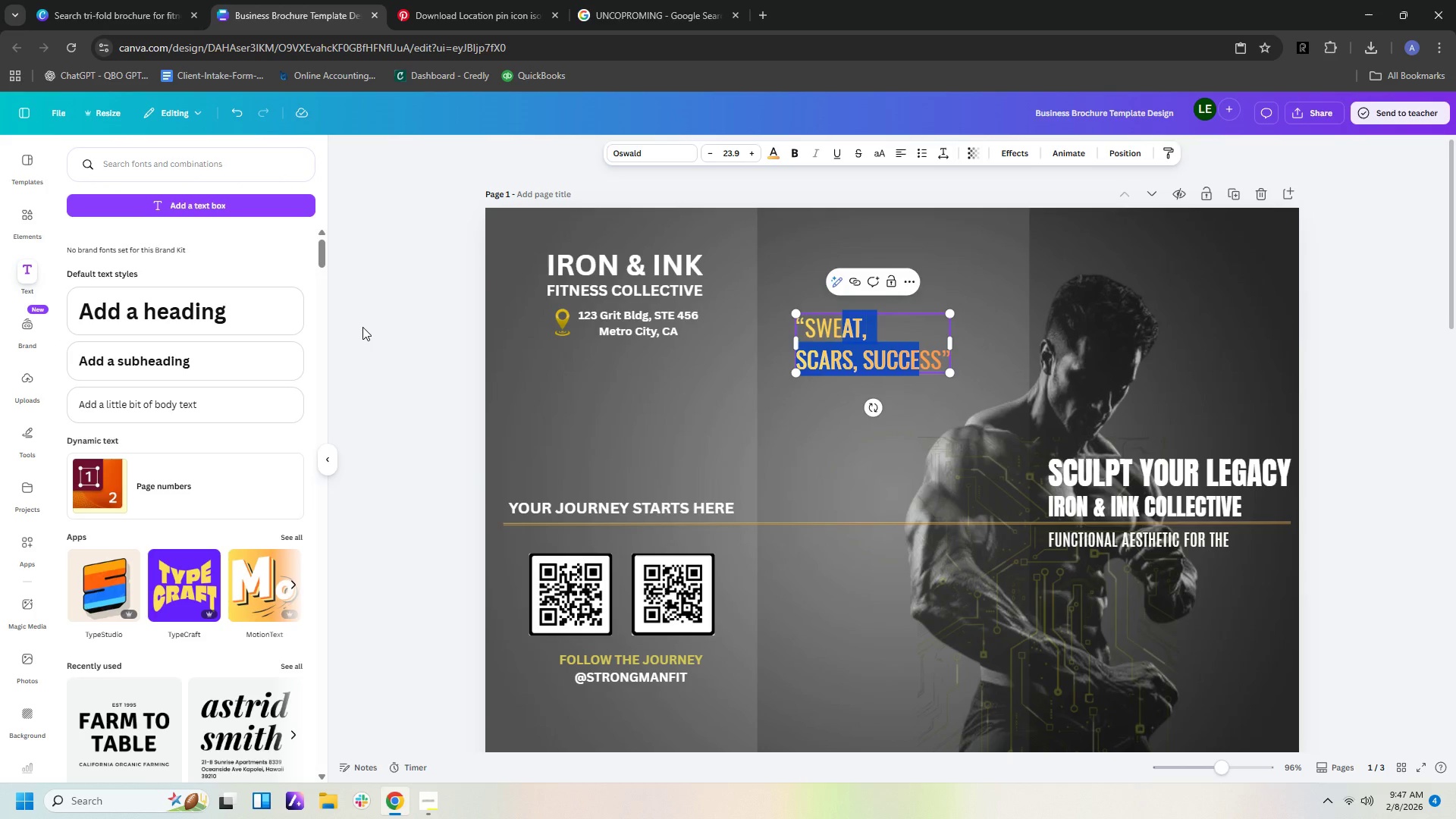 
left_click([362, 327])
 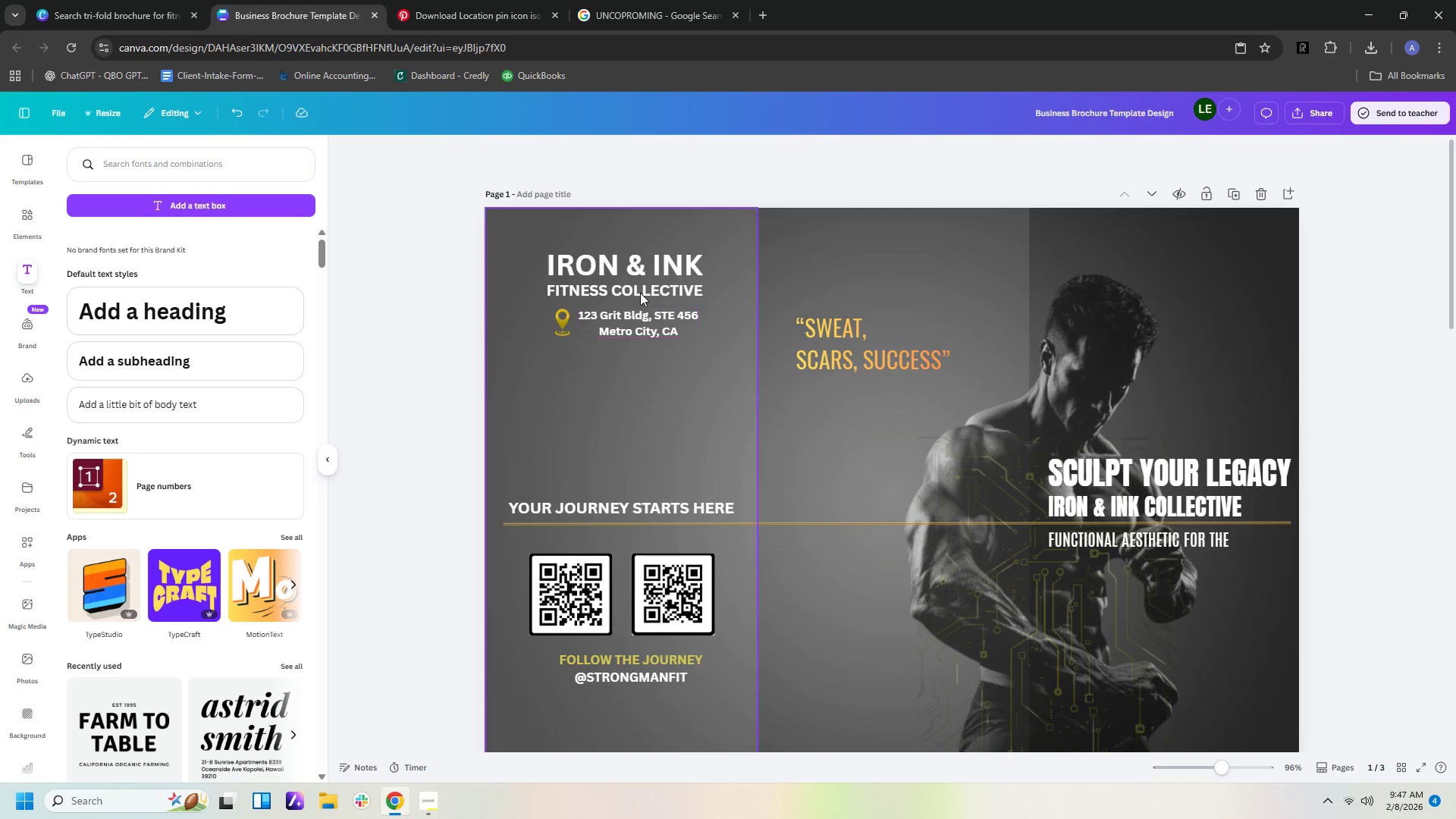 
left_click([623, 264])
 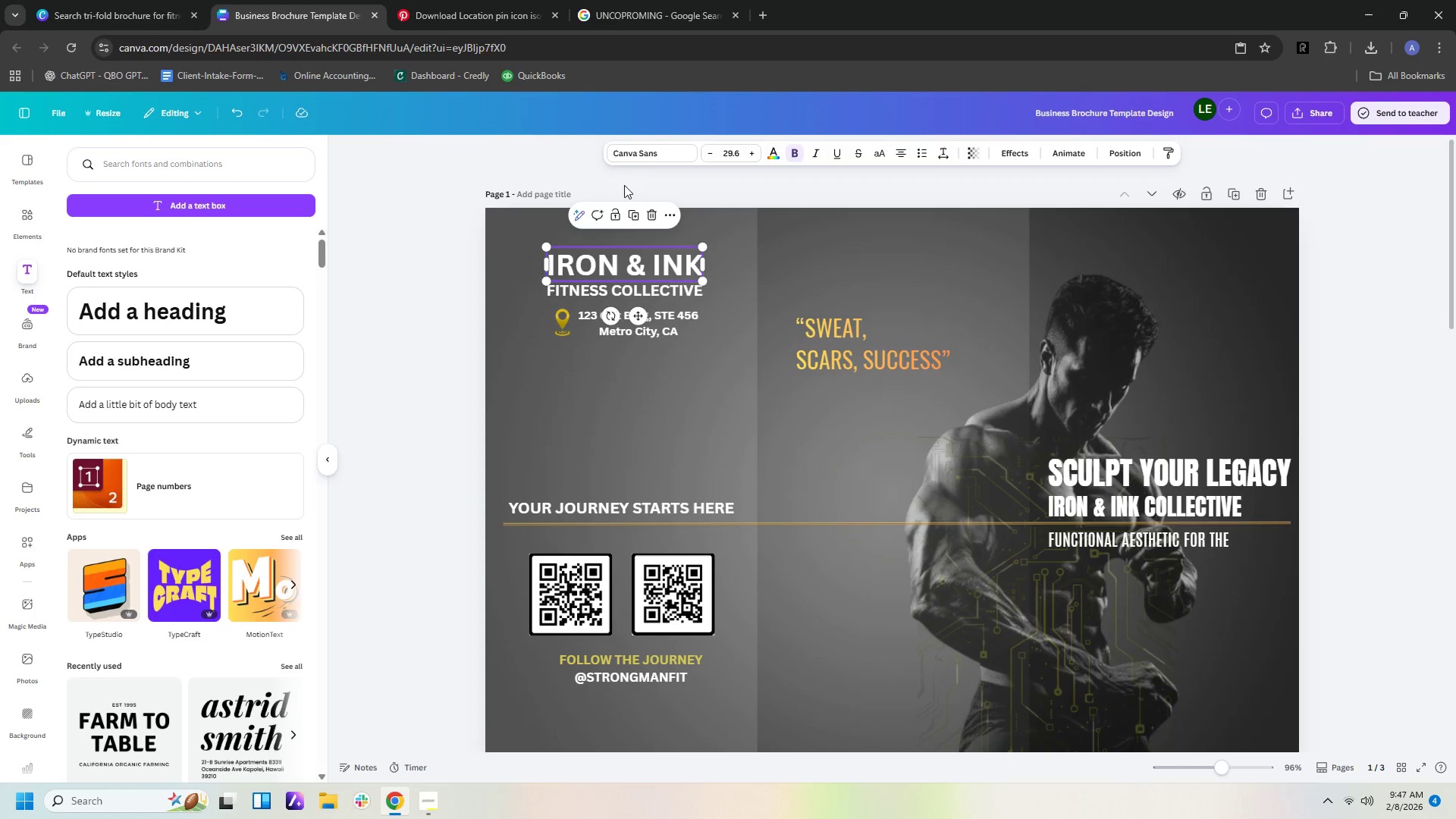 
left_click([642, 158])
 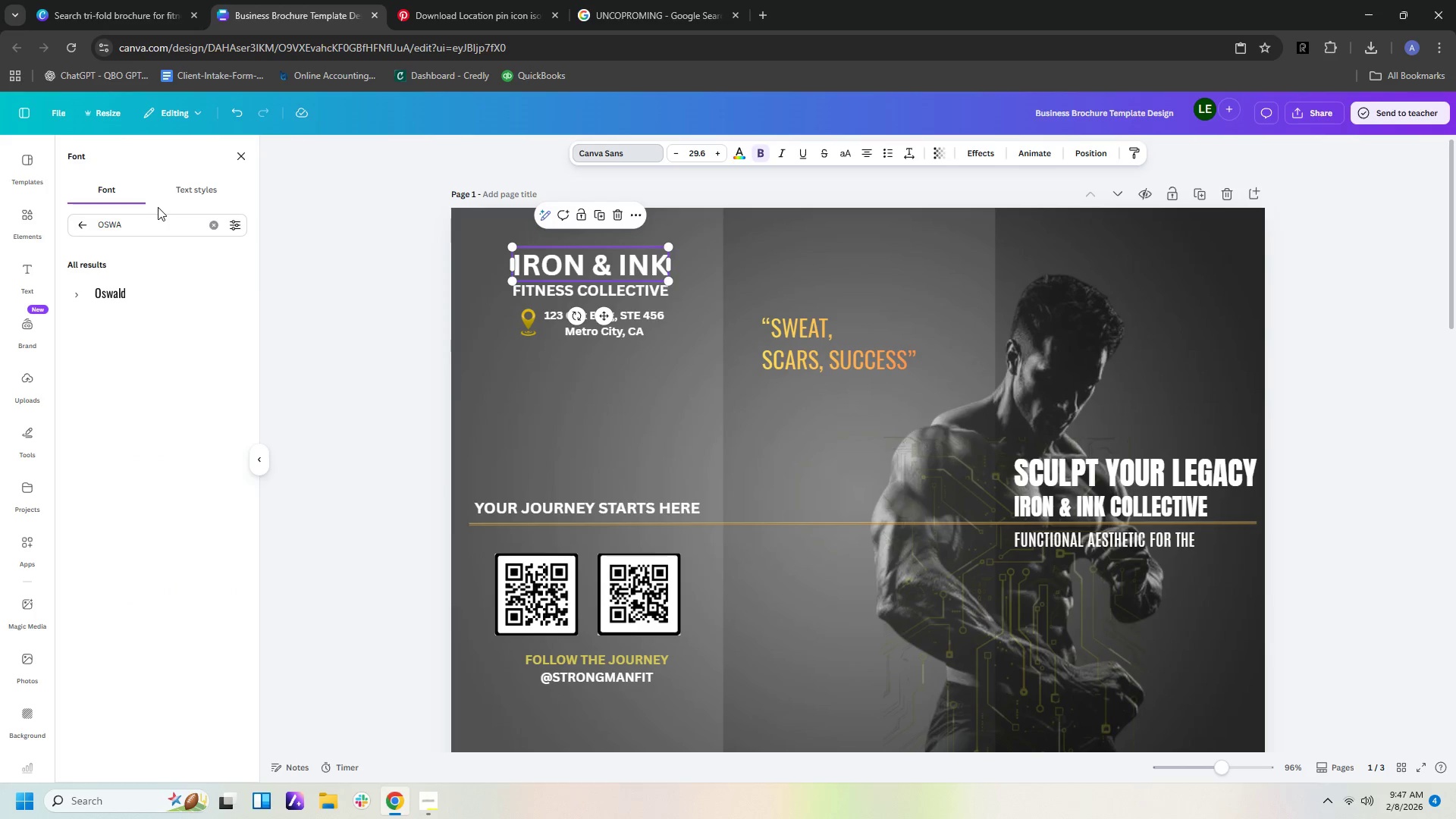 
left_click_drag(start_coordinate=[151, 224], to_coordinate=[0, 206])
 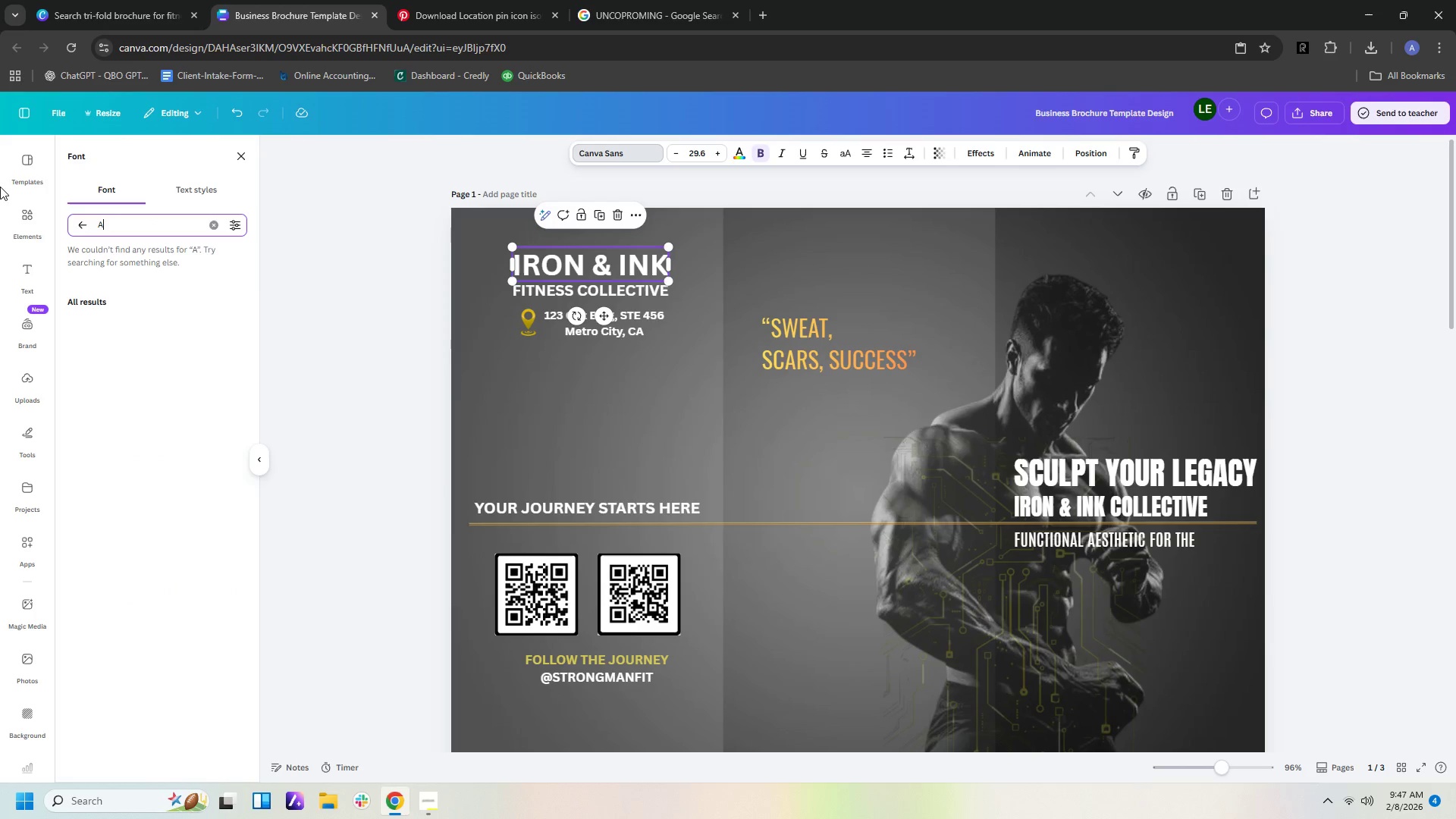 
type(an)
 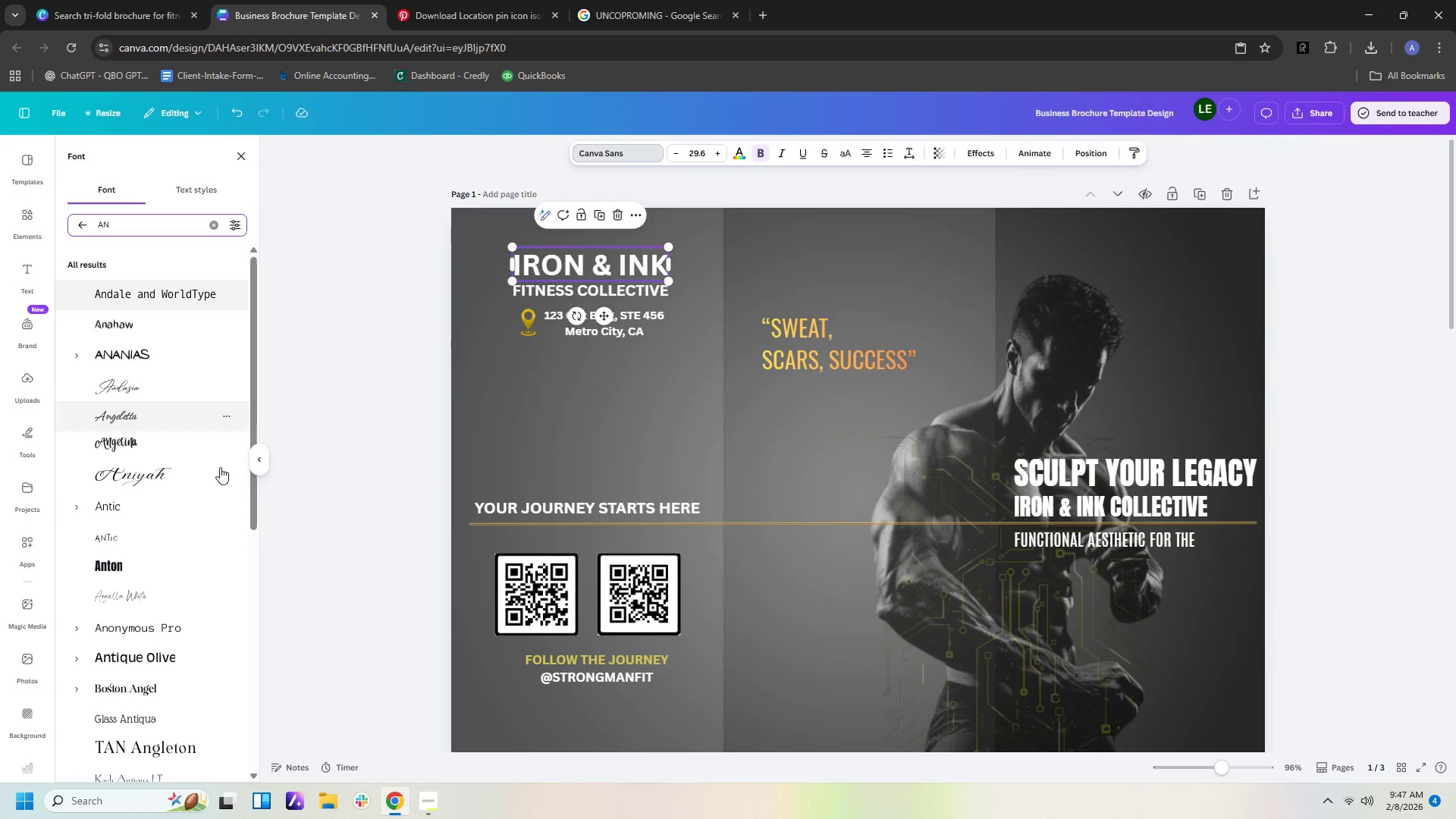 
left_click([175, 567])
 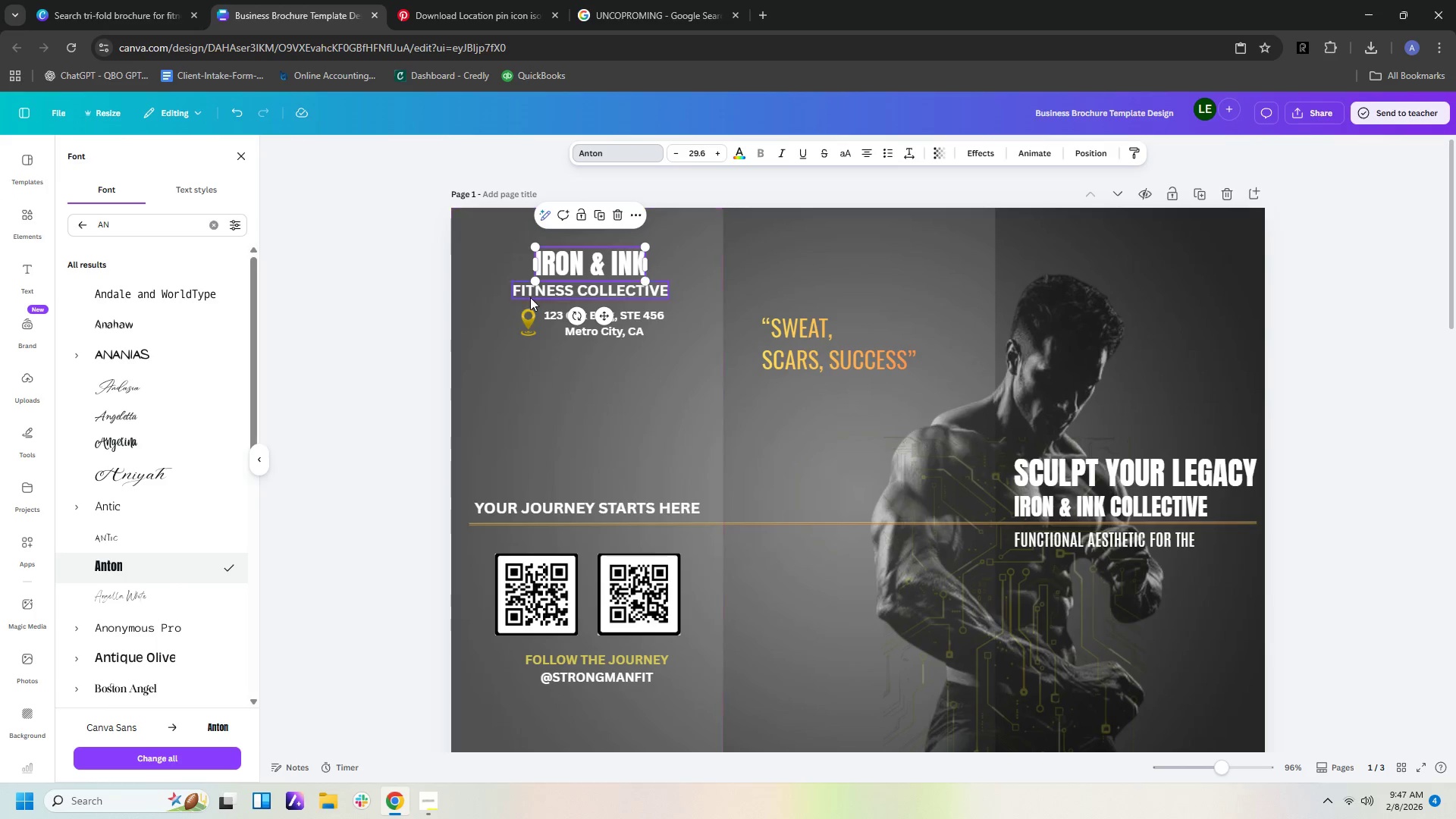 
left_click([538, 285])
 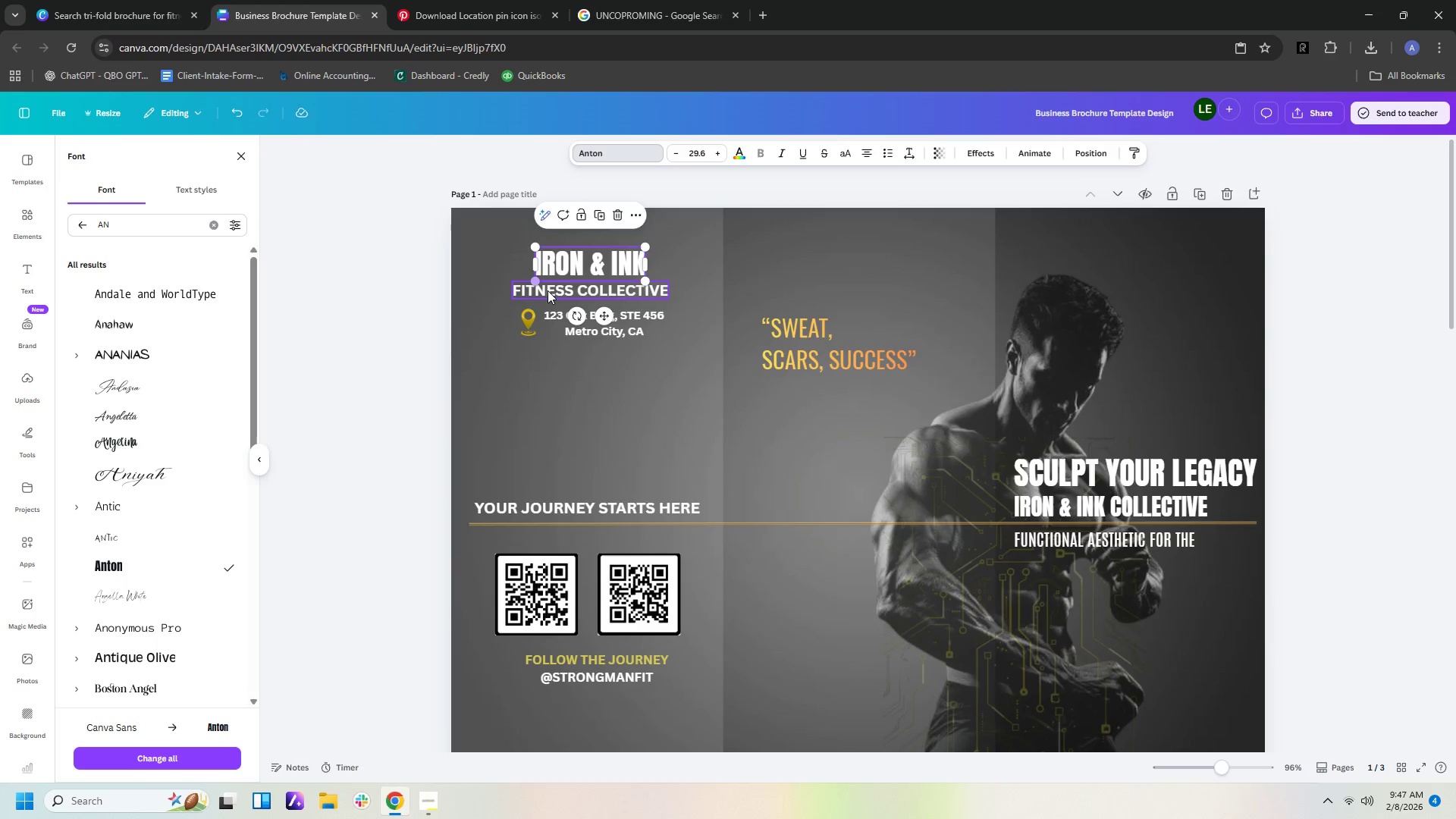 
left_click([549, 290])
 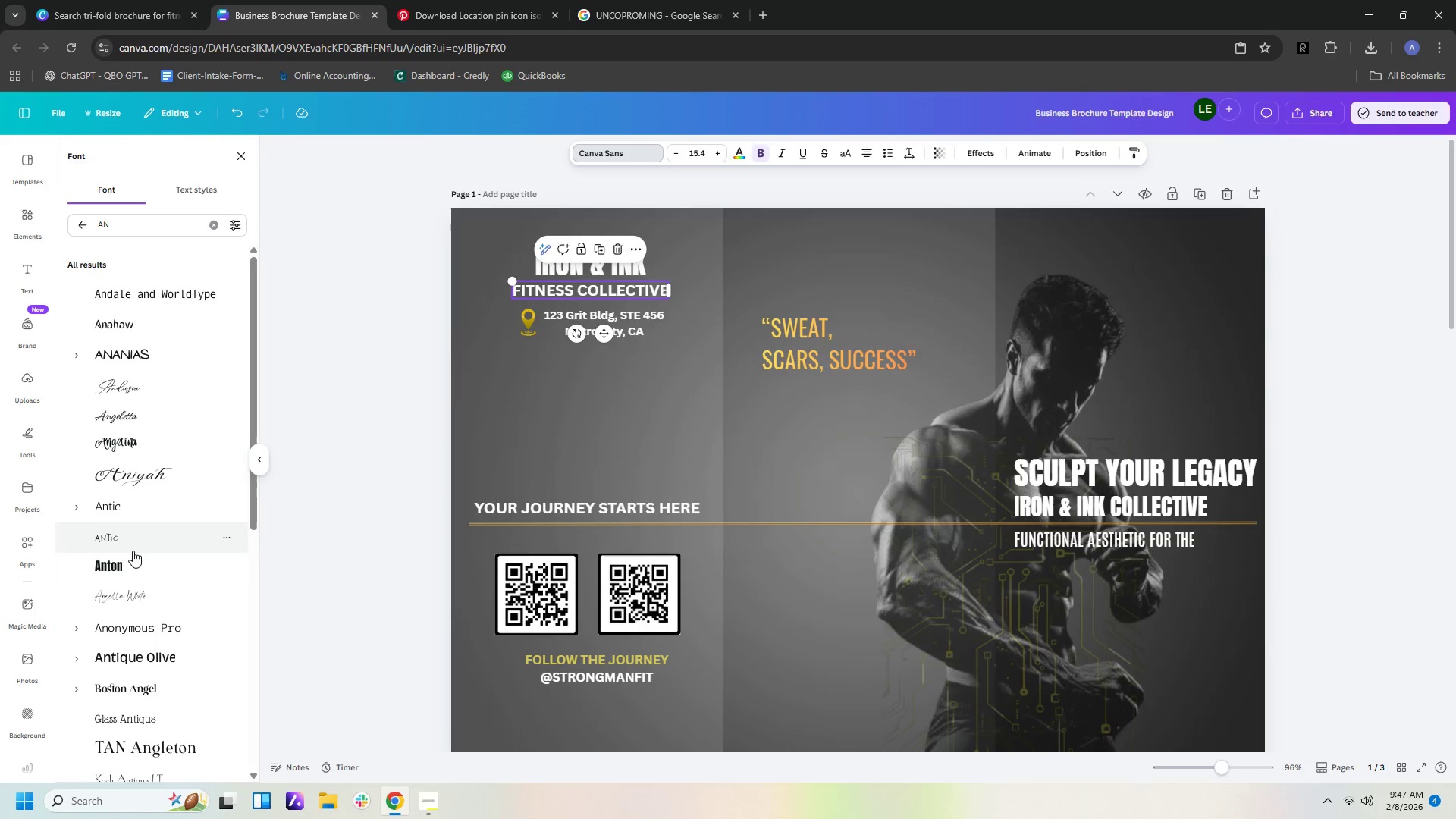 
left_click([129, 566])
 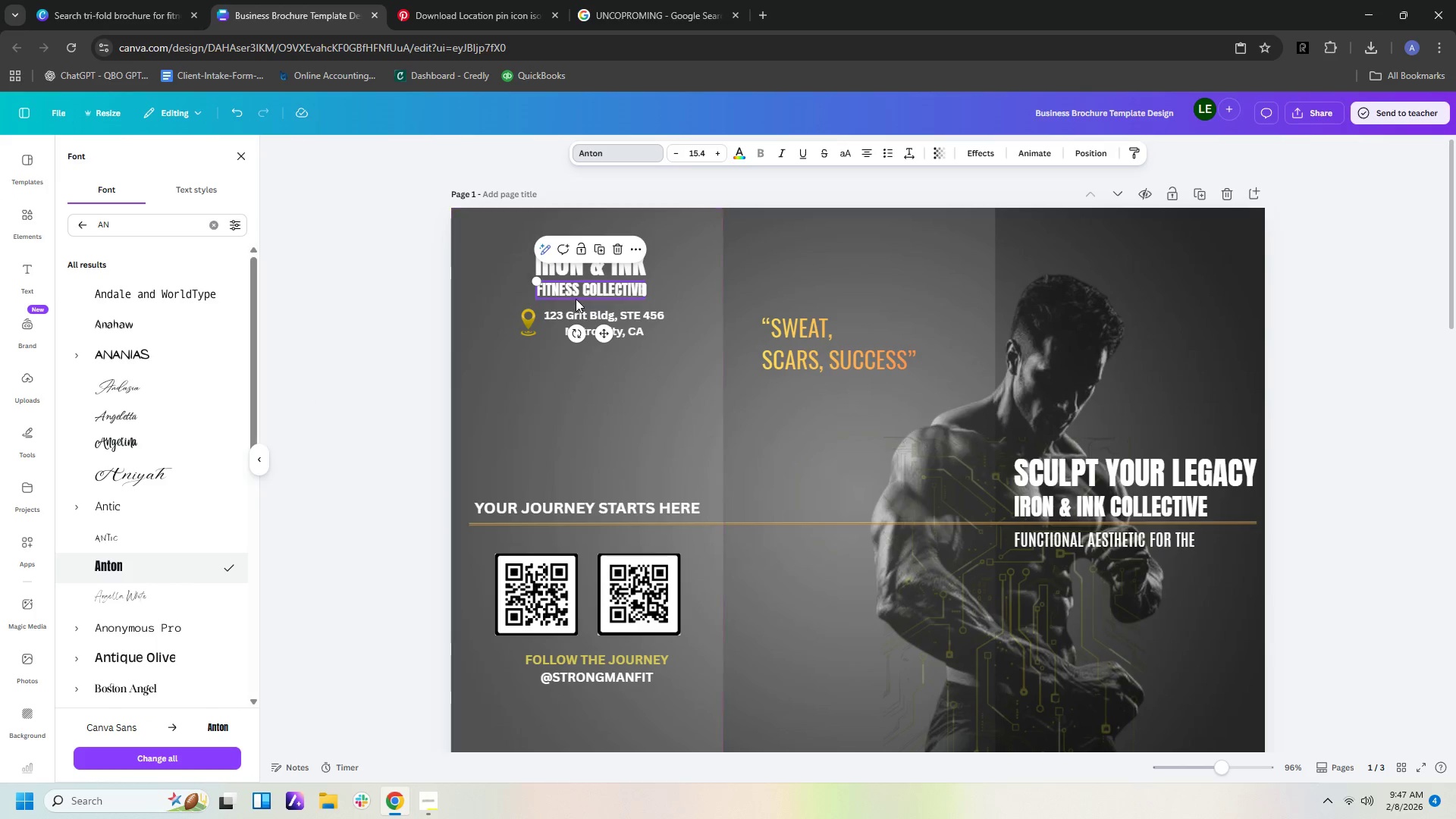 
left_click([576, 316])
 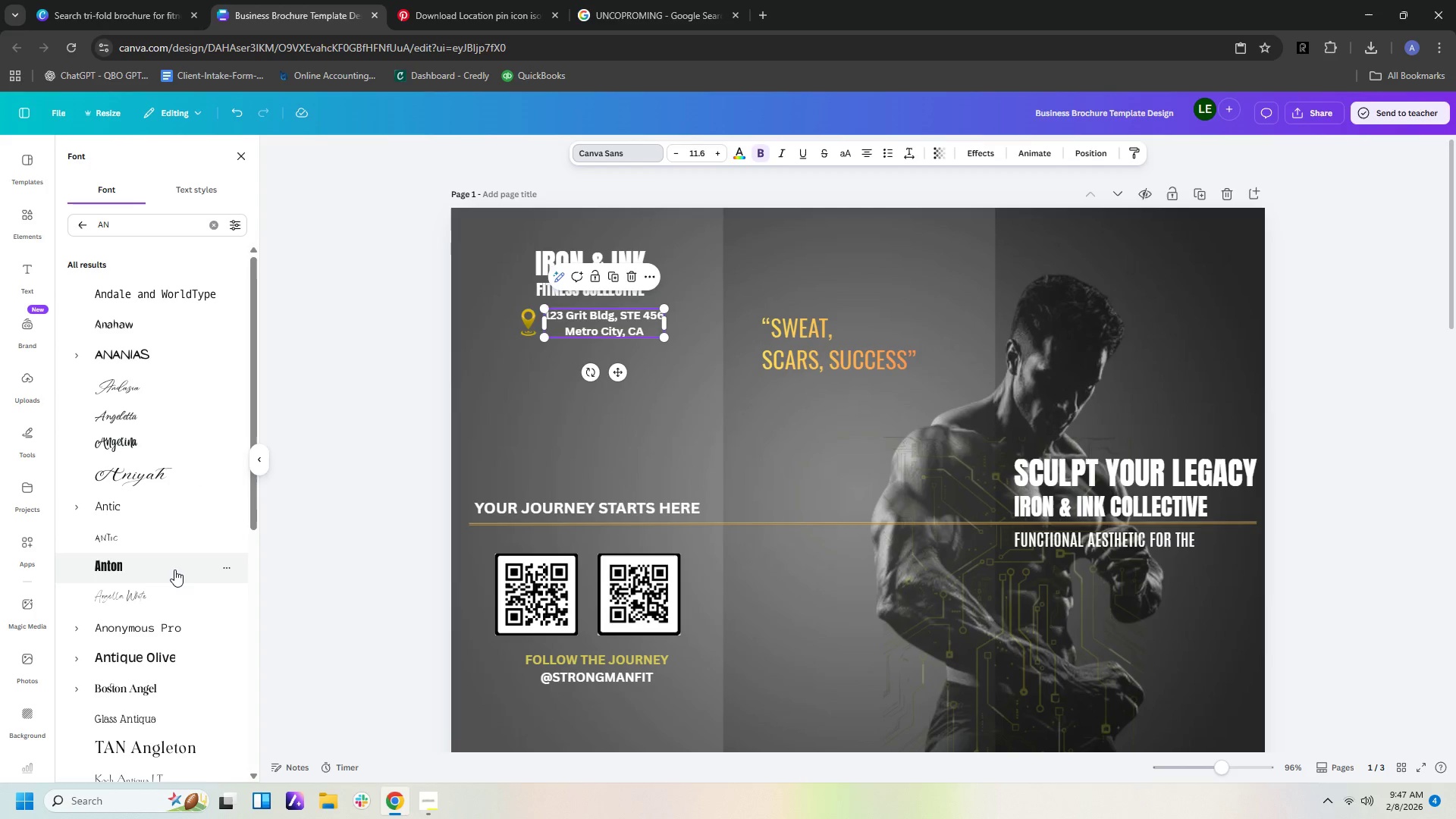 
left_click([174, 570])
 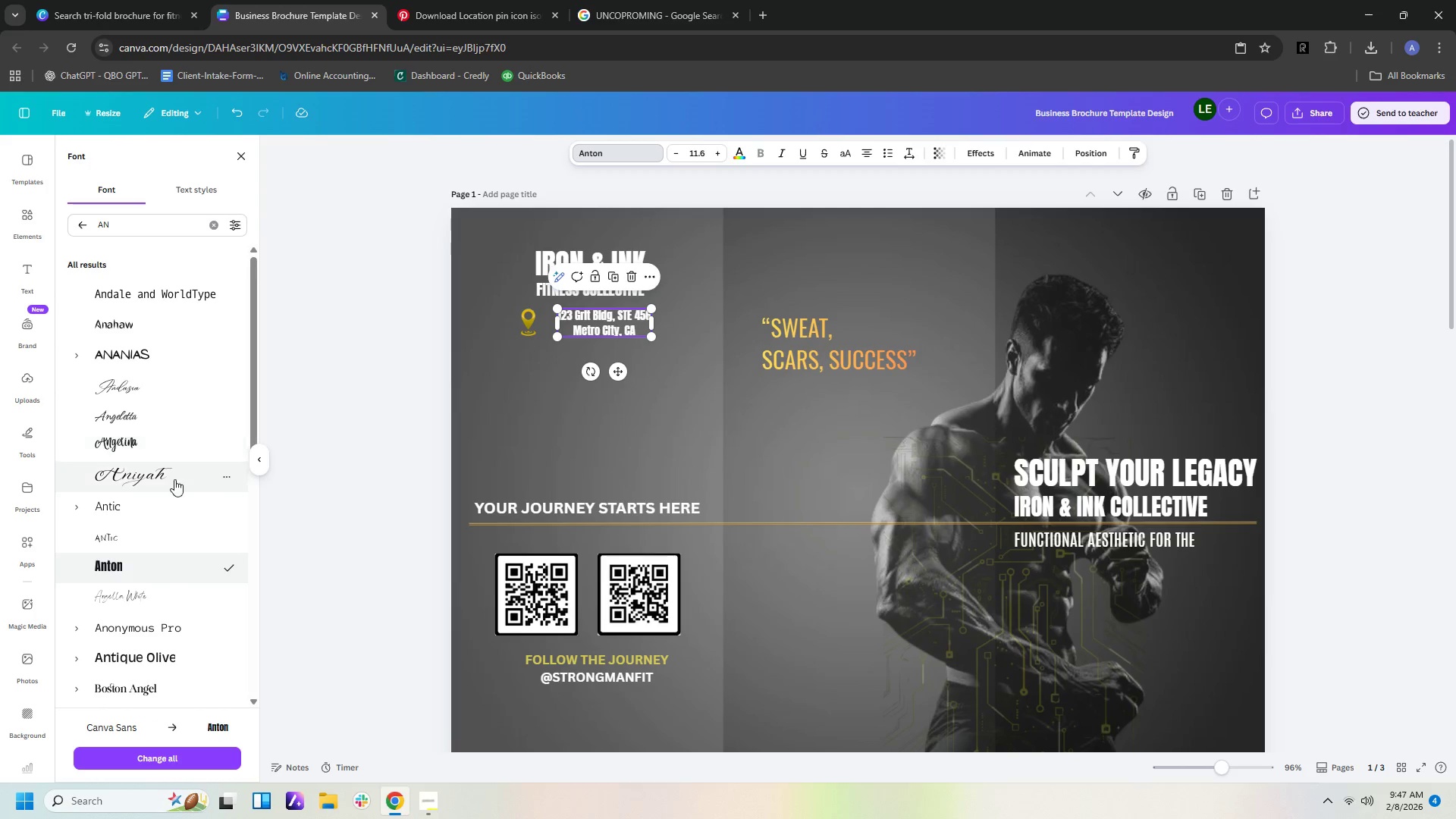 
double_click([157, 234])
 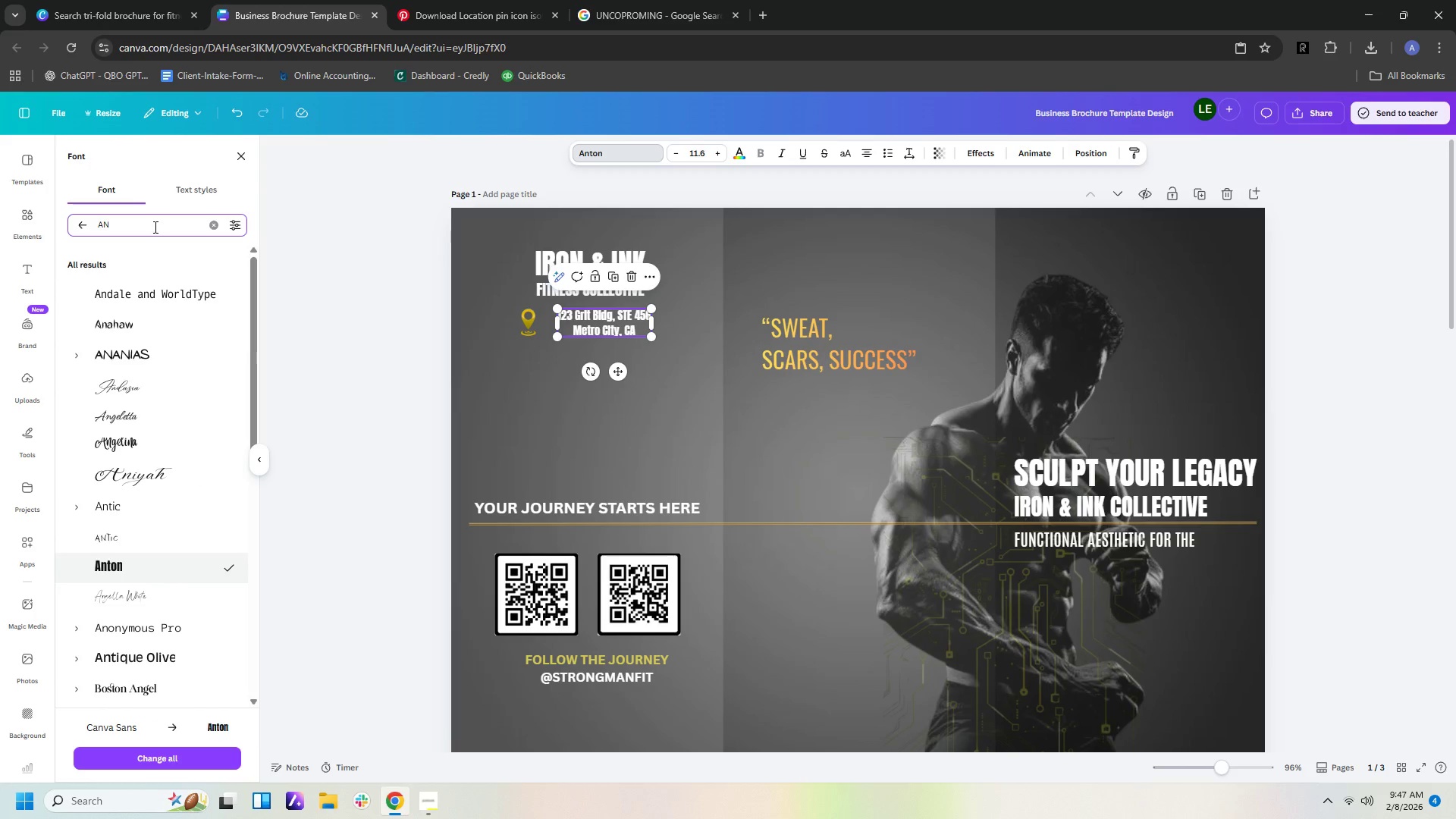 
key(Backspace)
 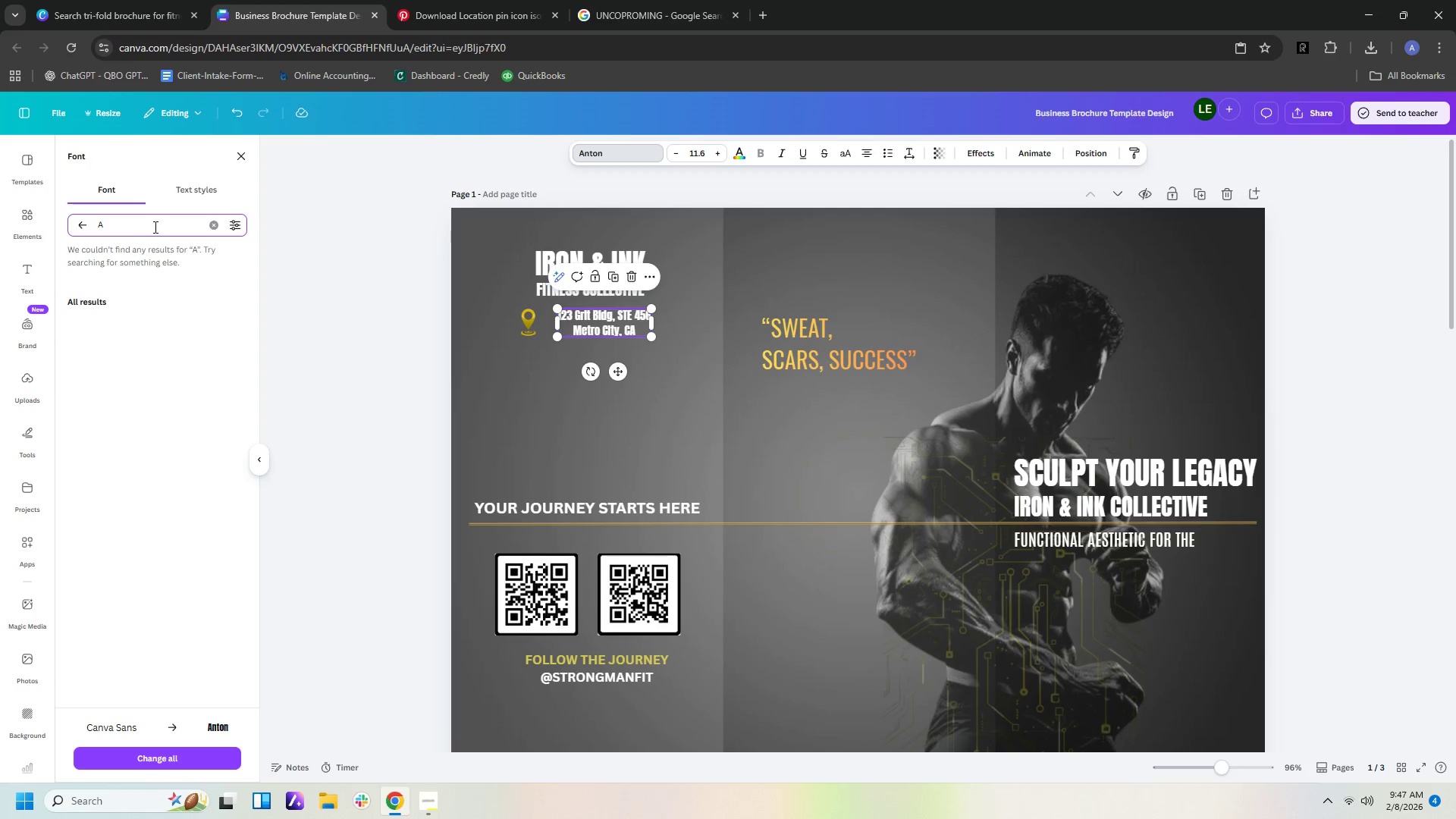 
key(Backspace)
 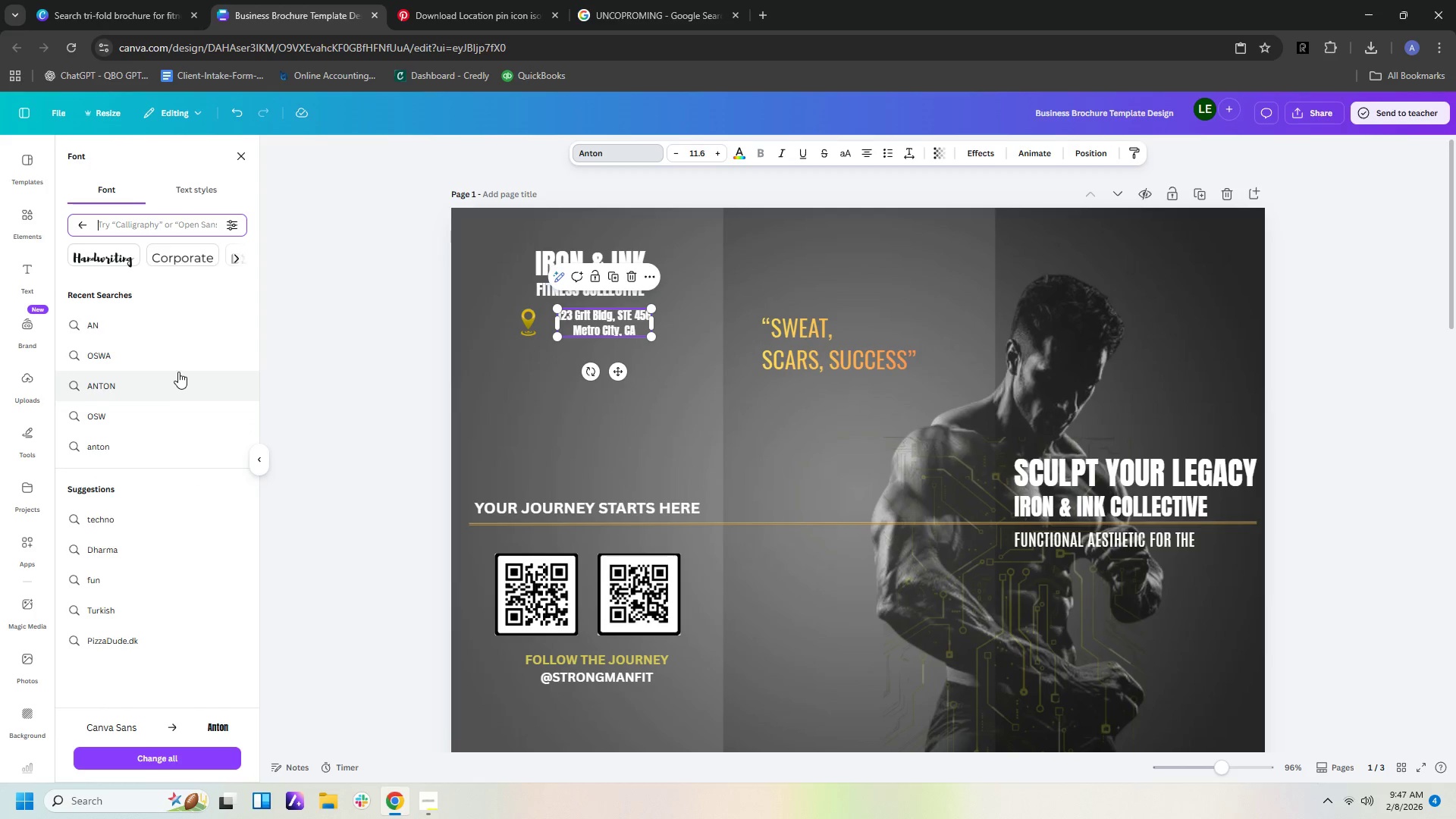 
scroll: coordinate [189, 370], scroll_direction: up, amount: 5.0
 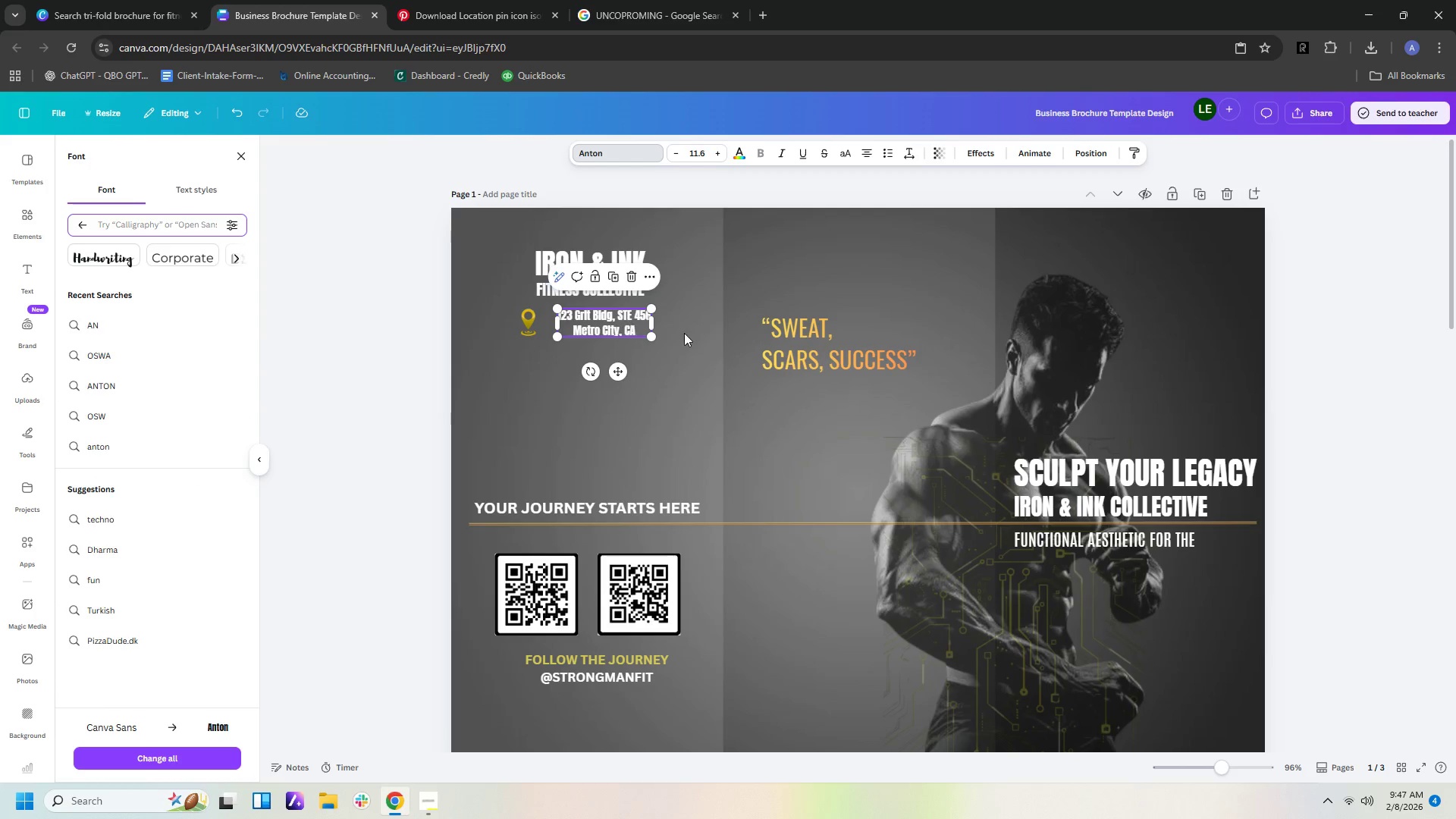 
left_click([714, 339])
 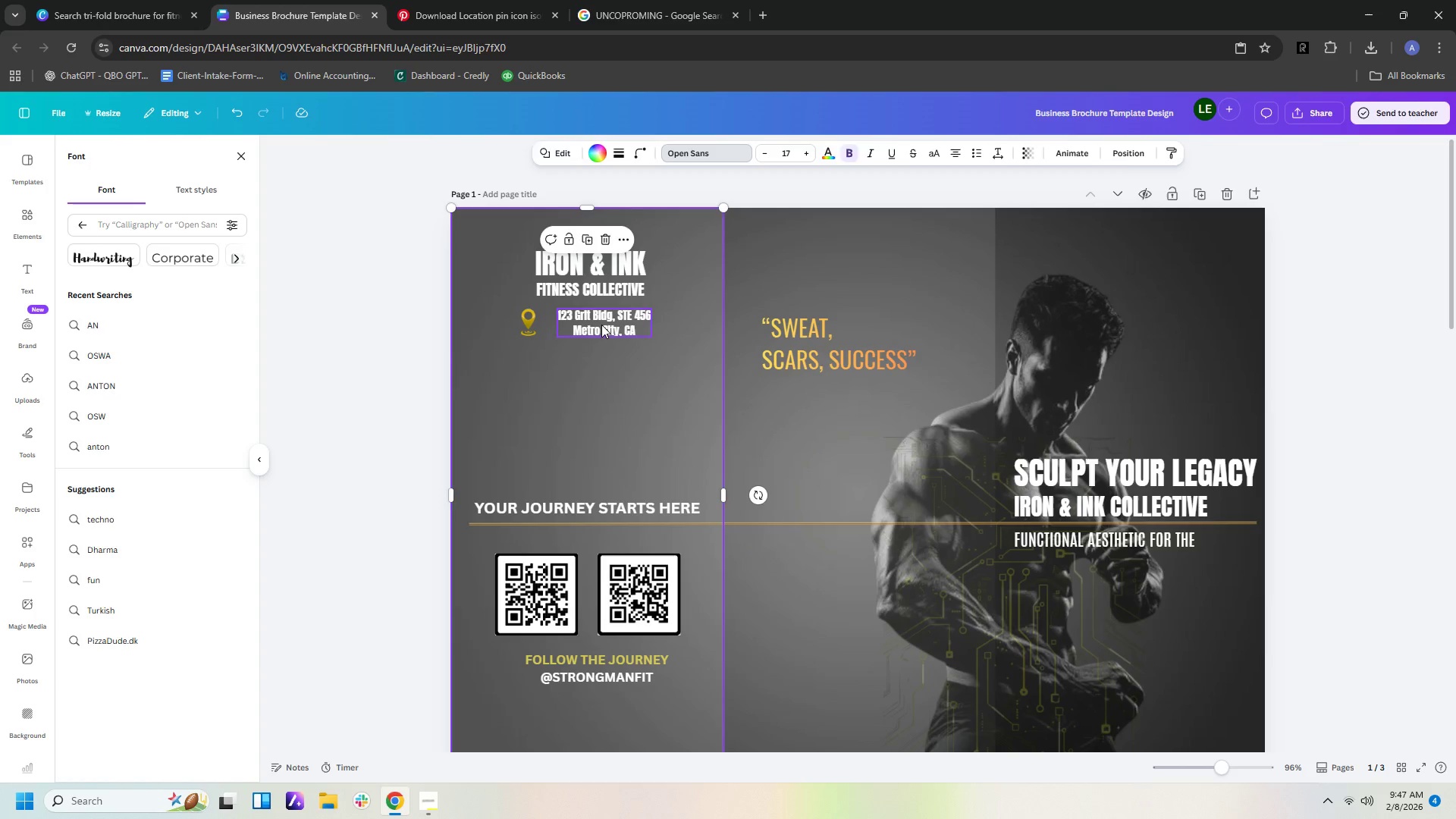 
left_click([601, 324])
 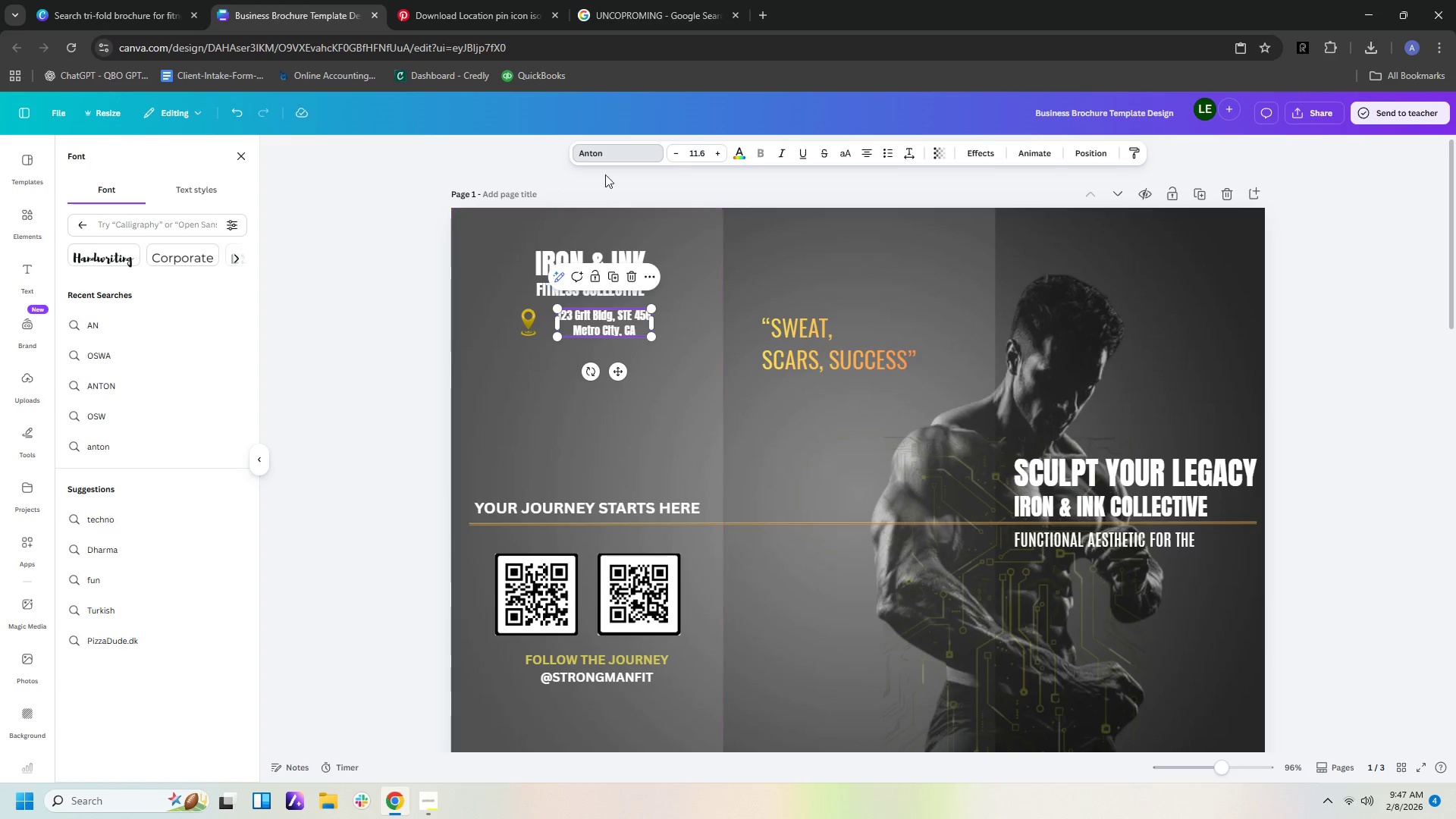 
left_click([629, 152])
 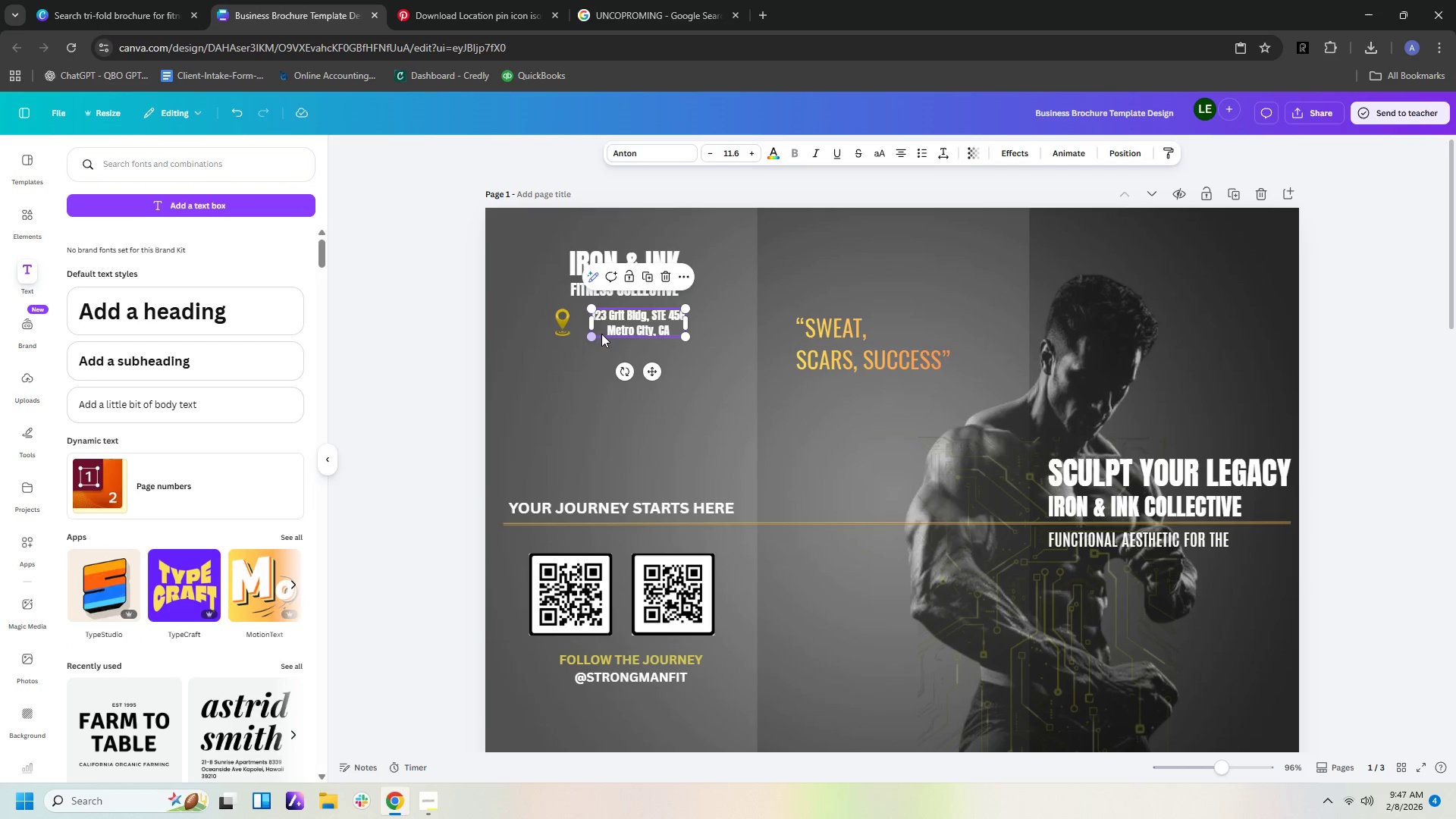 
double_click([620, 314])
 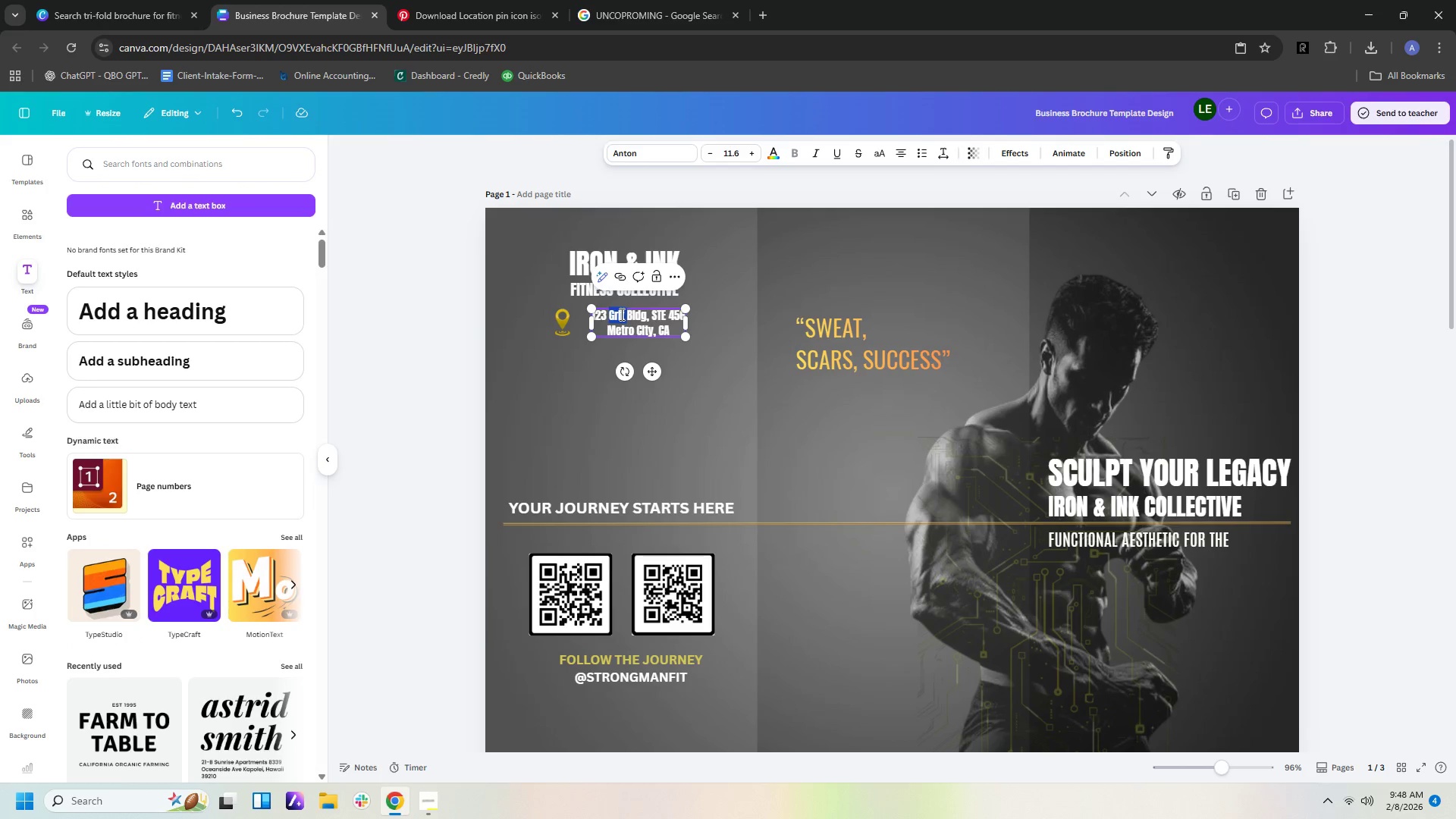 
key(Control+A)
 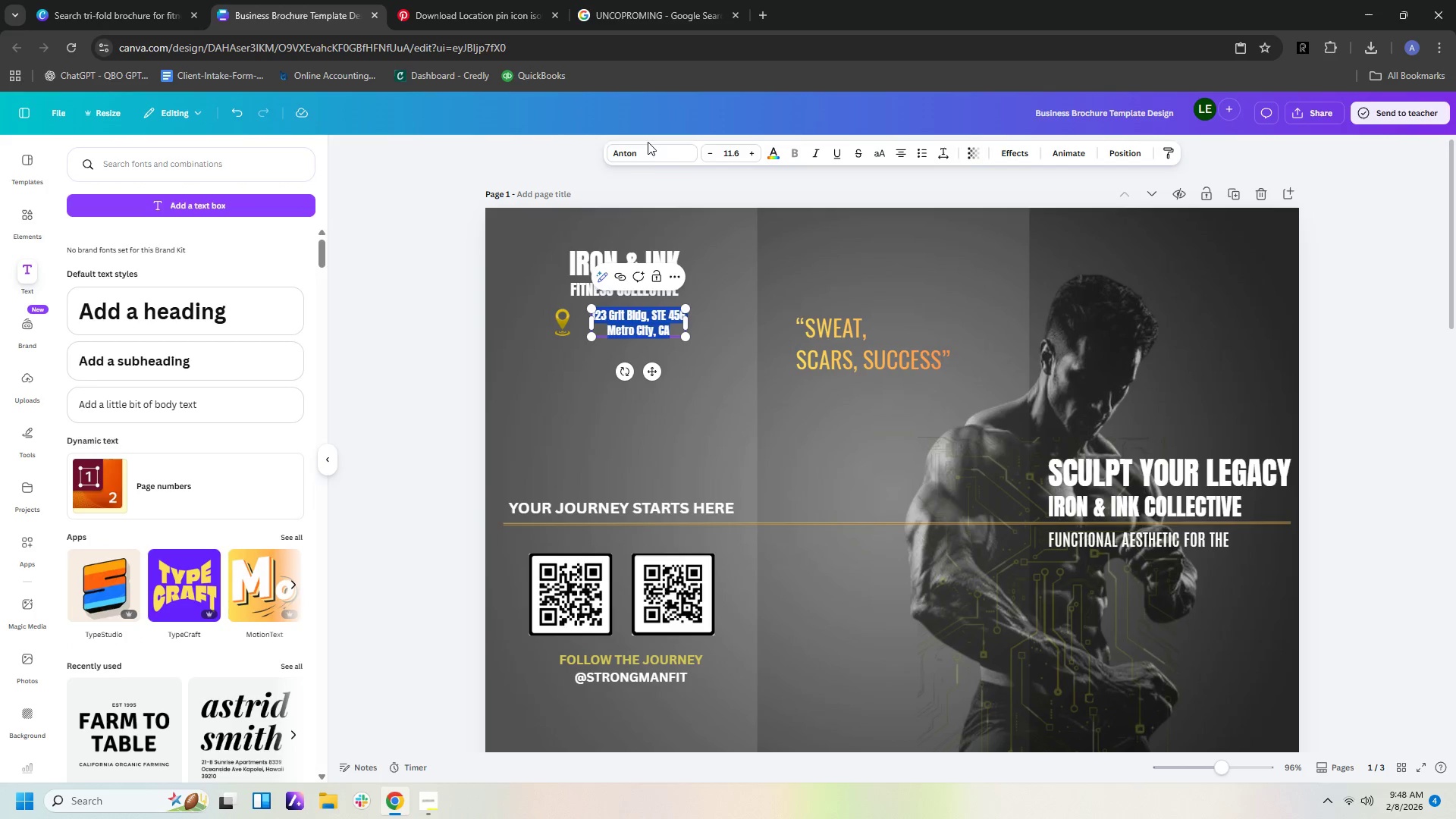 
left_click([649, 155])
 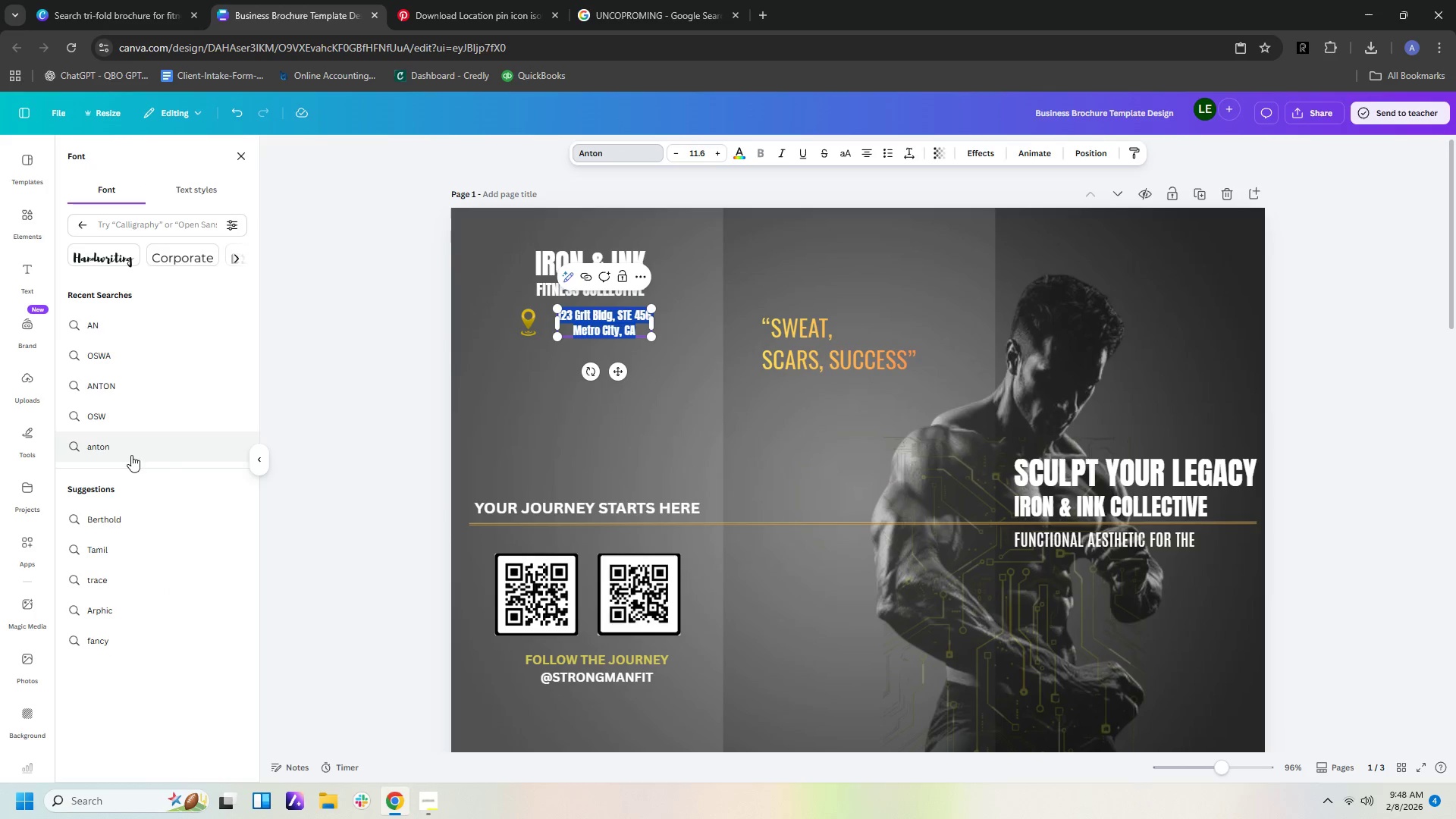 
left_click([142, 361])
 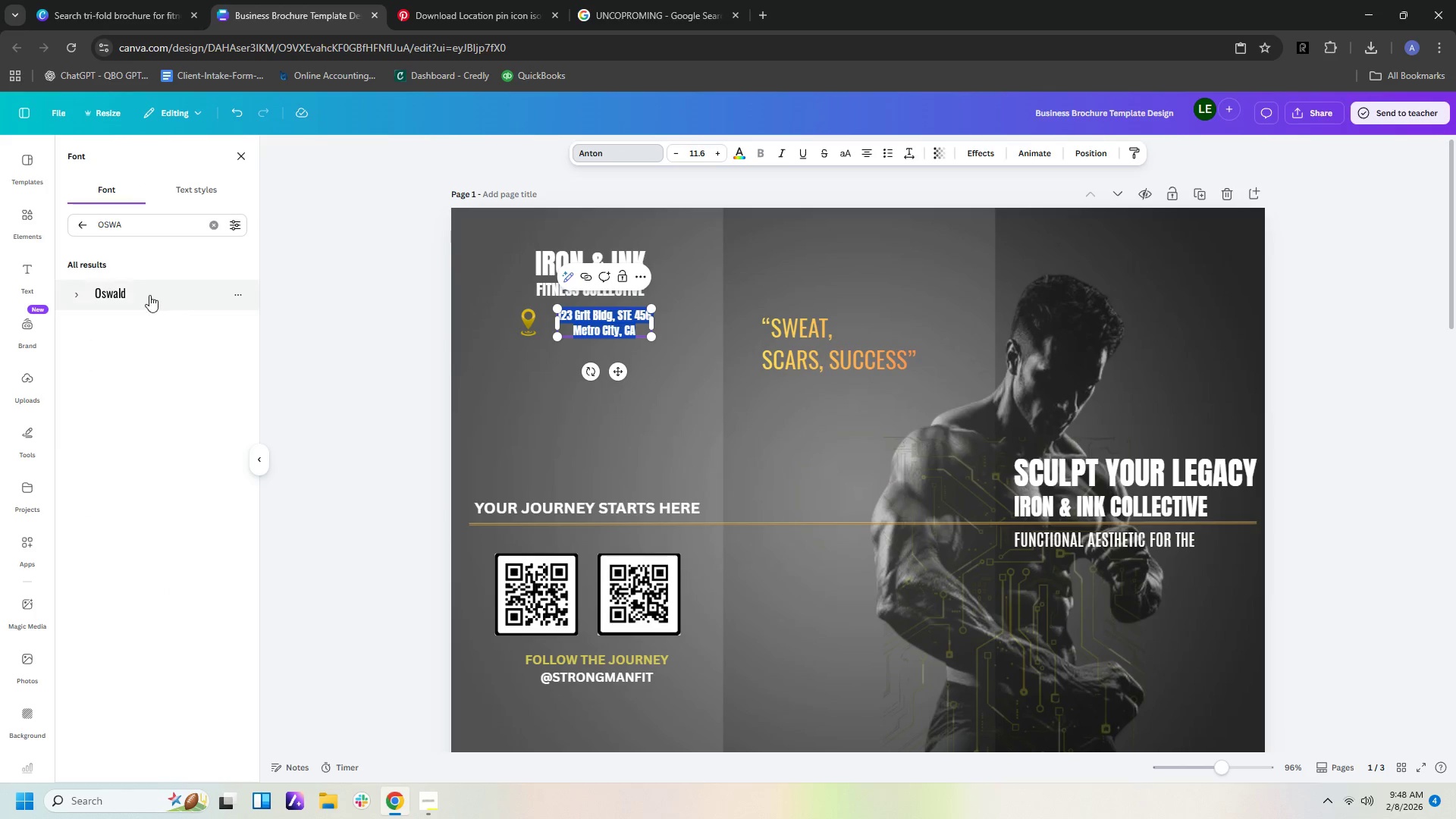 
left_click([150, 290])
 